 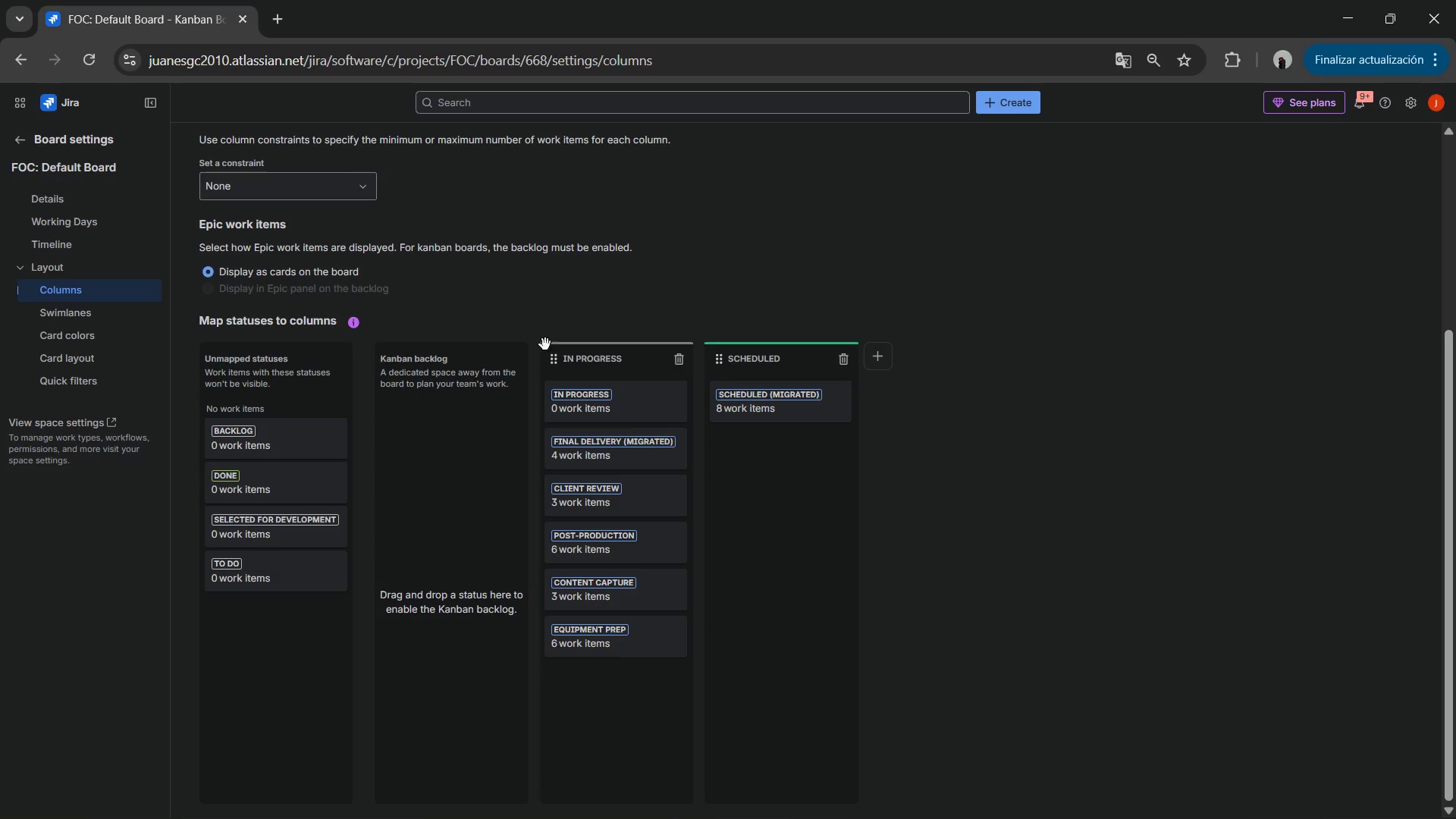 
left_click([20, 146])
 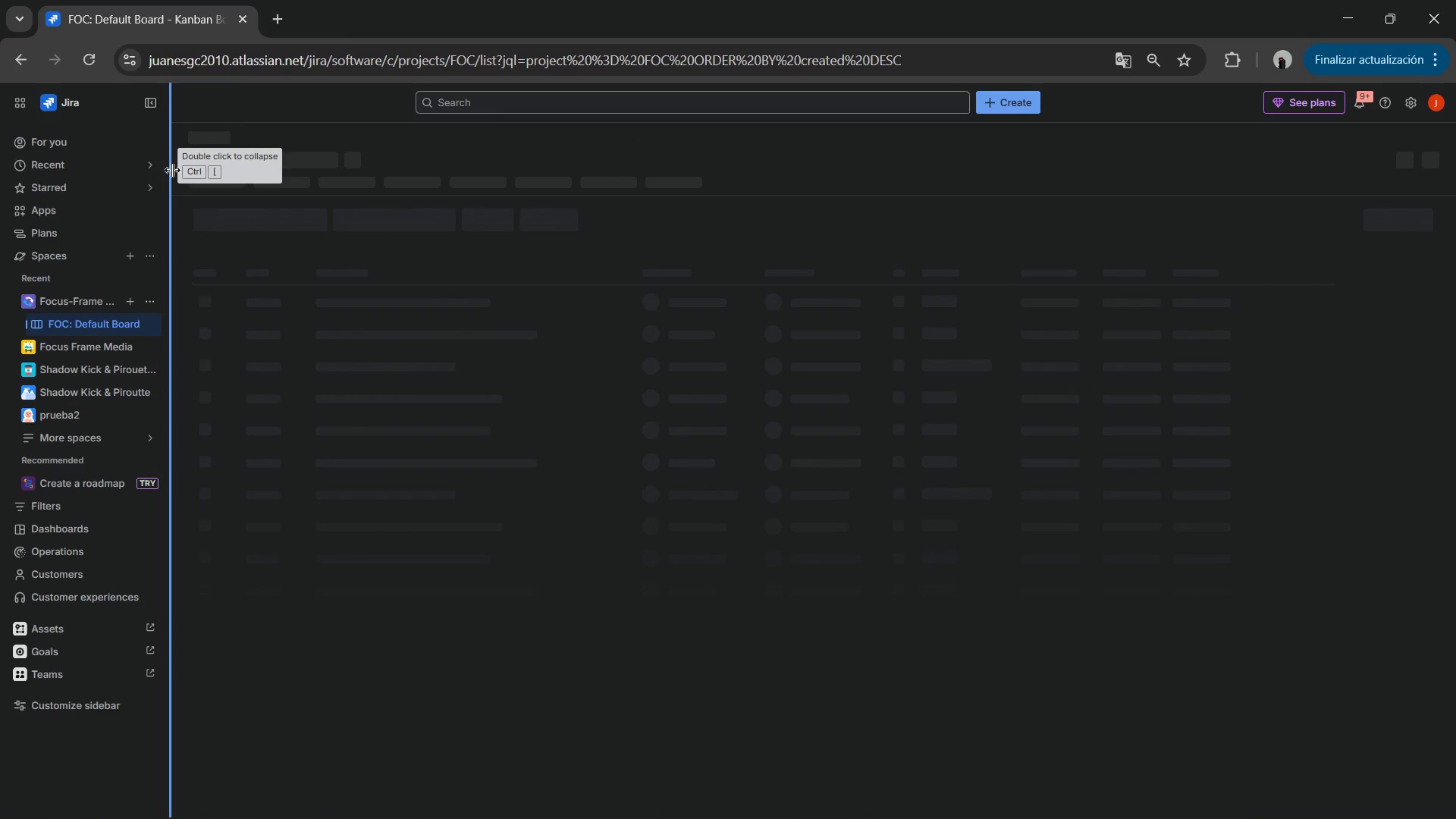 
wait(5.9)
 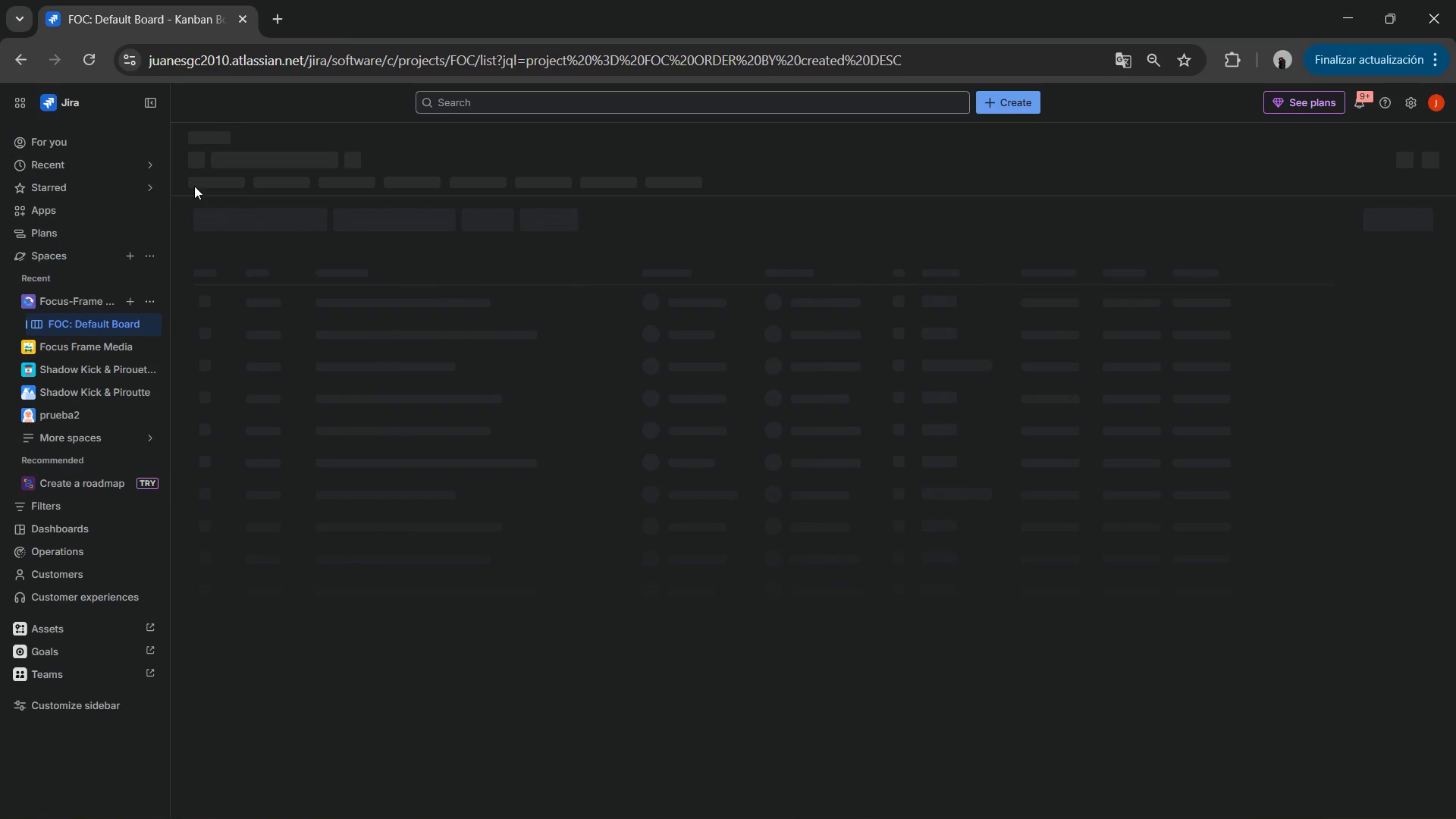 
mouse_move([155, 196])
 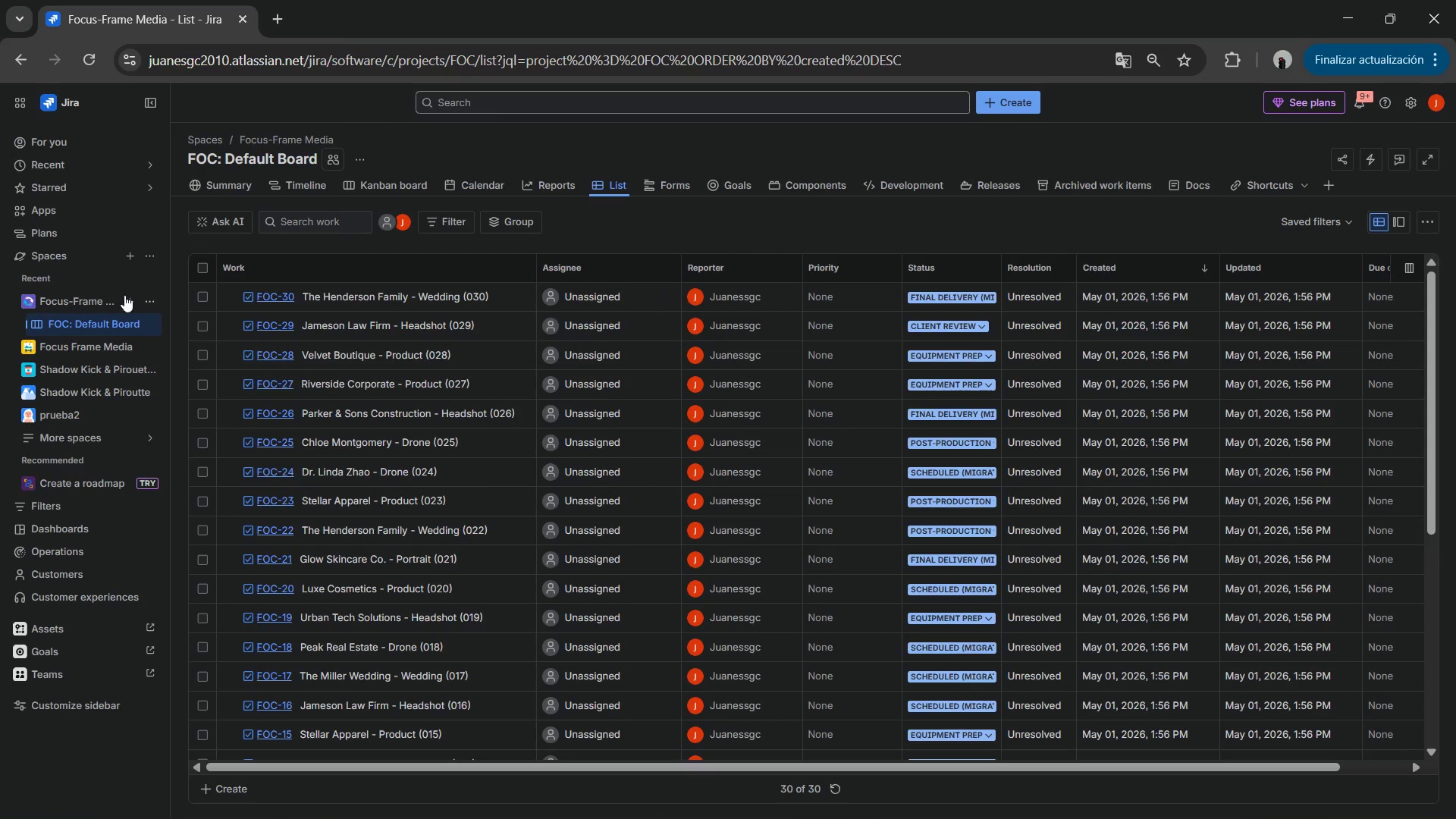 
mouse_move([105, 294])
 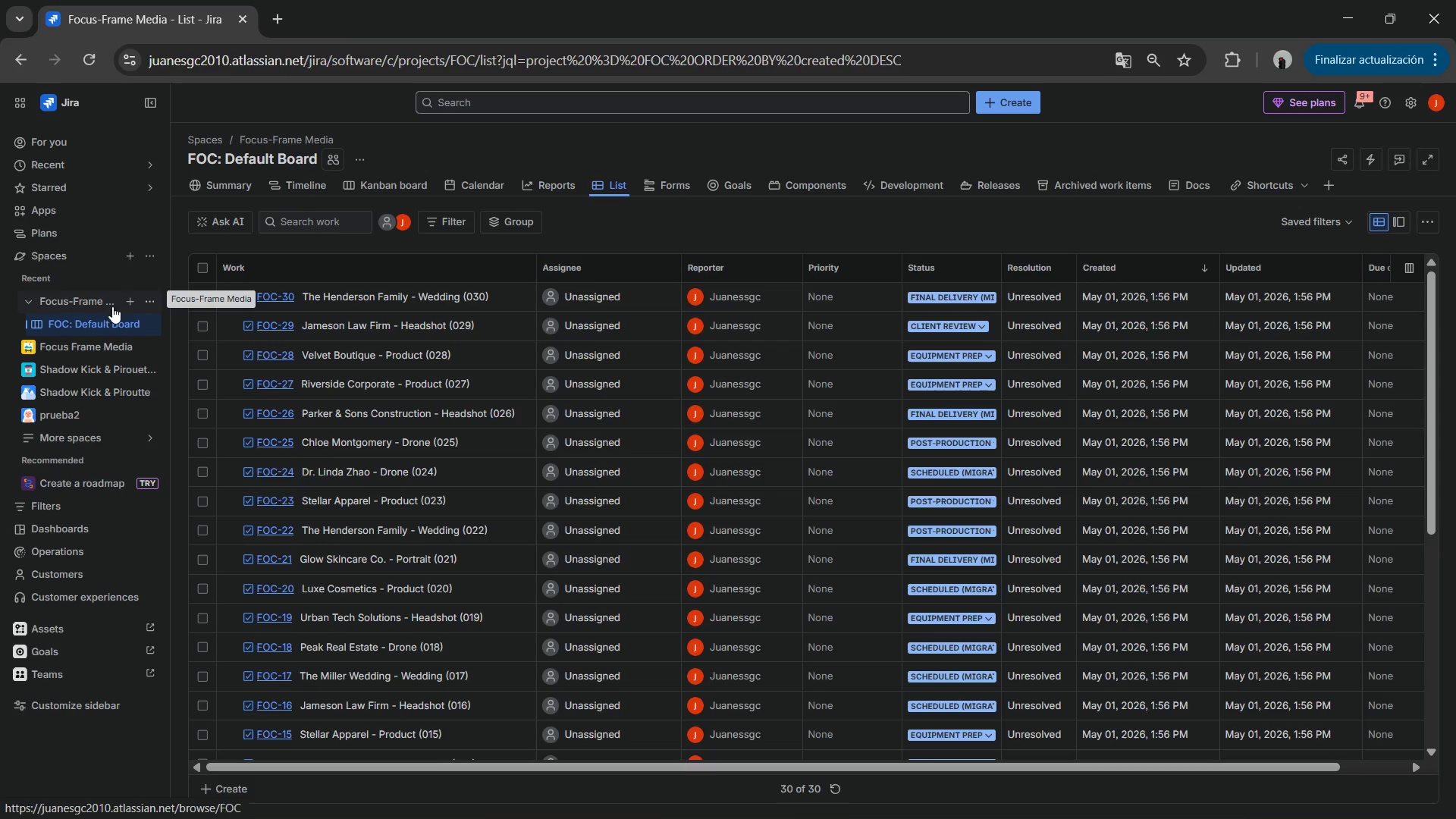 
left_click([155, 299])
 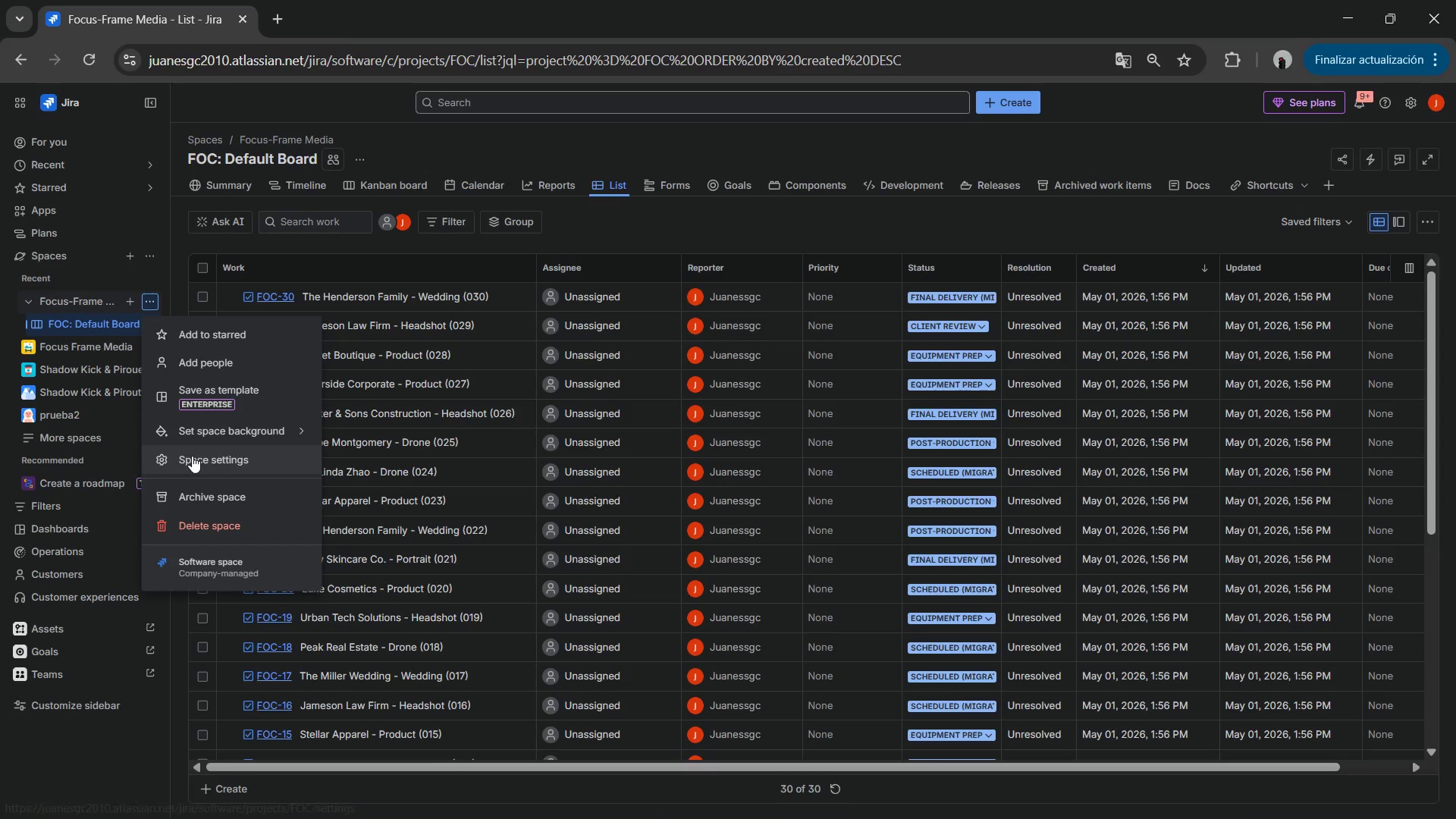 
left_click([192, 456])
 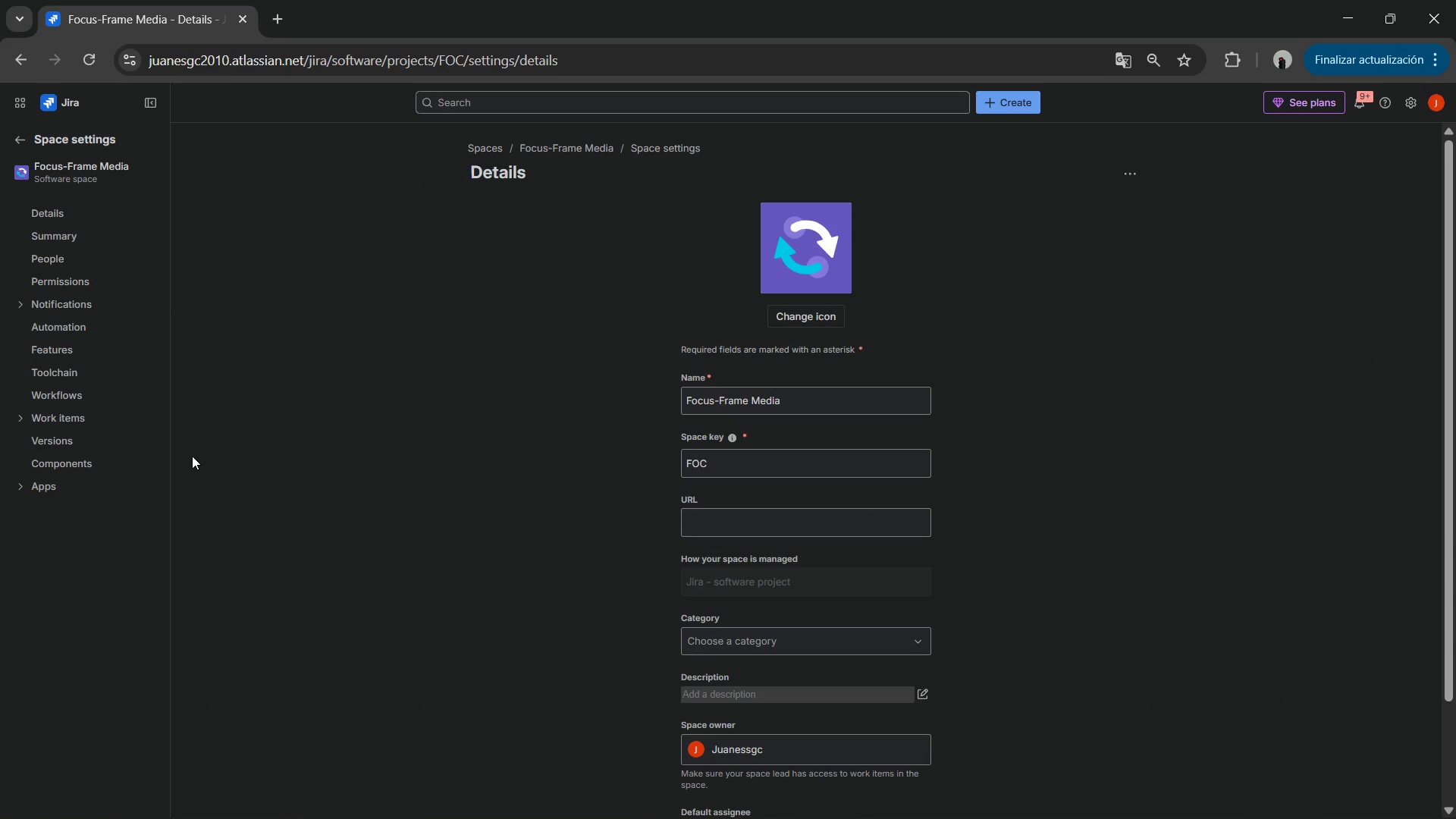 
wait(9.66)
 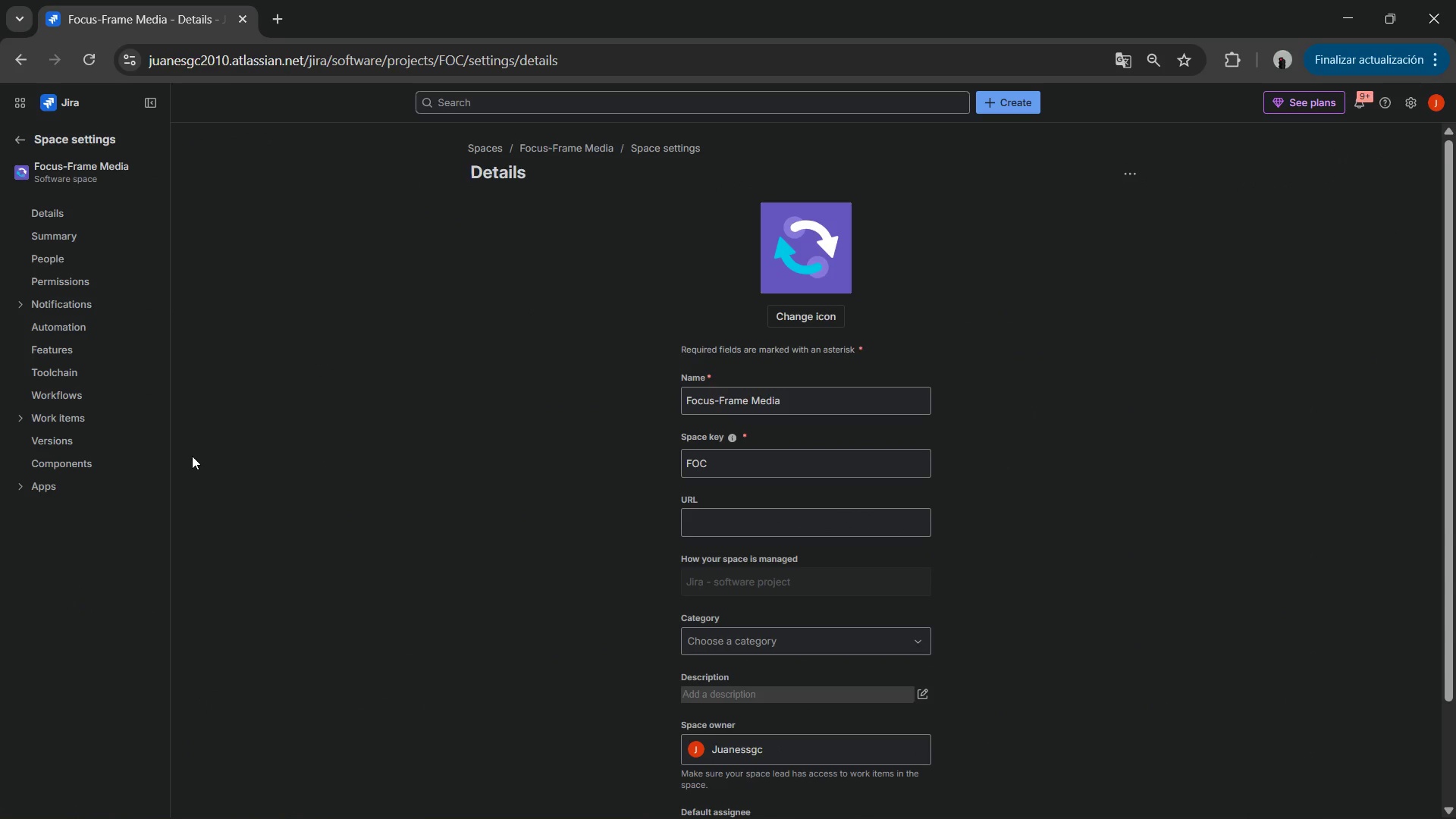 
left_click([61, 391])
 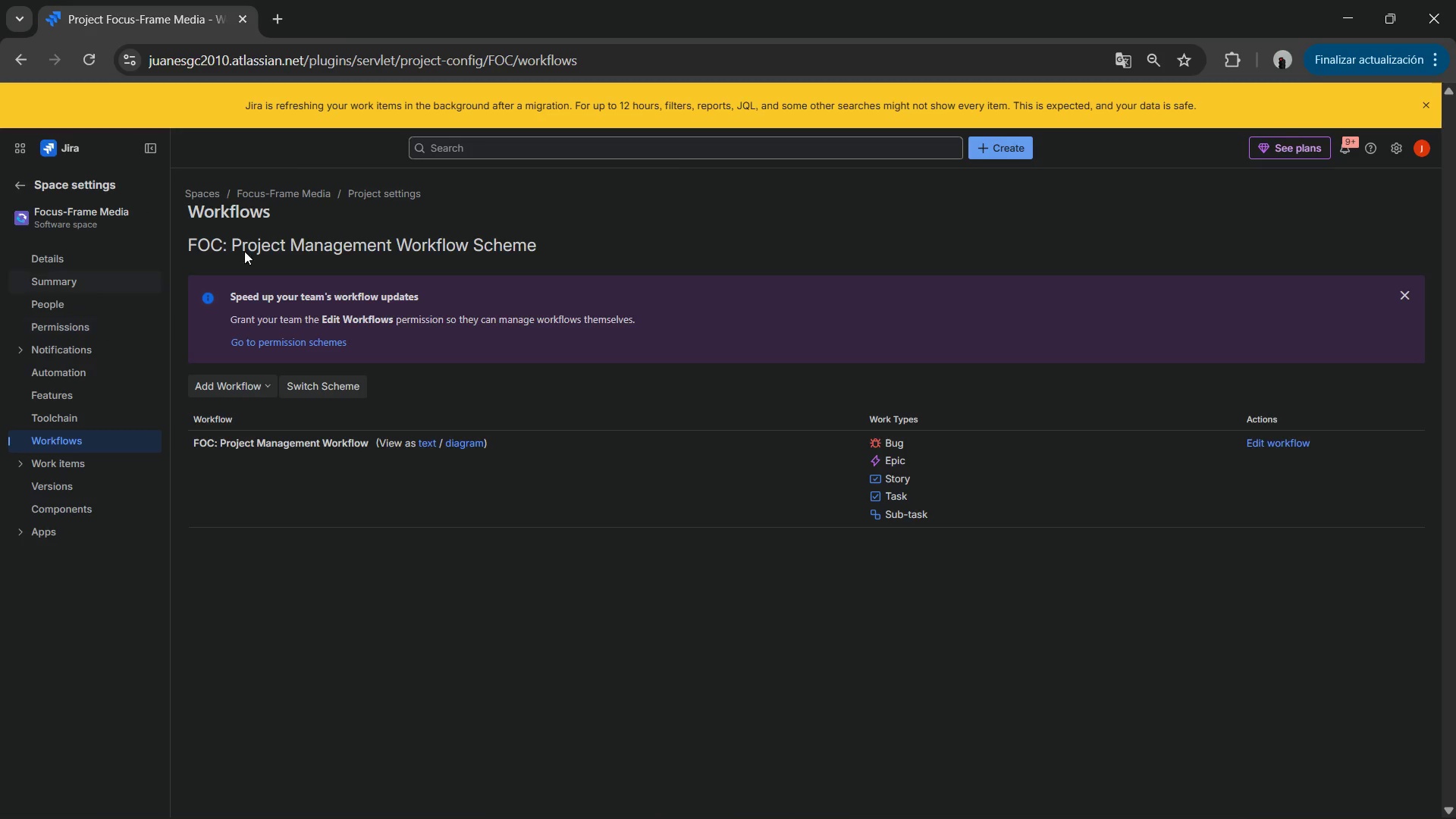 
wait(6.06)
 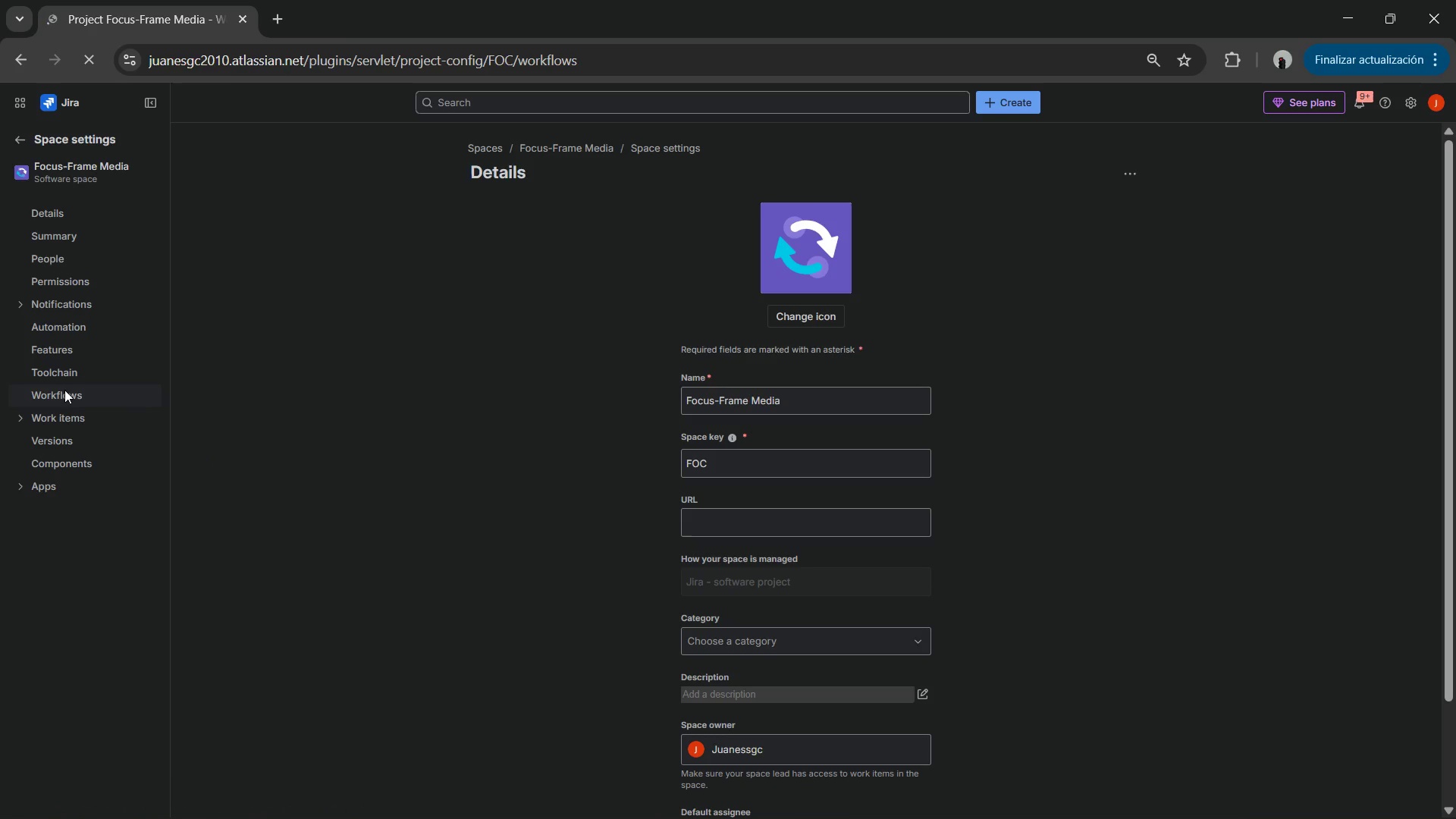 
left_click([1262, 437])
 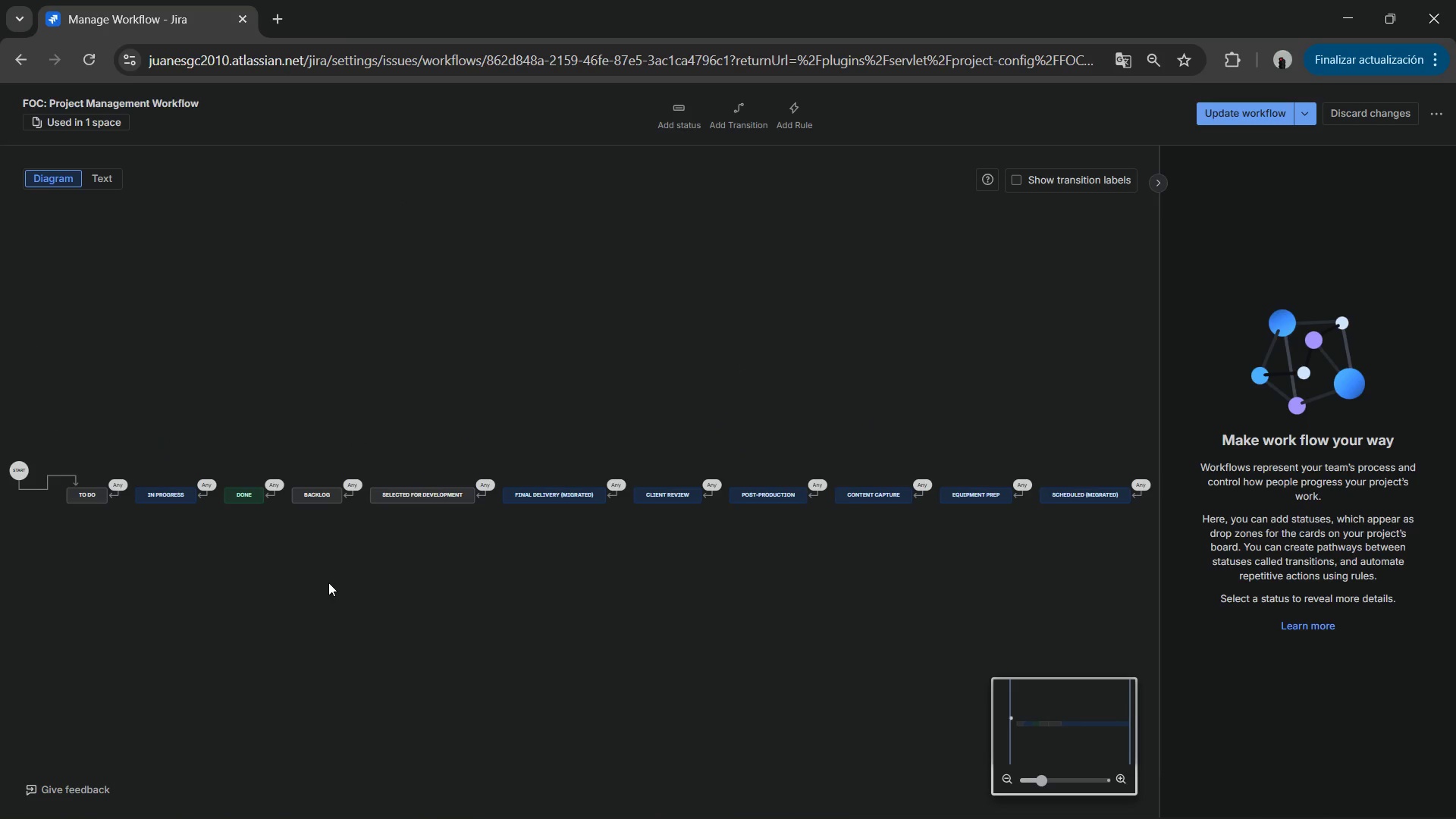 
key(Control+ControlLeft)
 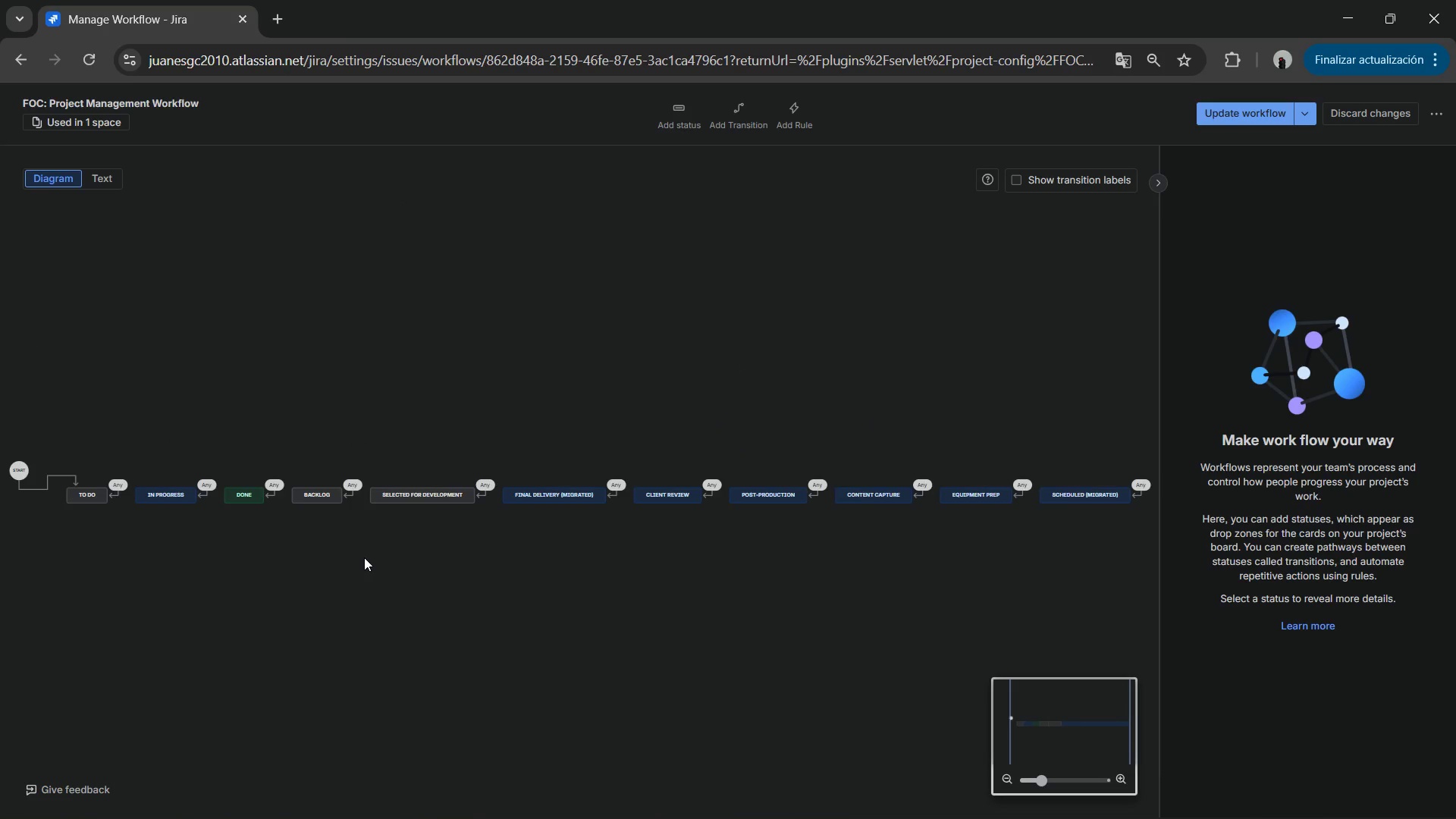 
hold_key(key=ControlLeft, duration=1.17)
 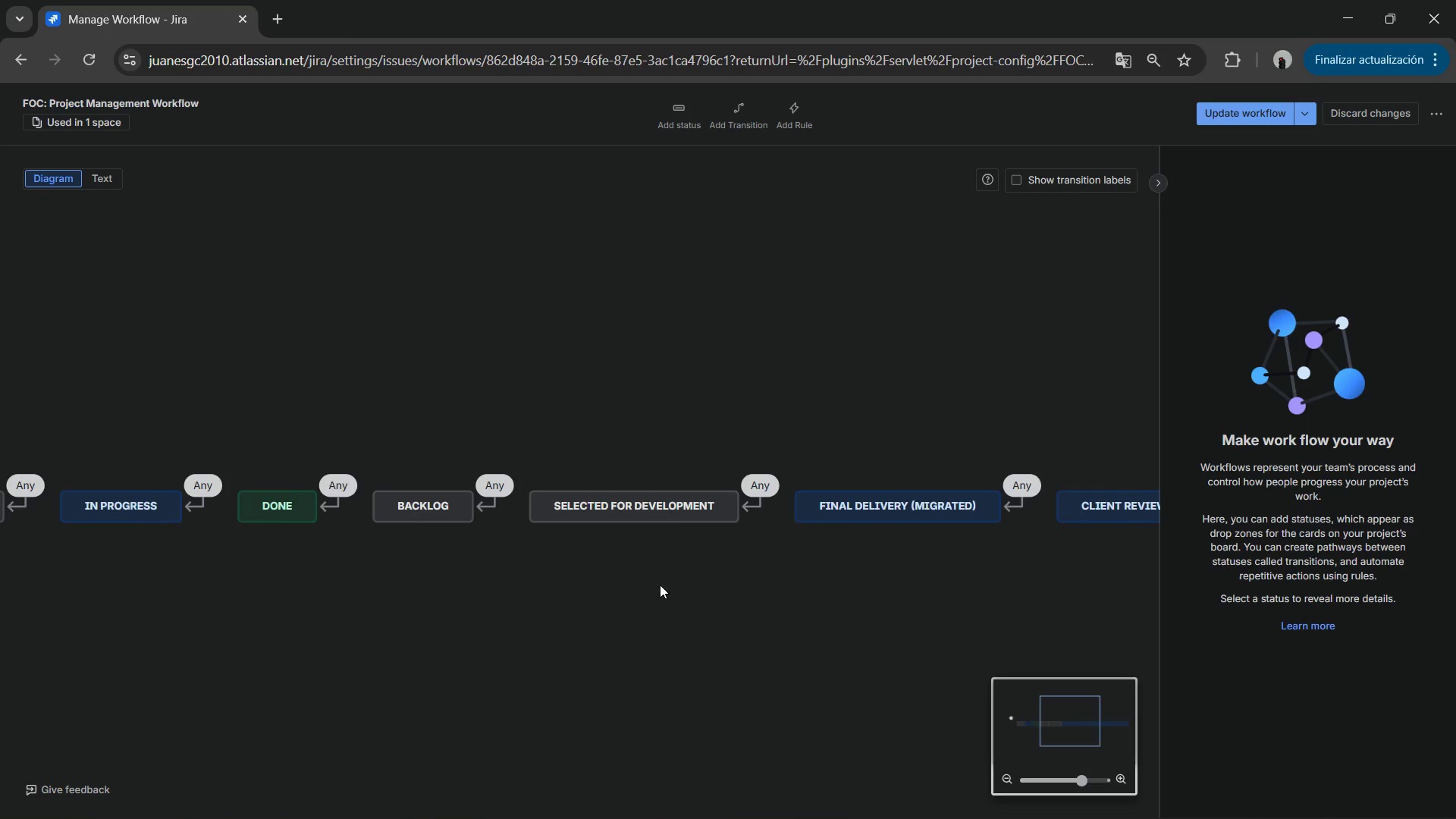 
left_click_drag(start_coordinate=[289, 586], to_coordinate=[668, 584])
 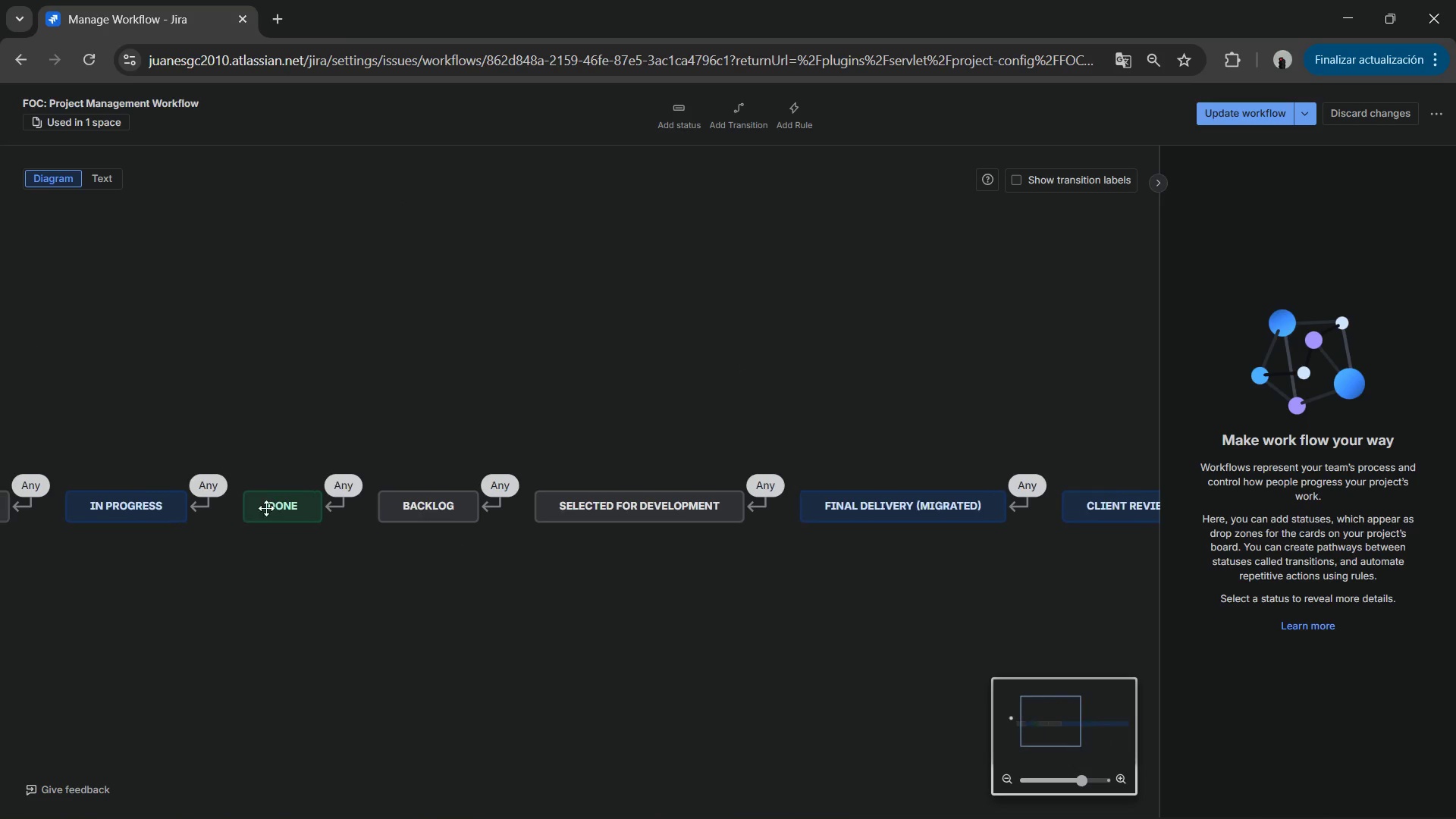 
scroll: coordinate [360, 563], scroll_direction: up, amount: 14.0
 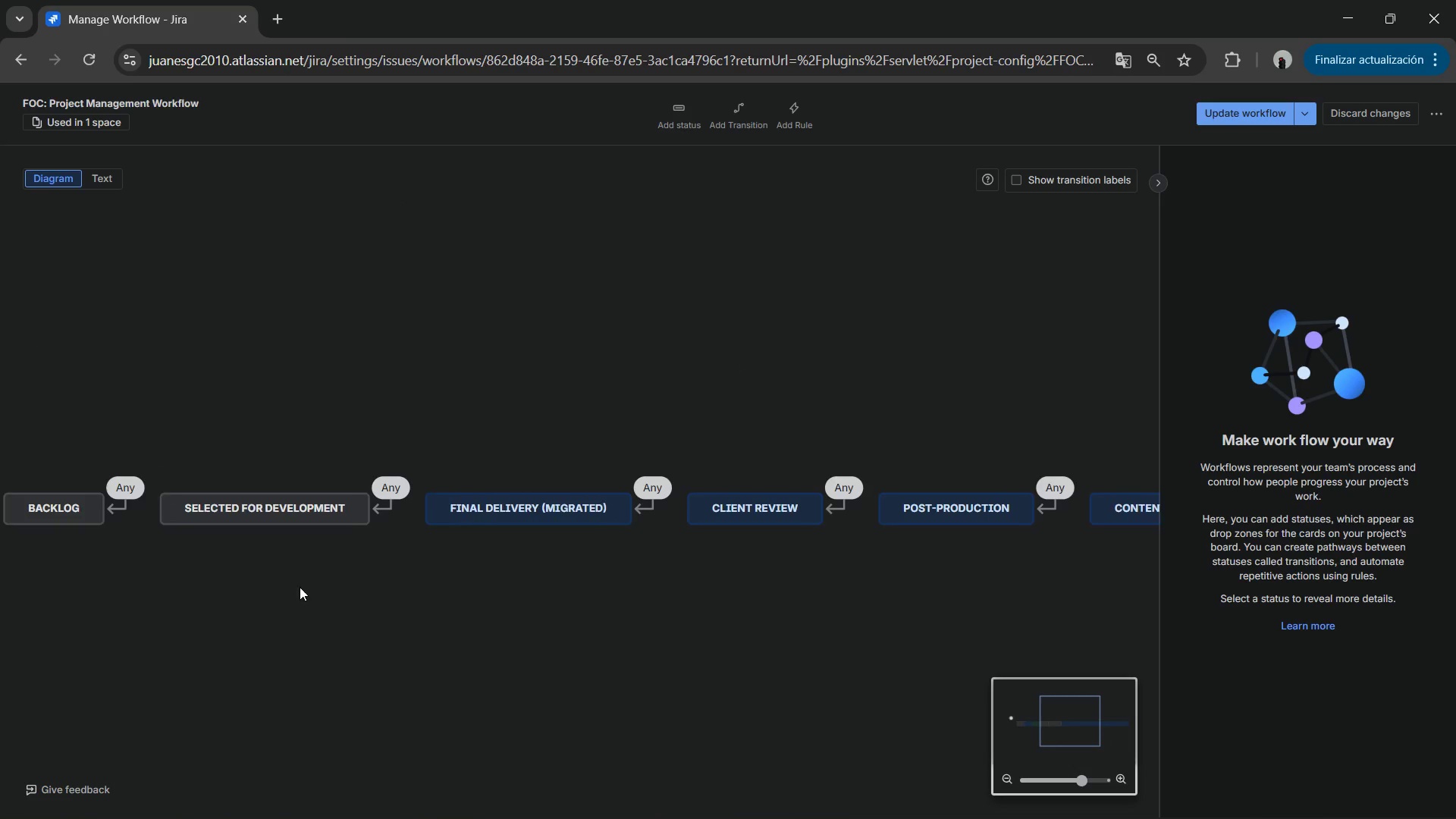 
left_click_drag(start_coordinate=[266, 510], to_coordinate=[731, 543])
 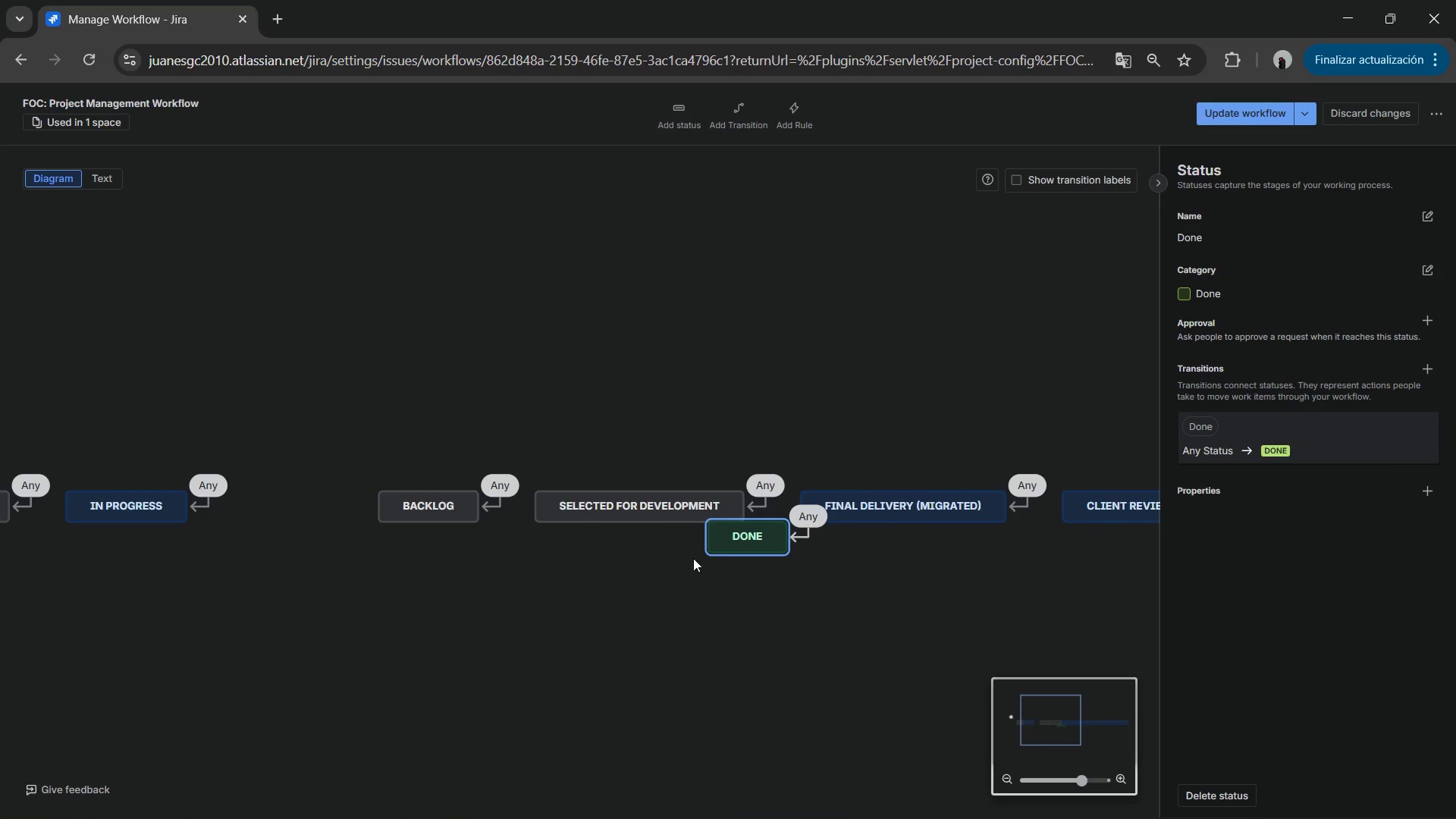 
left_click_drag(start_coordinate=[779, 543], to_coordinate=[643, 573])
 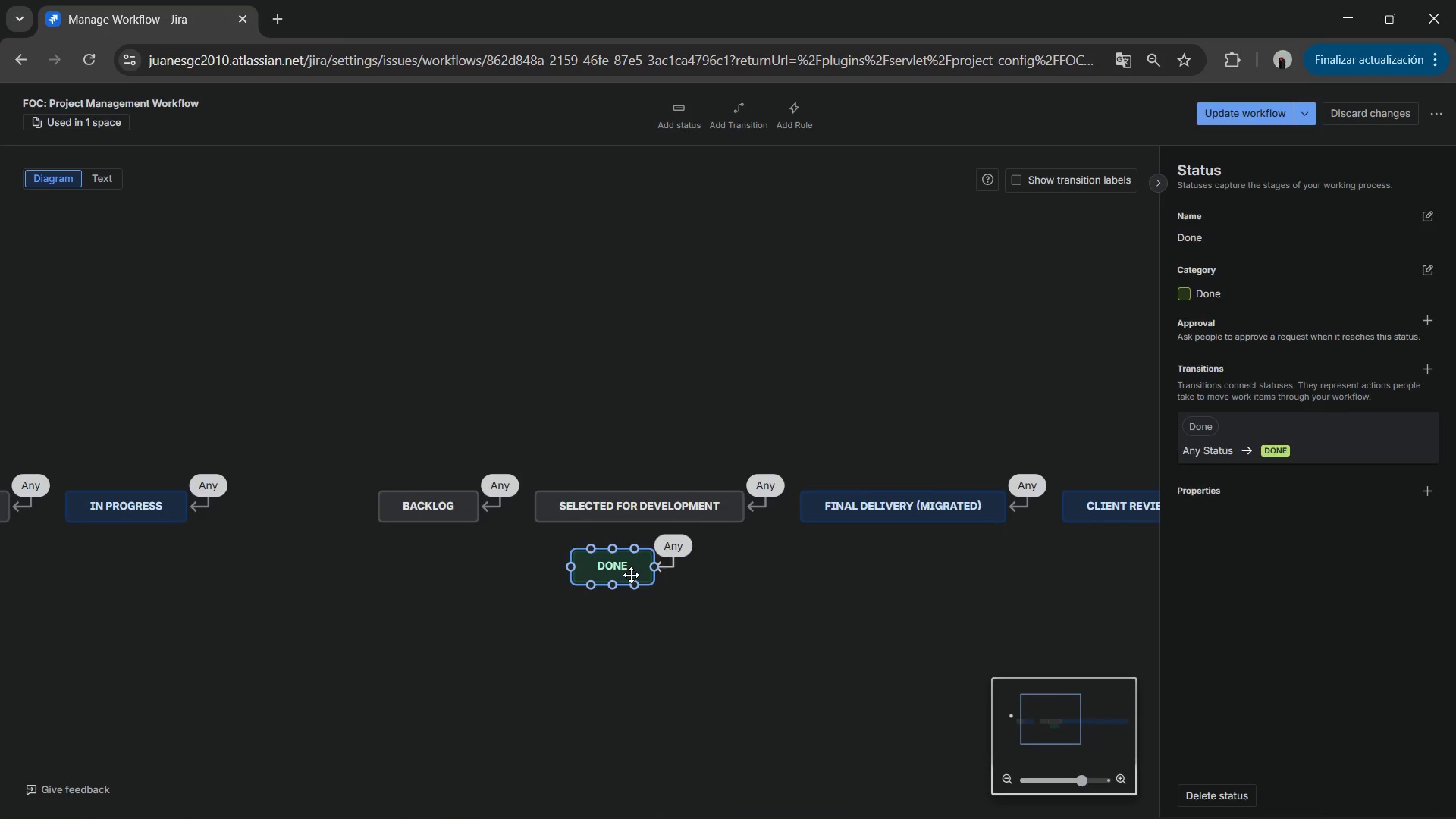 
key(Delete)
 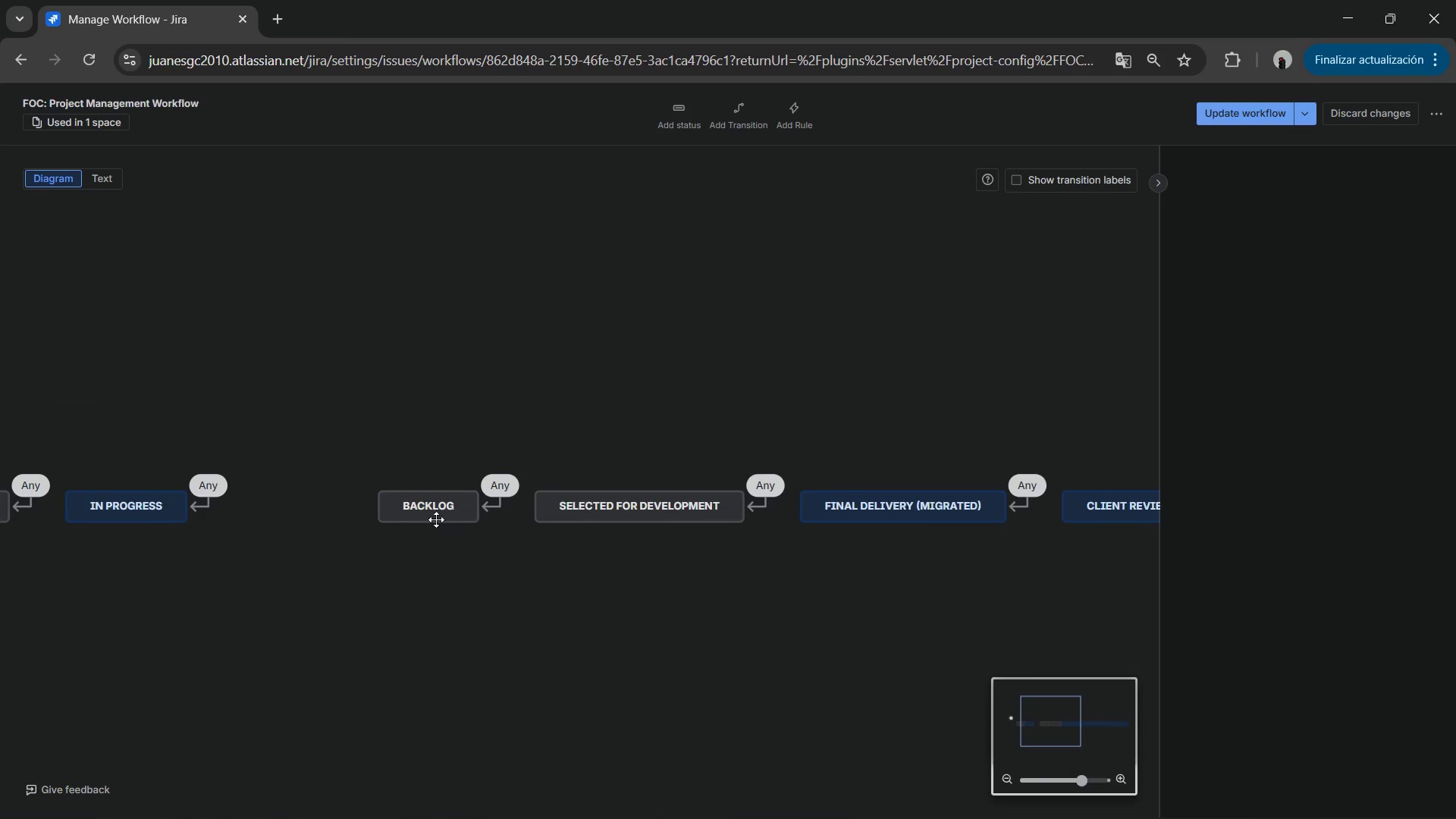 
left_click([438, 508])
 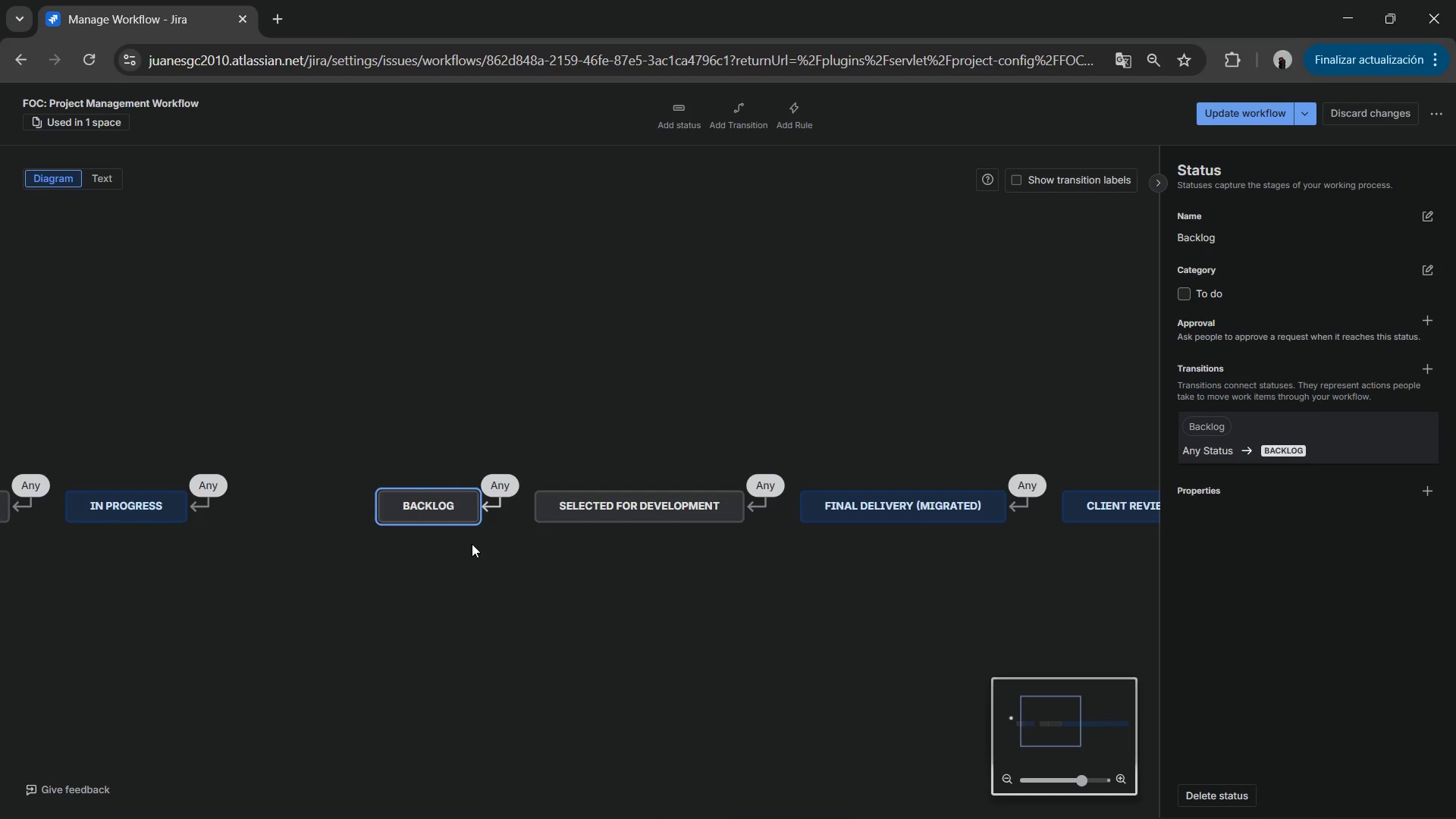 
key(Delete)
 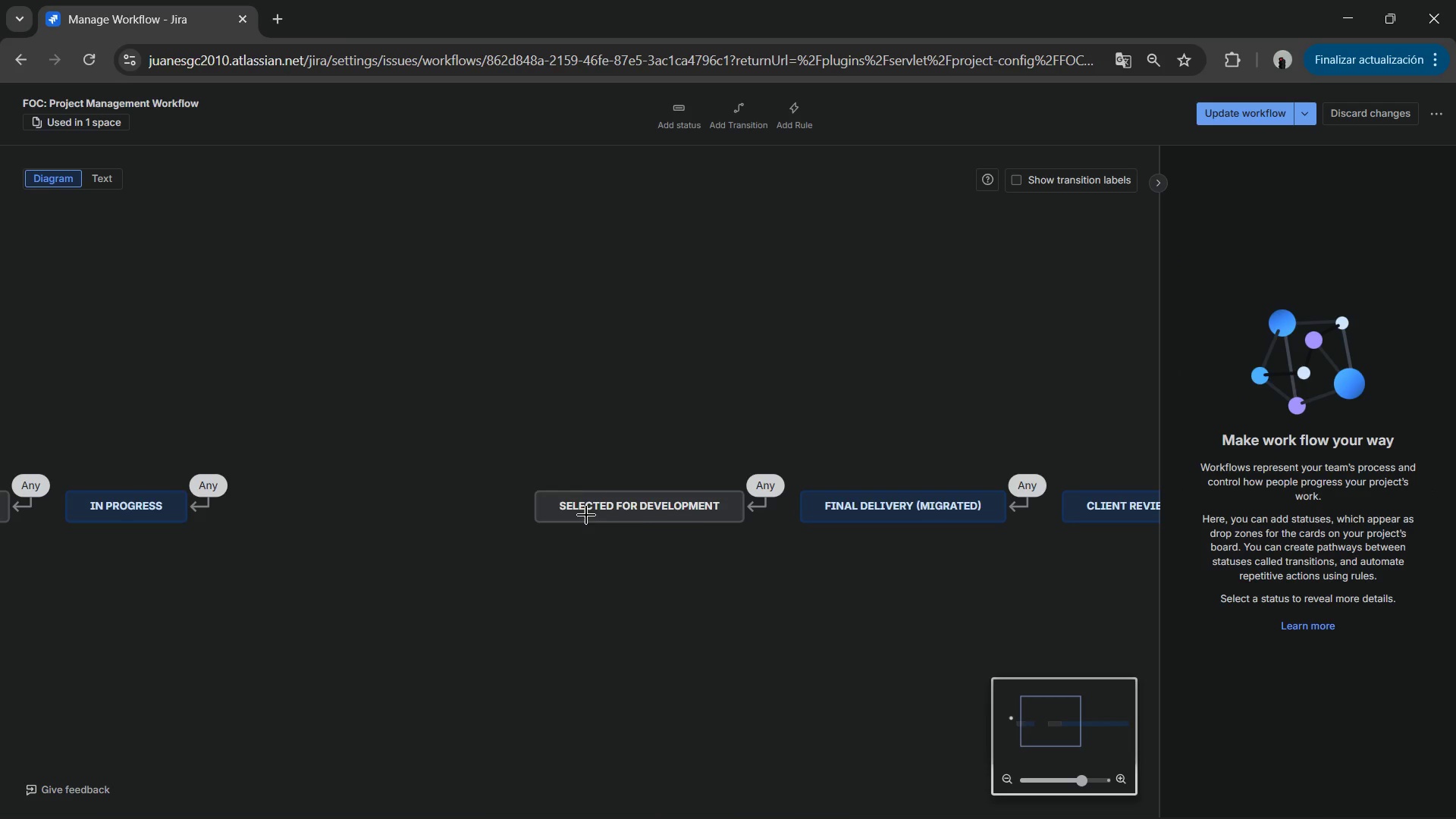 
double_click([588, 512])
 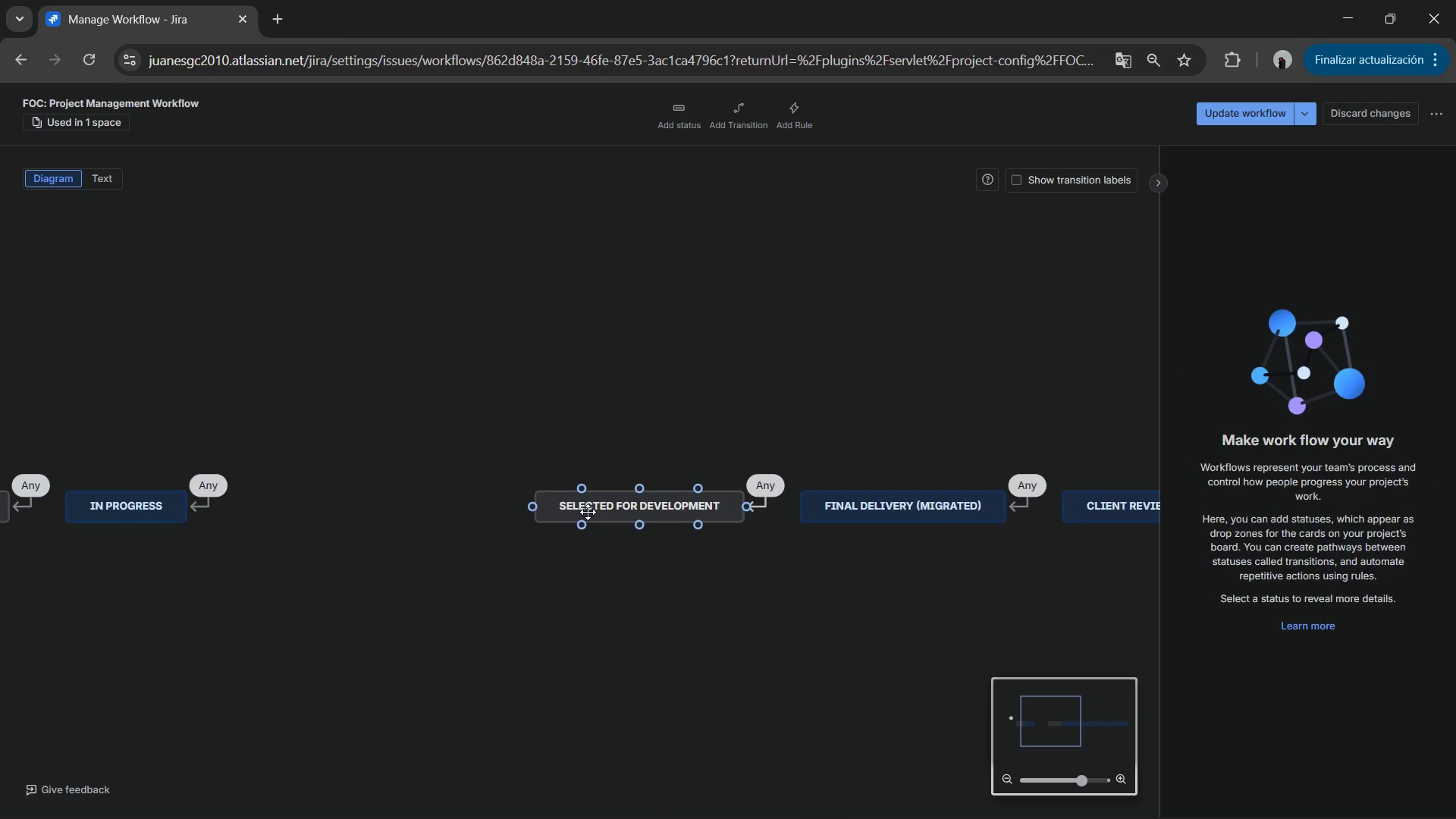 
key(Delete)
 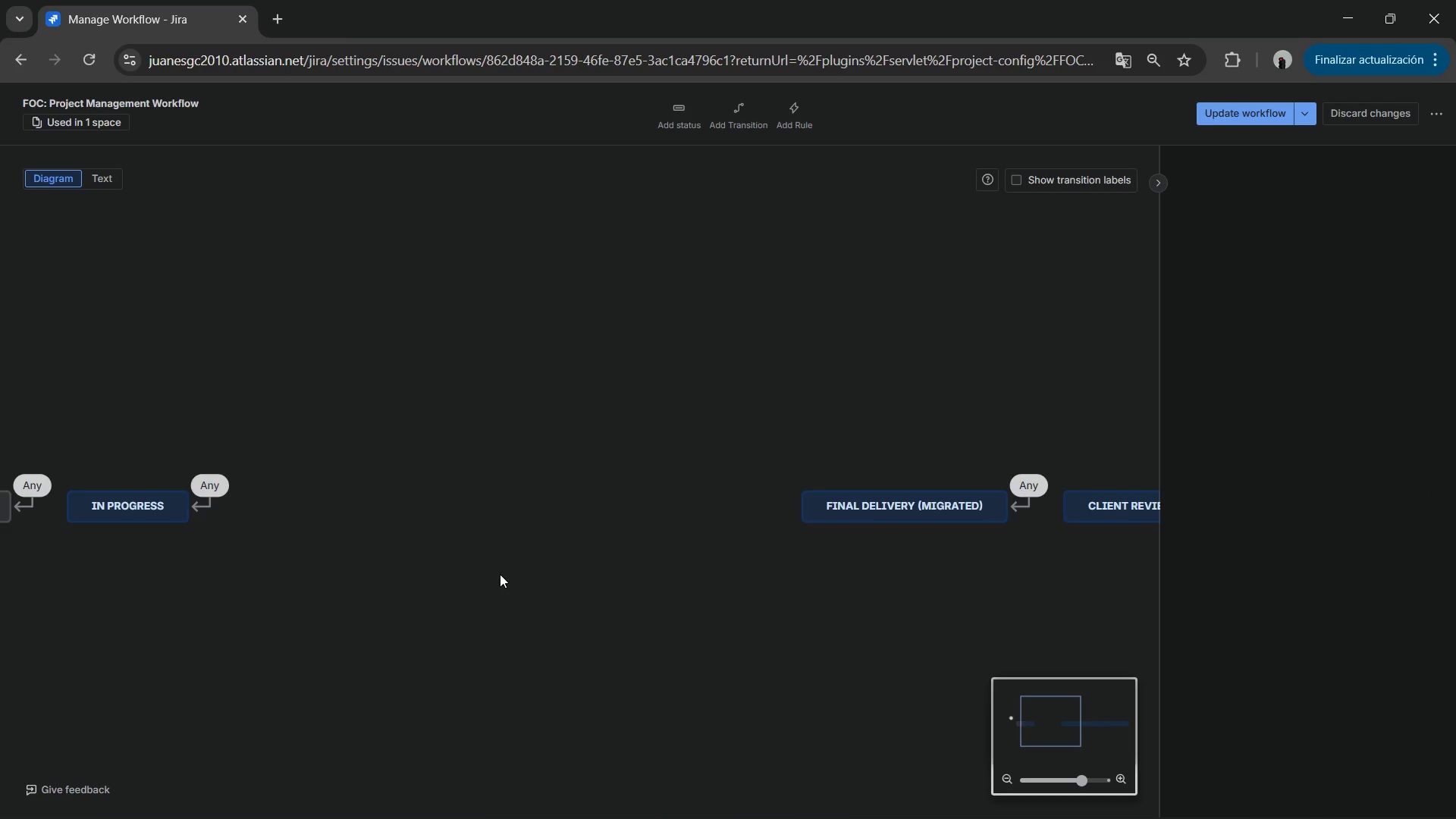 
left_click_drag(start_coordinate=[460, 584], to_coordinate=[658, 559])
 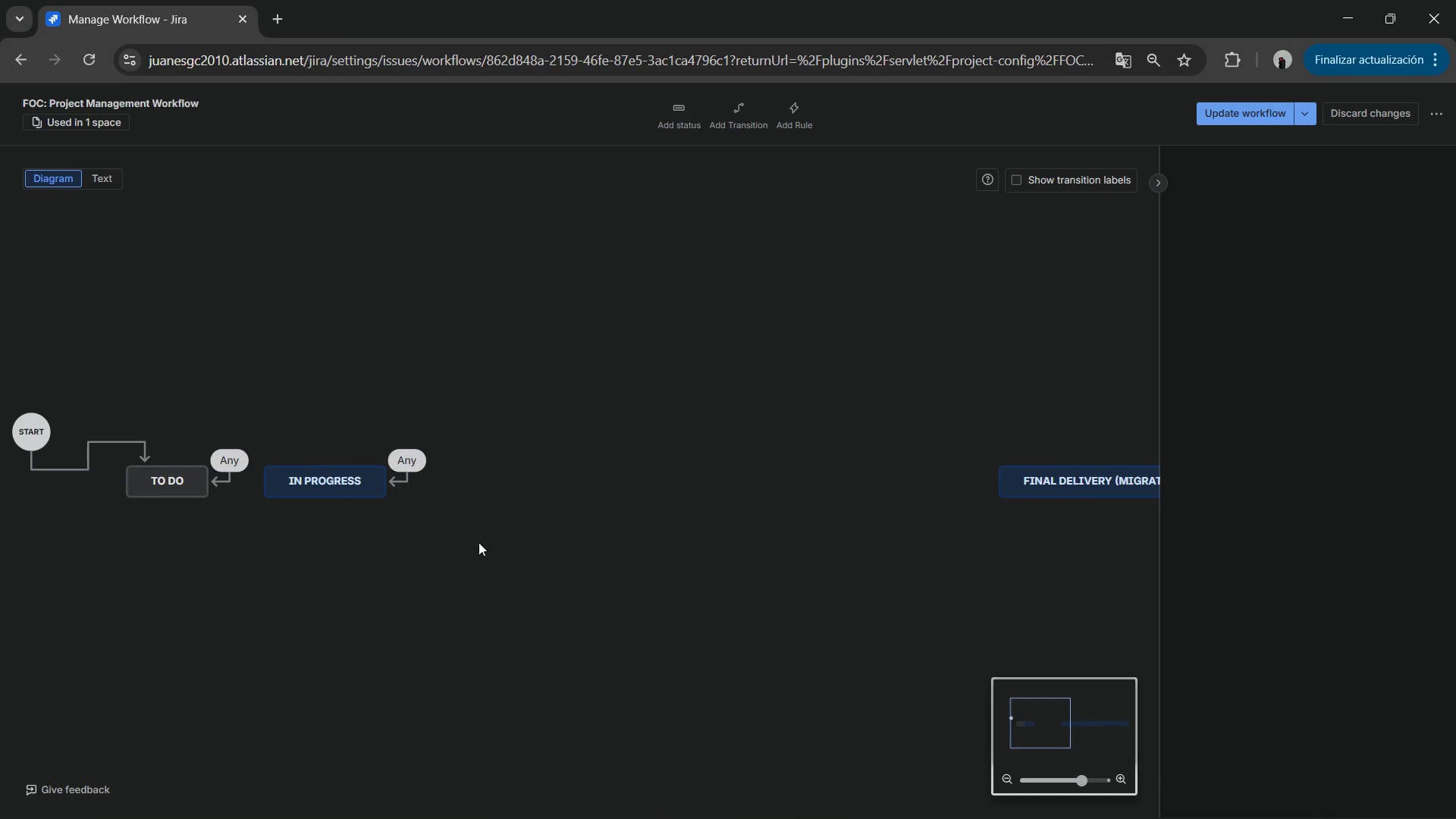 
left_click_drag(start_coordinate=[479, 542], to_coordinate=[629, 573])
 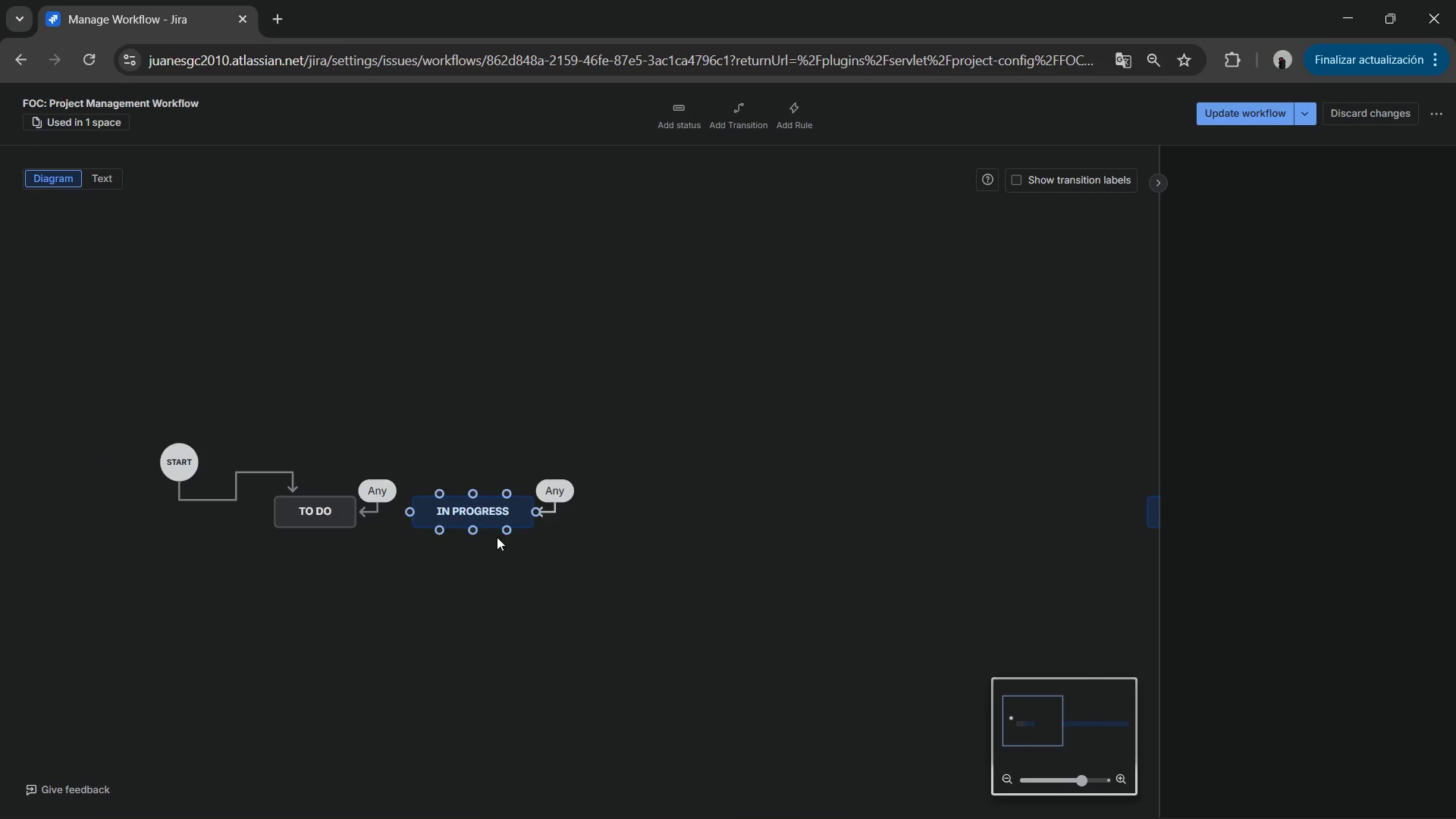 
left_click_drag(start_coordinate=[517, 566], to_coordinate=[495, 591])
 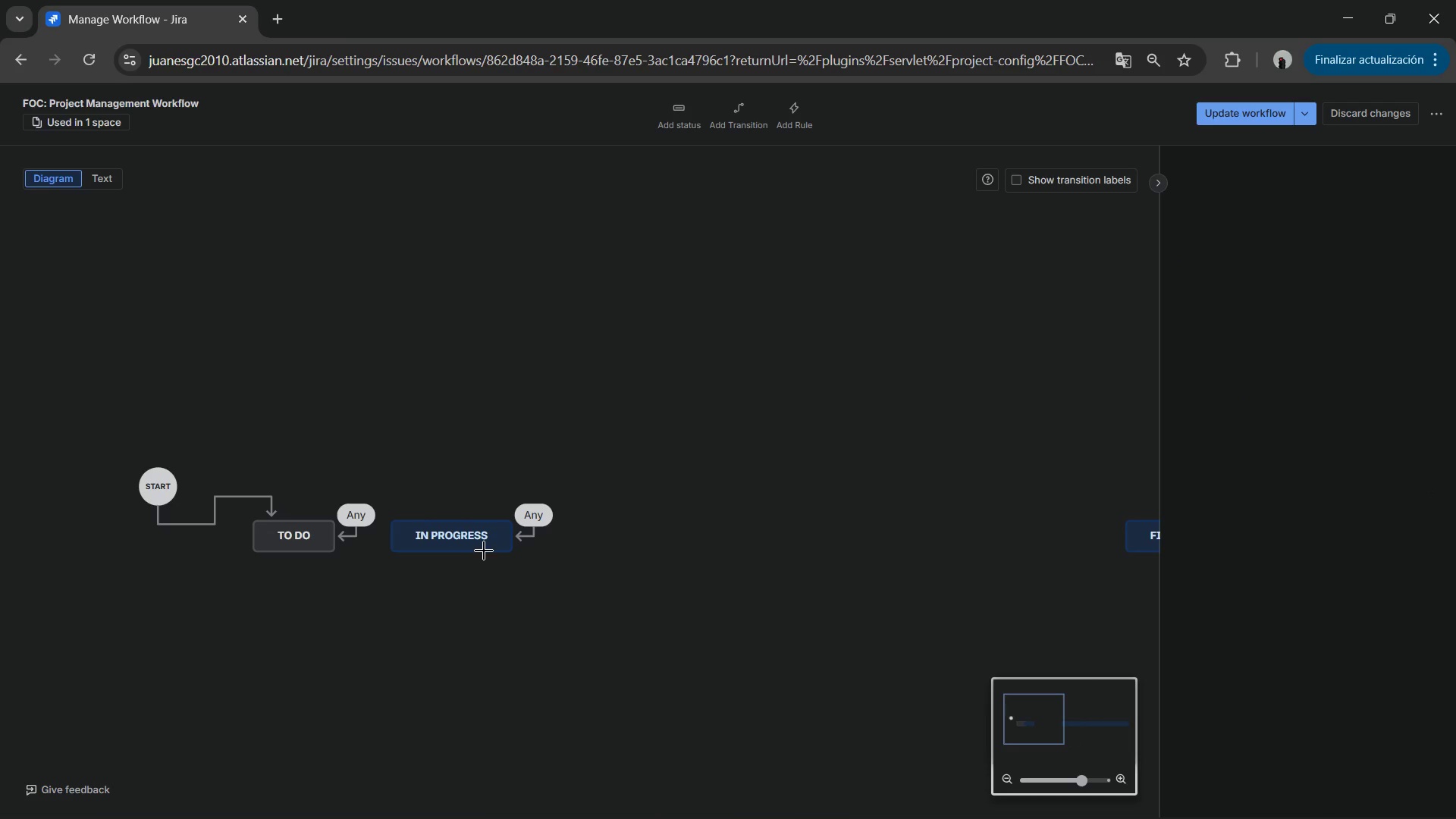 
left_click_drag(start_coordinate=[485, 548], to_coordinate=[485, 542])
 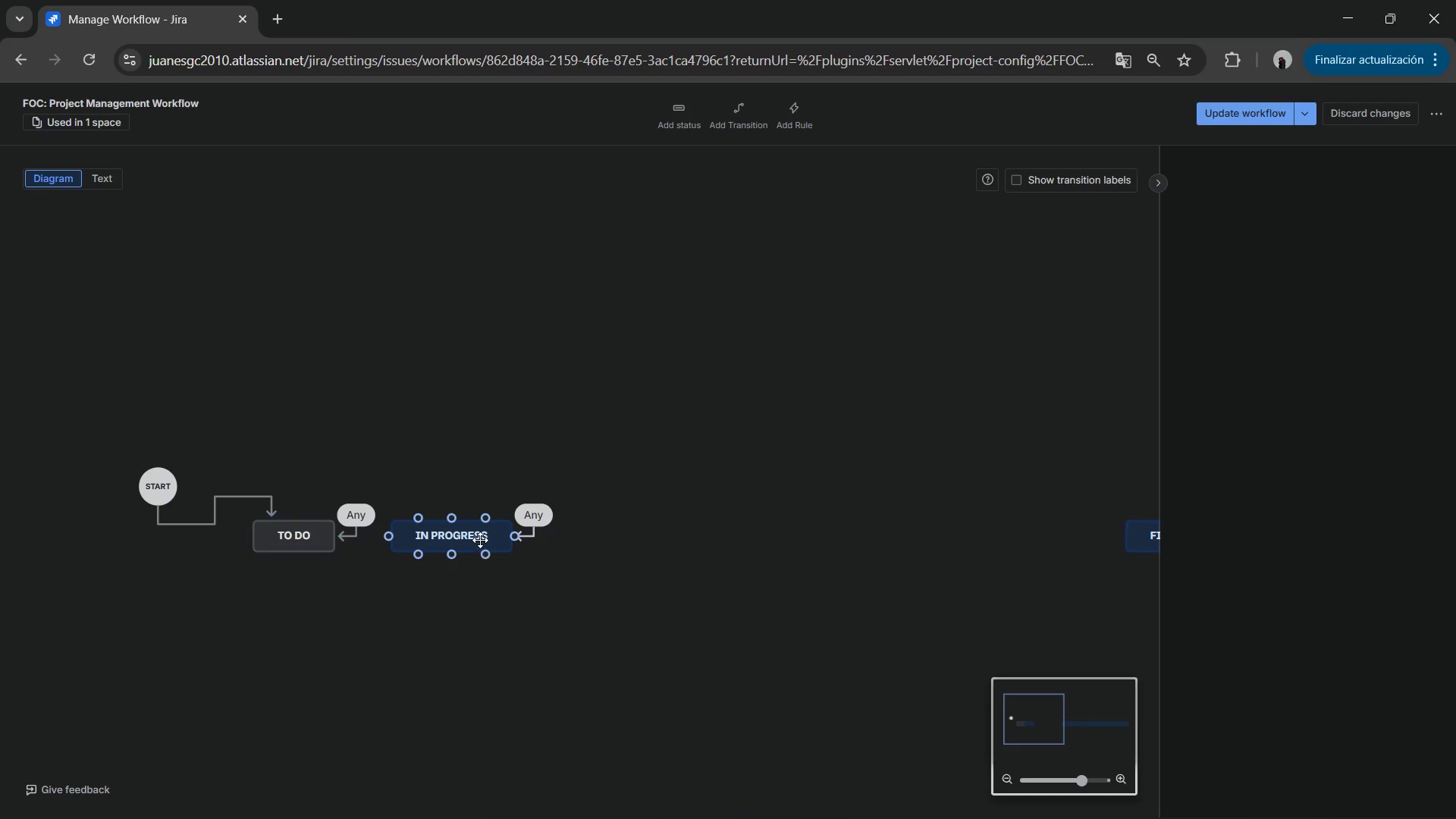 
key(Delete)
 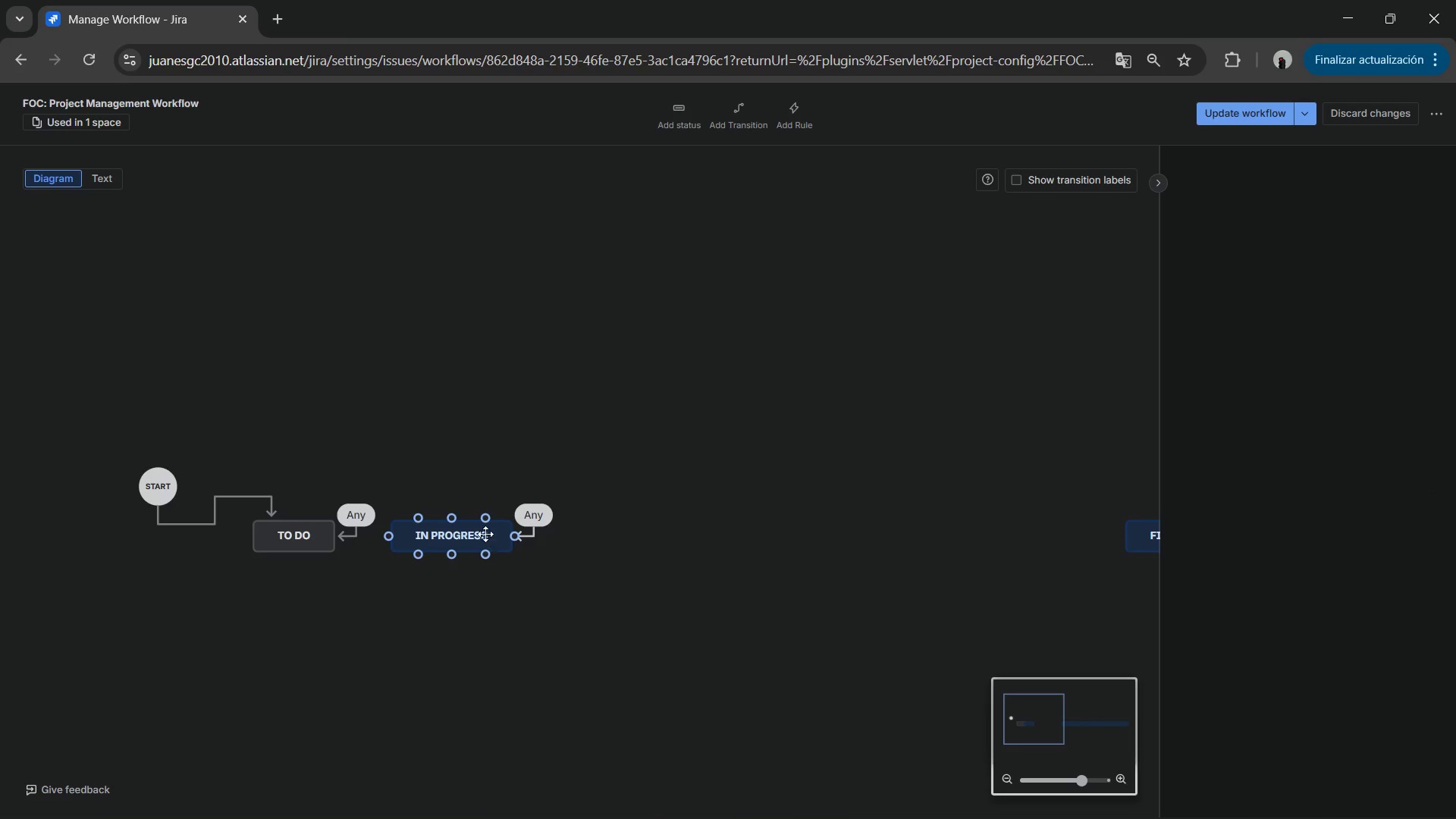 
left_click([482, 532])
 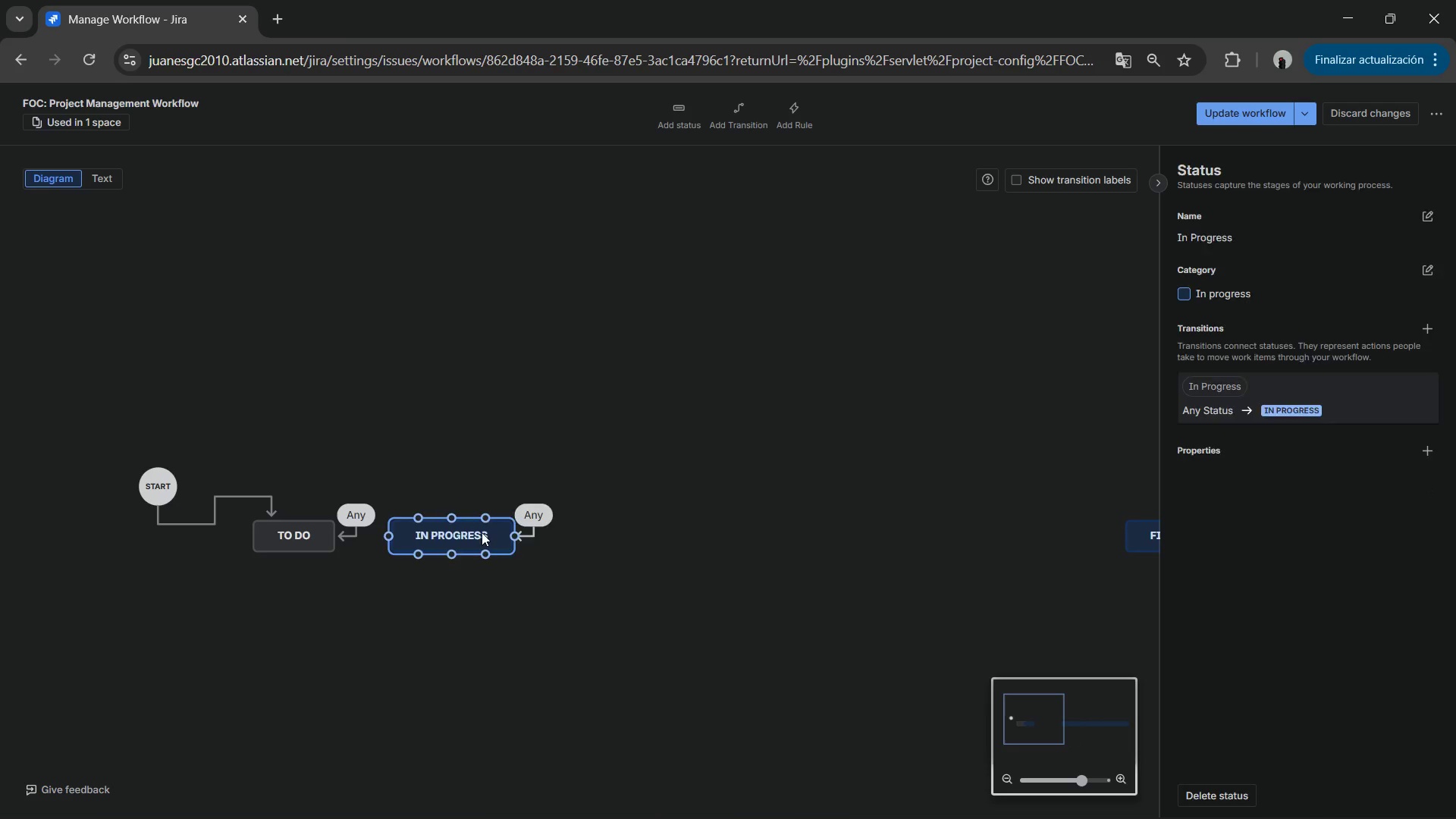 
key(Delete)
 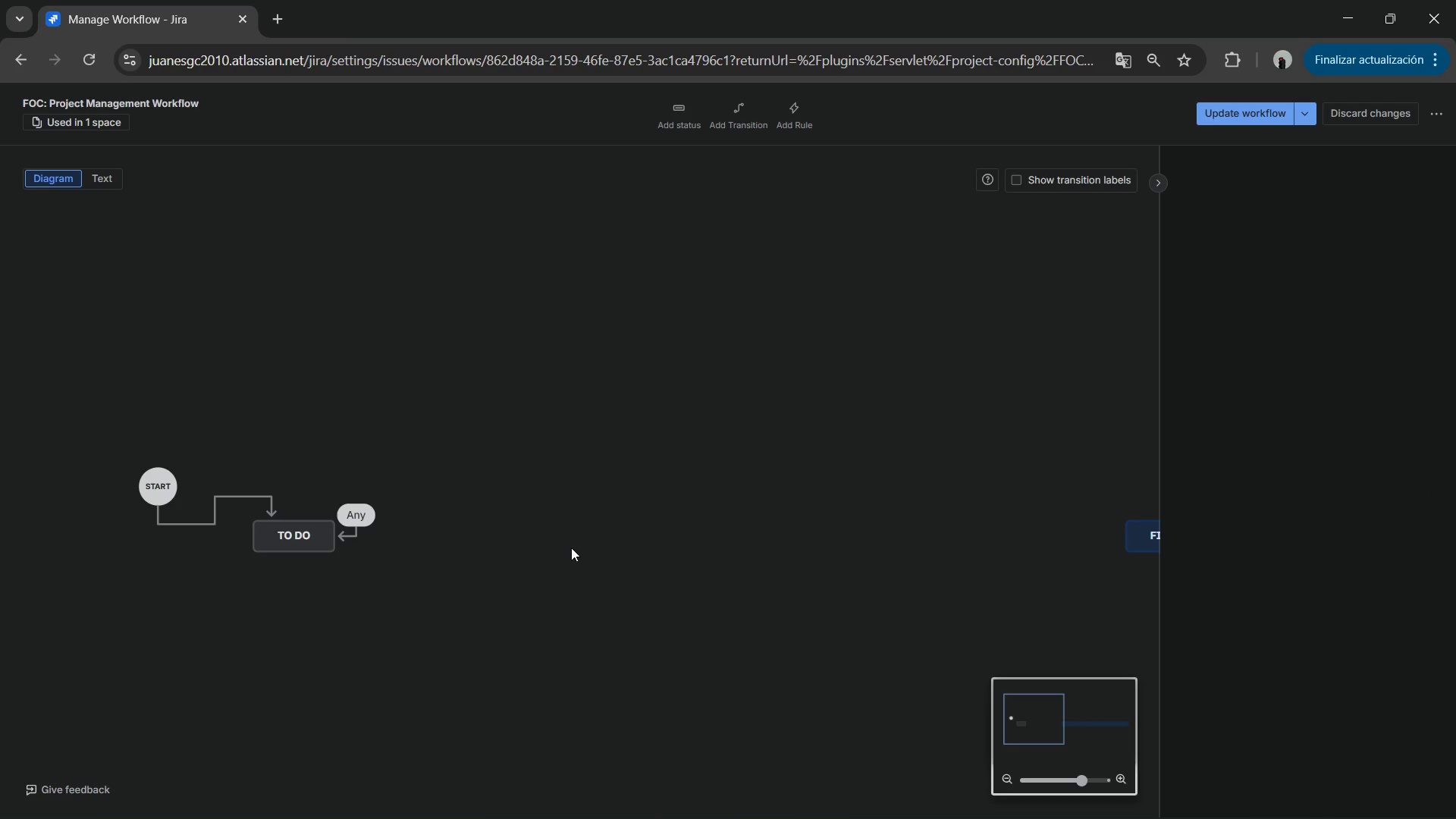 
left_click_drag(start_coordinate=[571, 548], to_coordinate=[315, 509])
 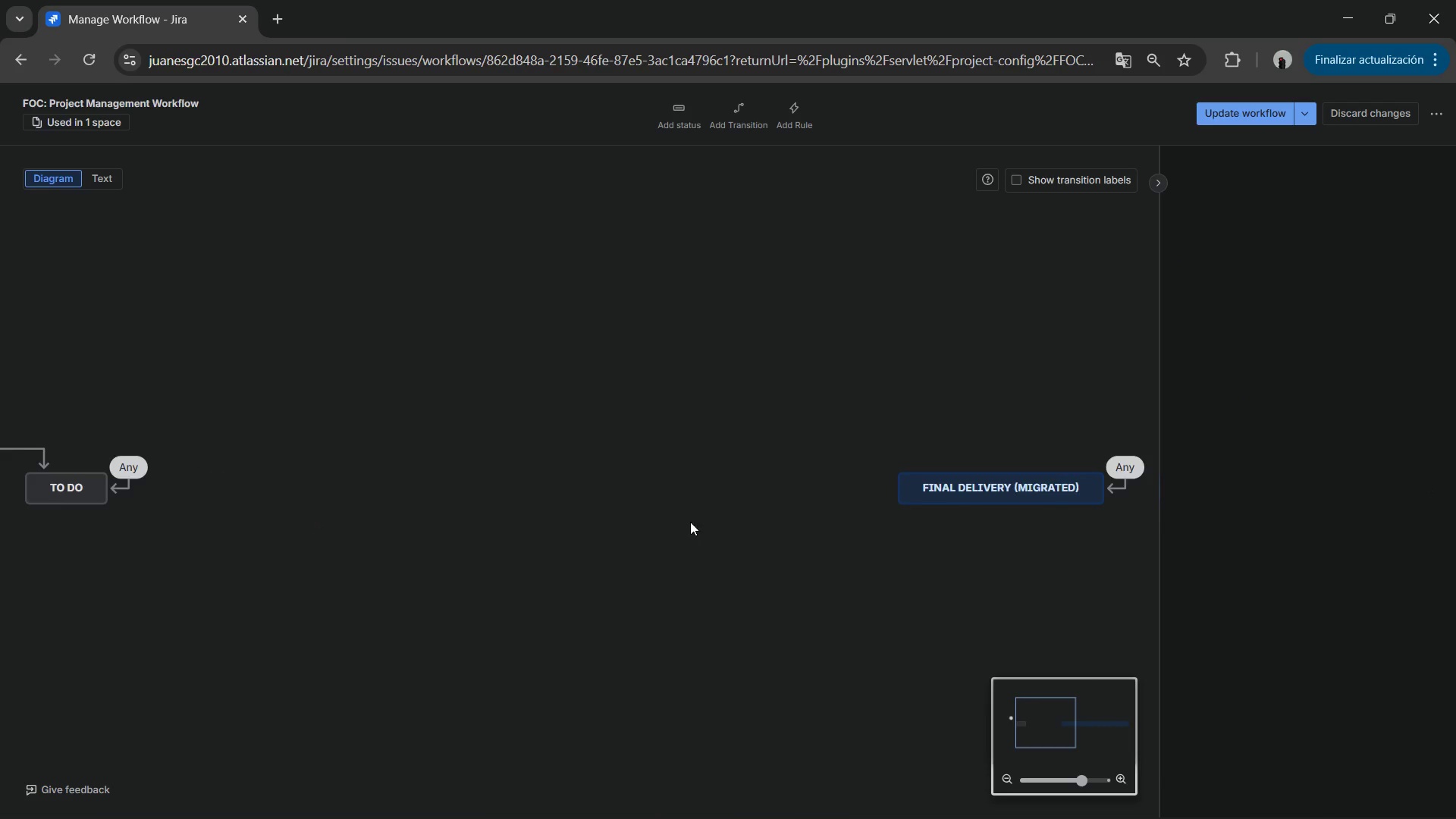 
left_click_drag(start_coordinate=[690, 522], to_coordinate=[500, 541])
 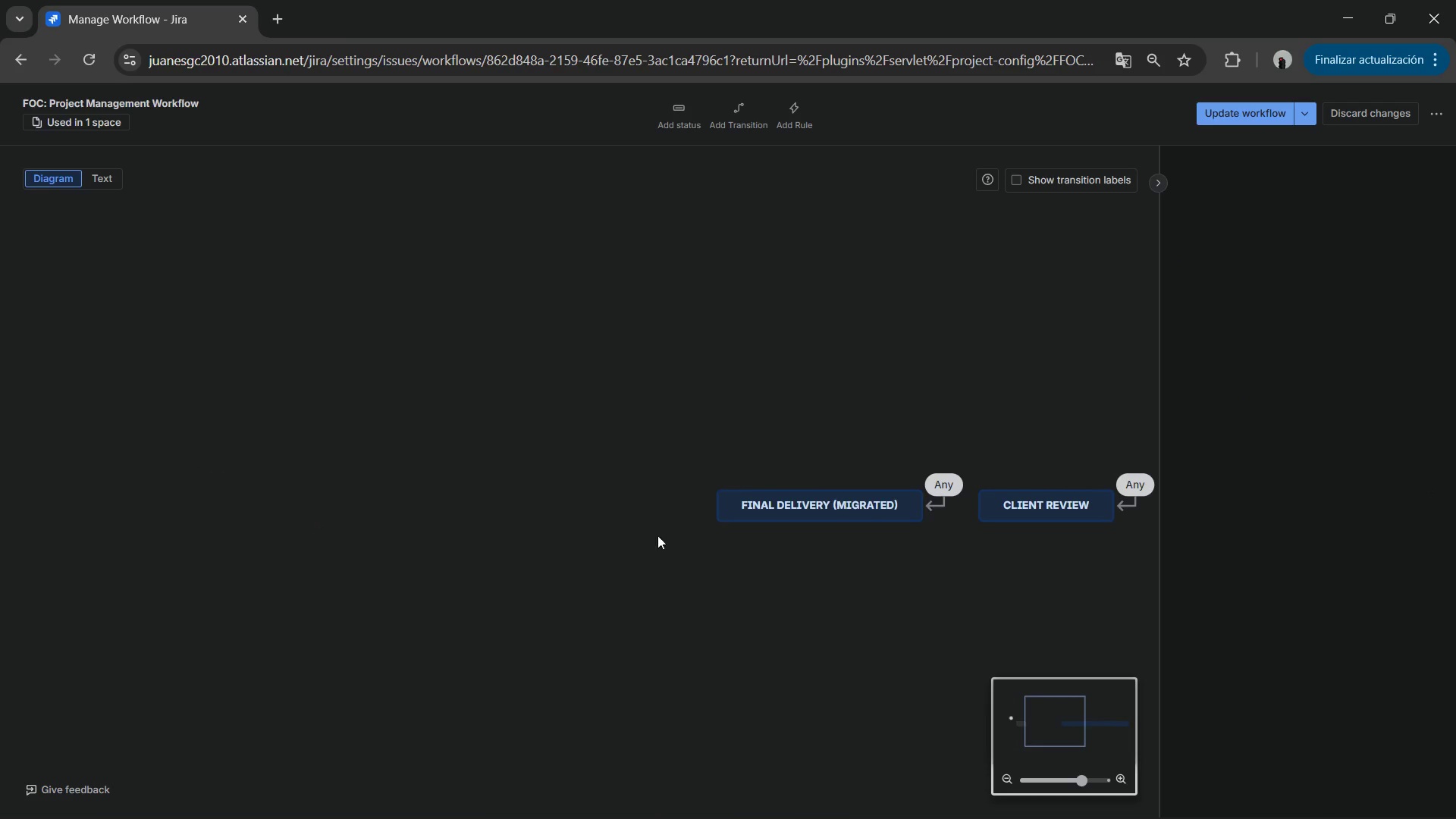 
left_click_drag(start_coordinate=[657, 535], to_coordinate=[430, 529])
 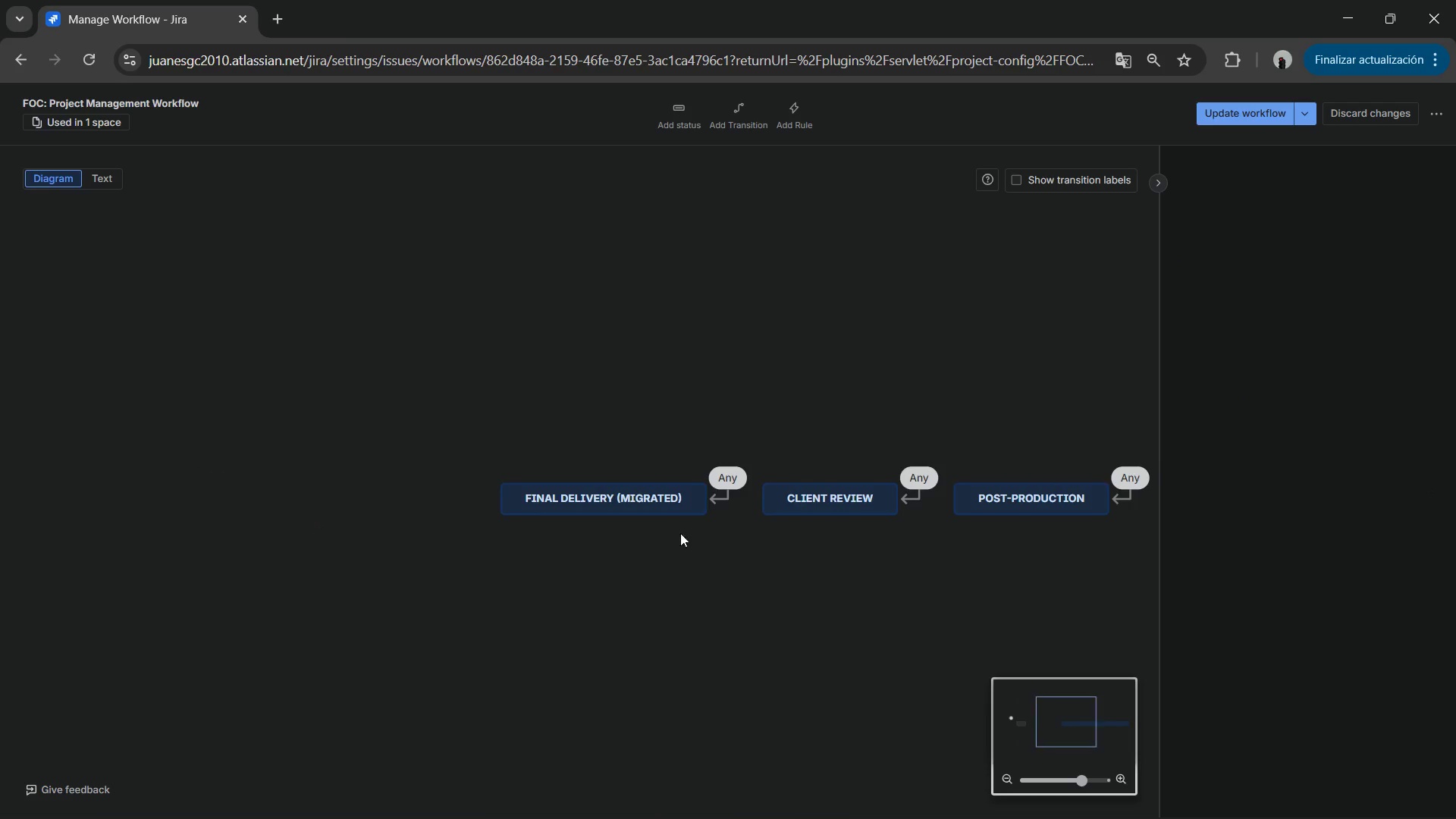 
left_click_drag(start_coordinate=[680, 533], to_coordinate=[493, 535])
 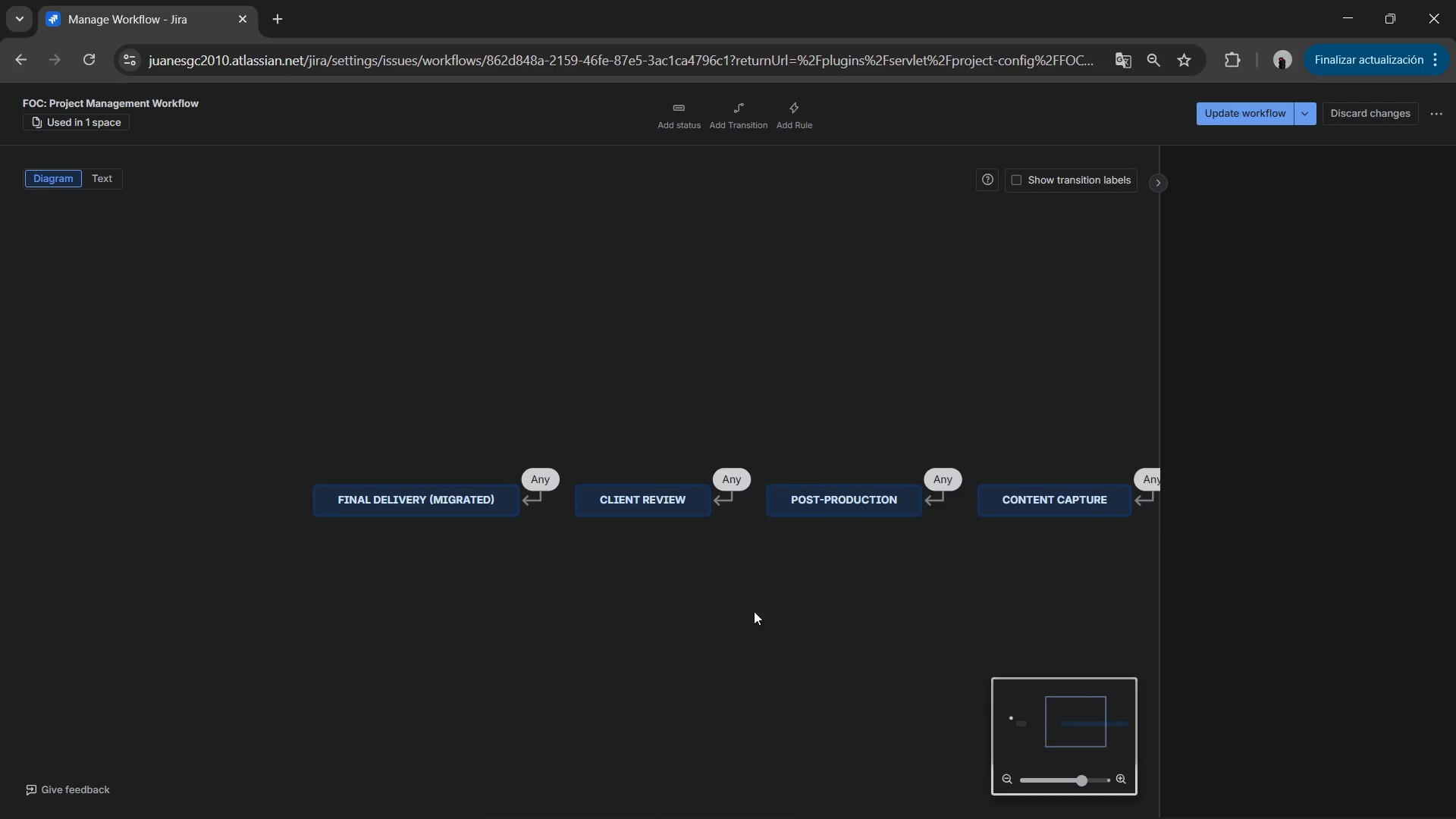 
left_click_drag(start_coordinate=[755, 611], to_coordinate=[467, 588])
 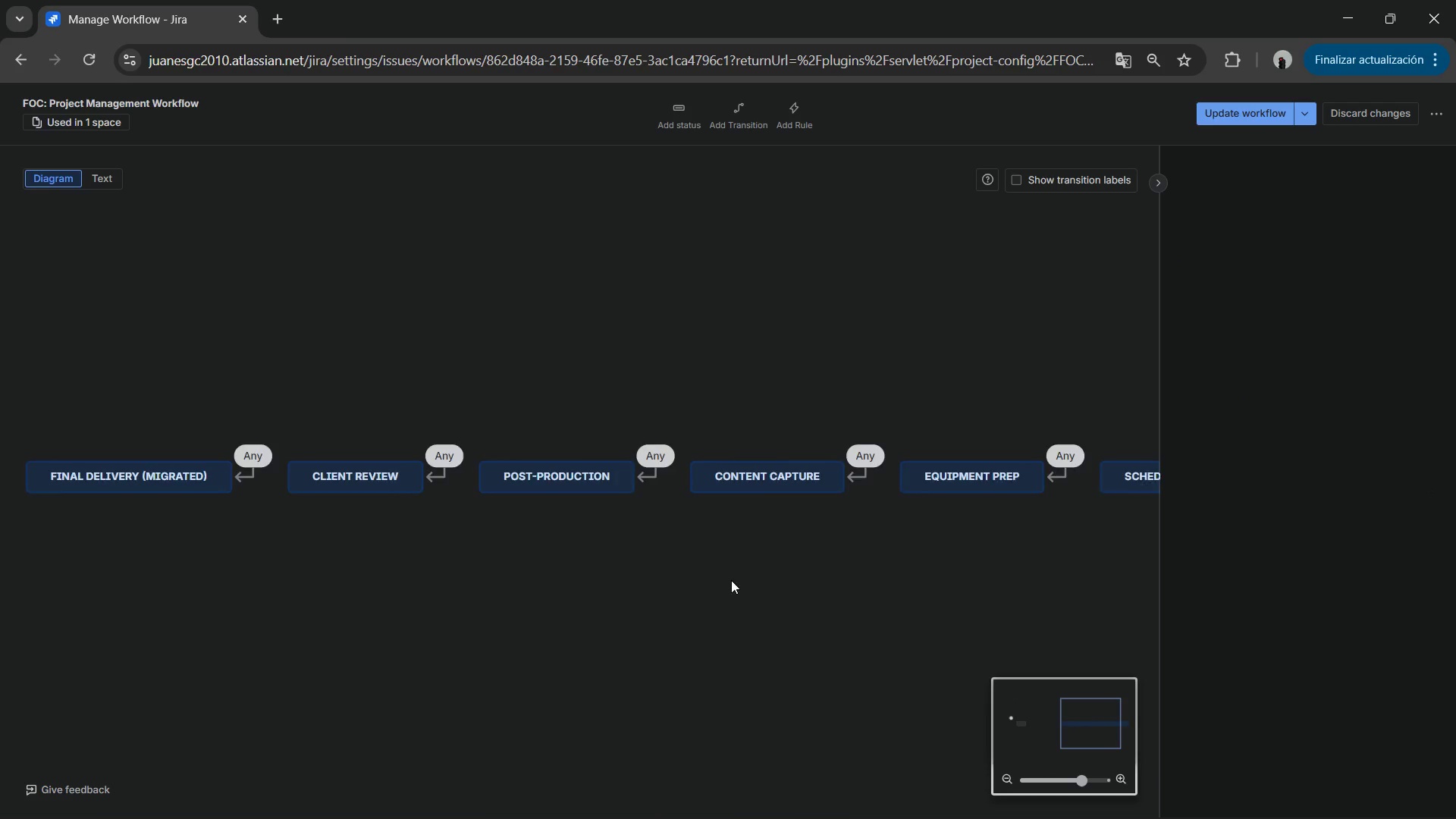 
left_click_drag(start_coordinate=[738, 580], to_coordinate=[616, 598])
 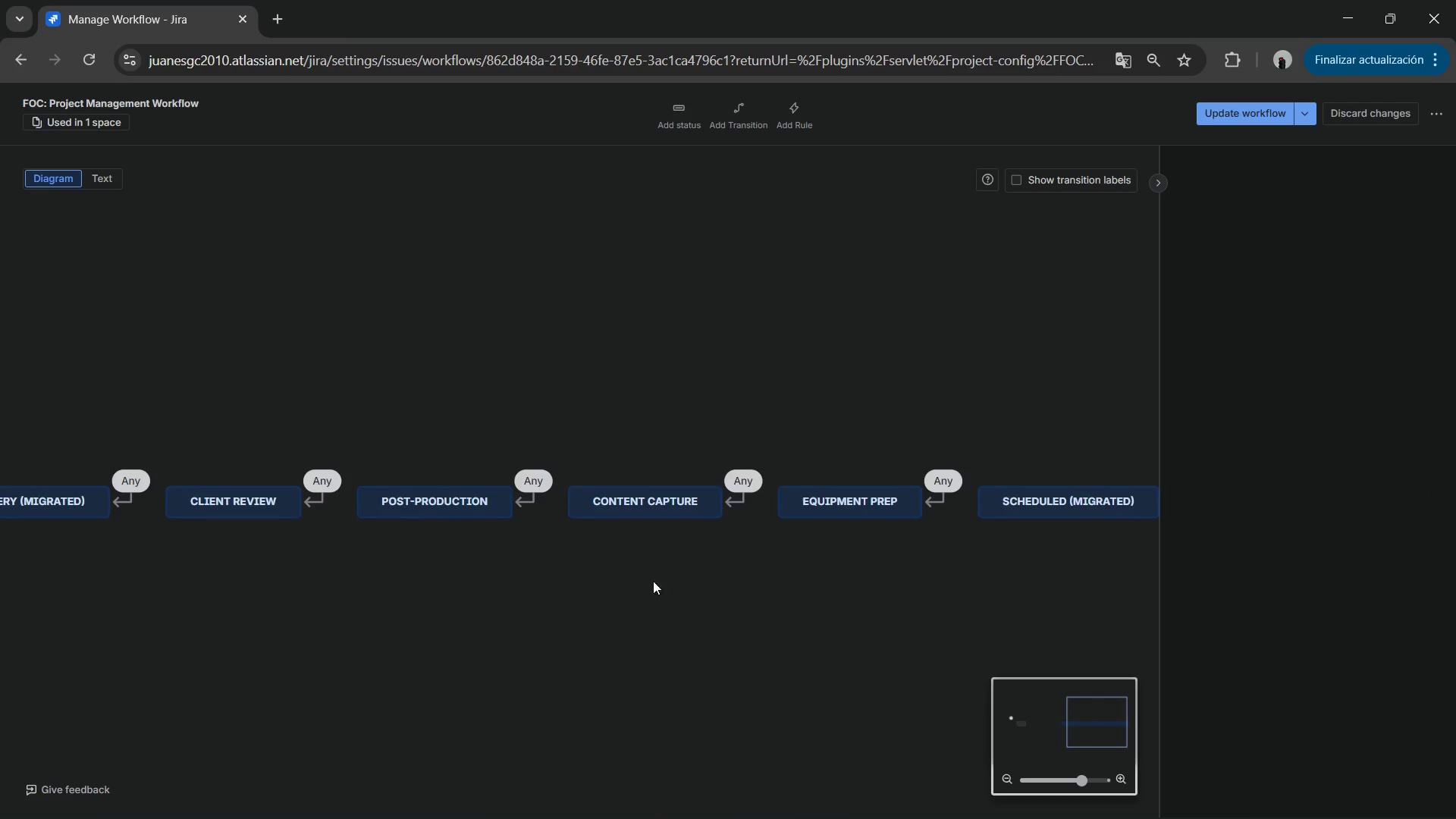 
left_click_drag(start_coordinate=[654, 566], to_coordinate=[647, 591])
 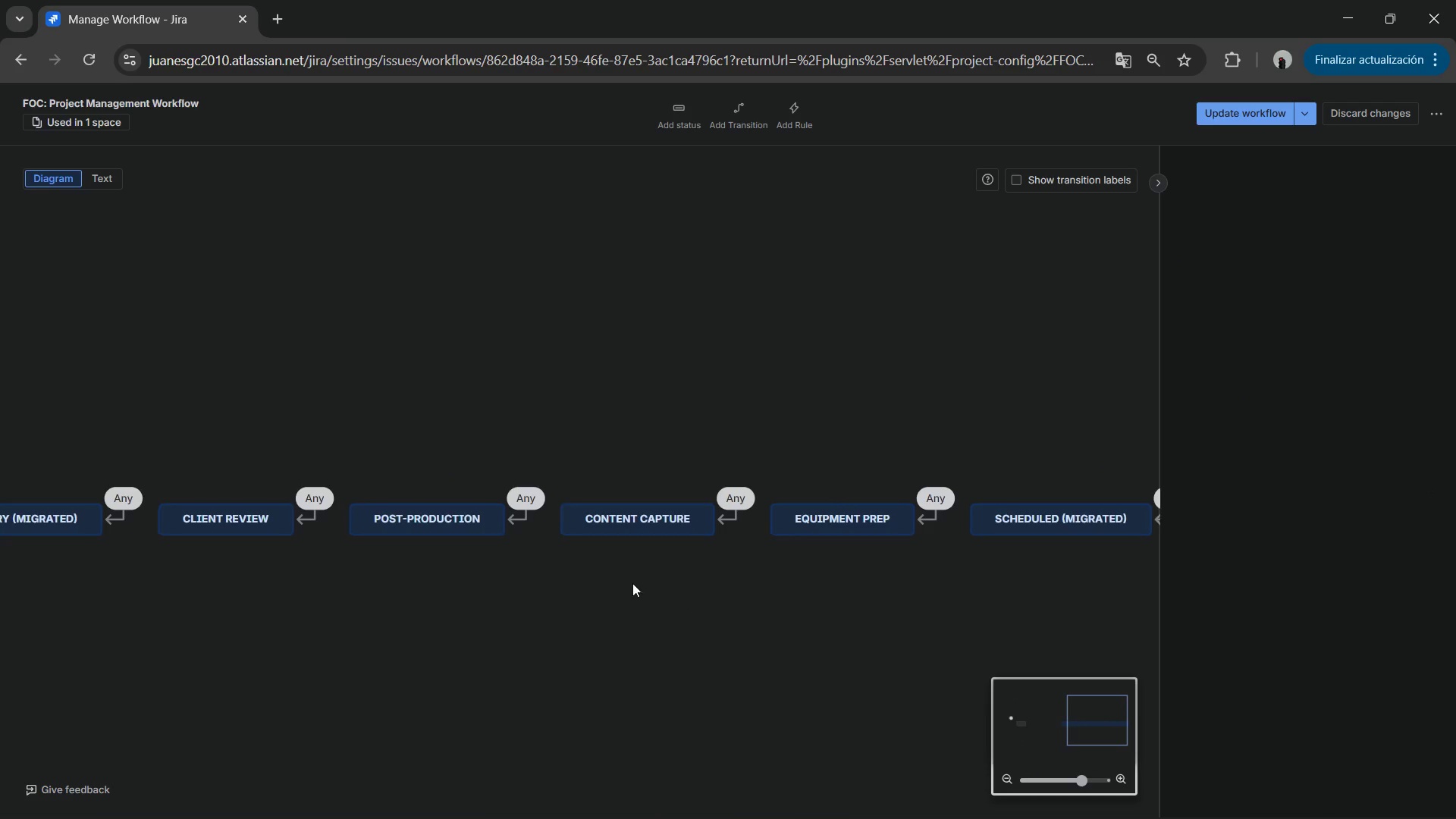 
left_click_drag(start_coordinate=[657, 583], to_coordinate=[574, 583])
 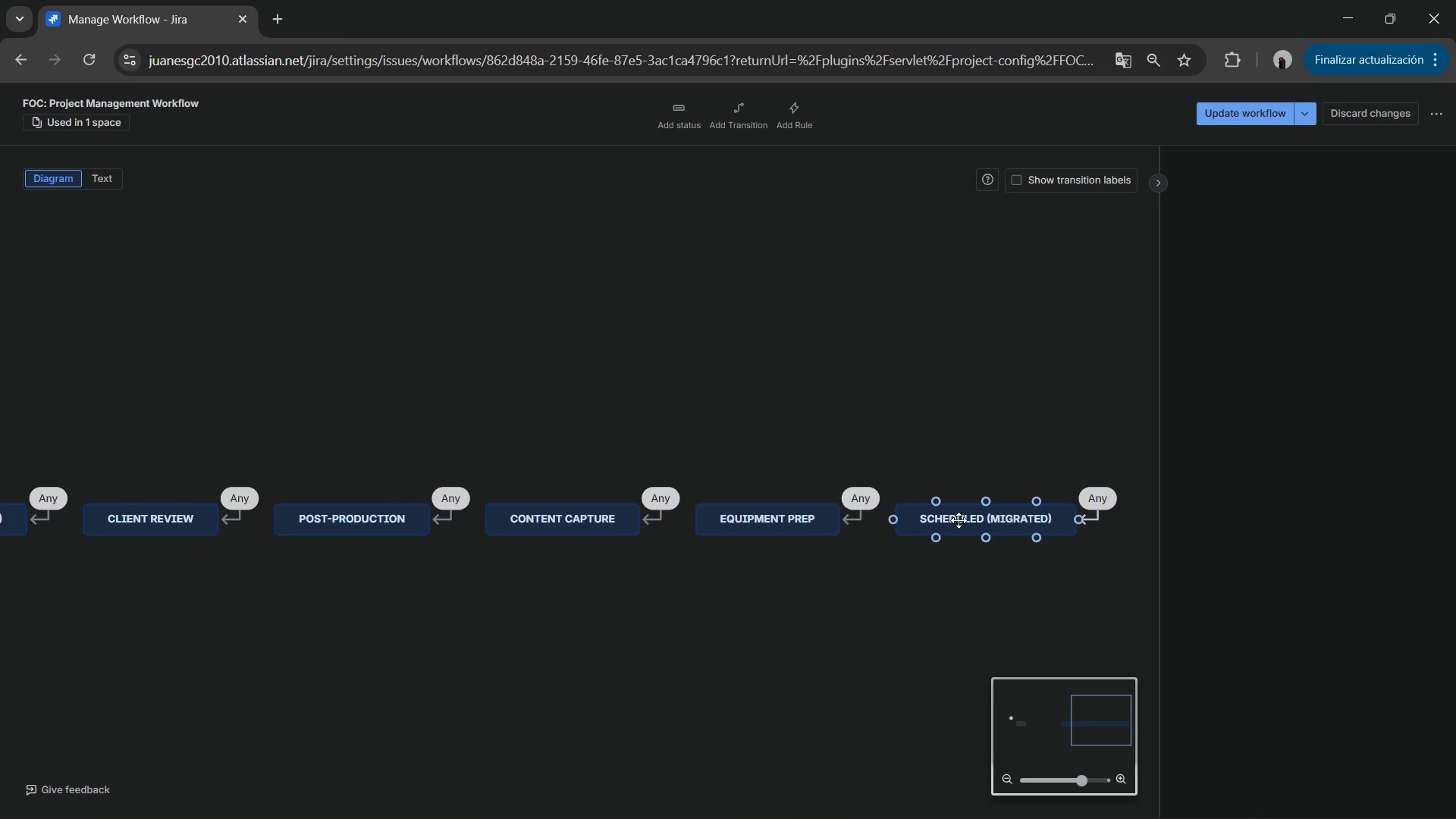 
left_click([959, 520])
 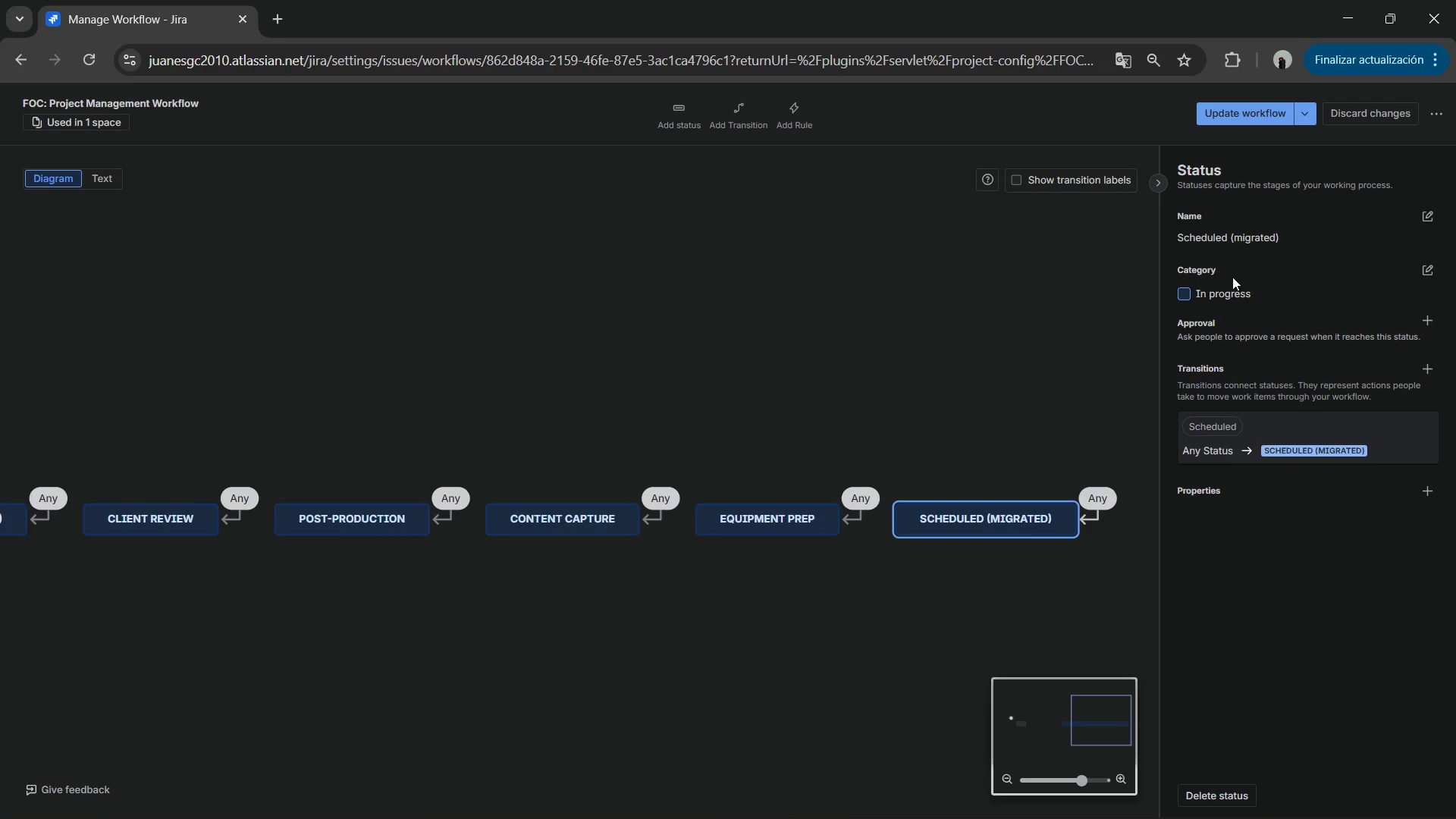 
left_click([1271, 287])
 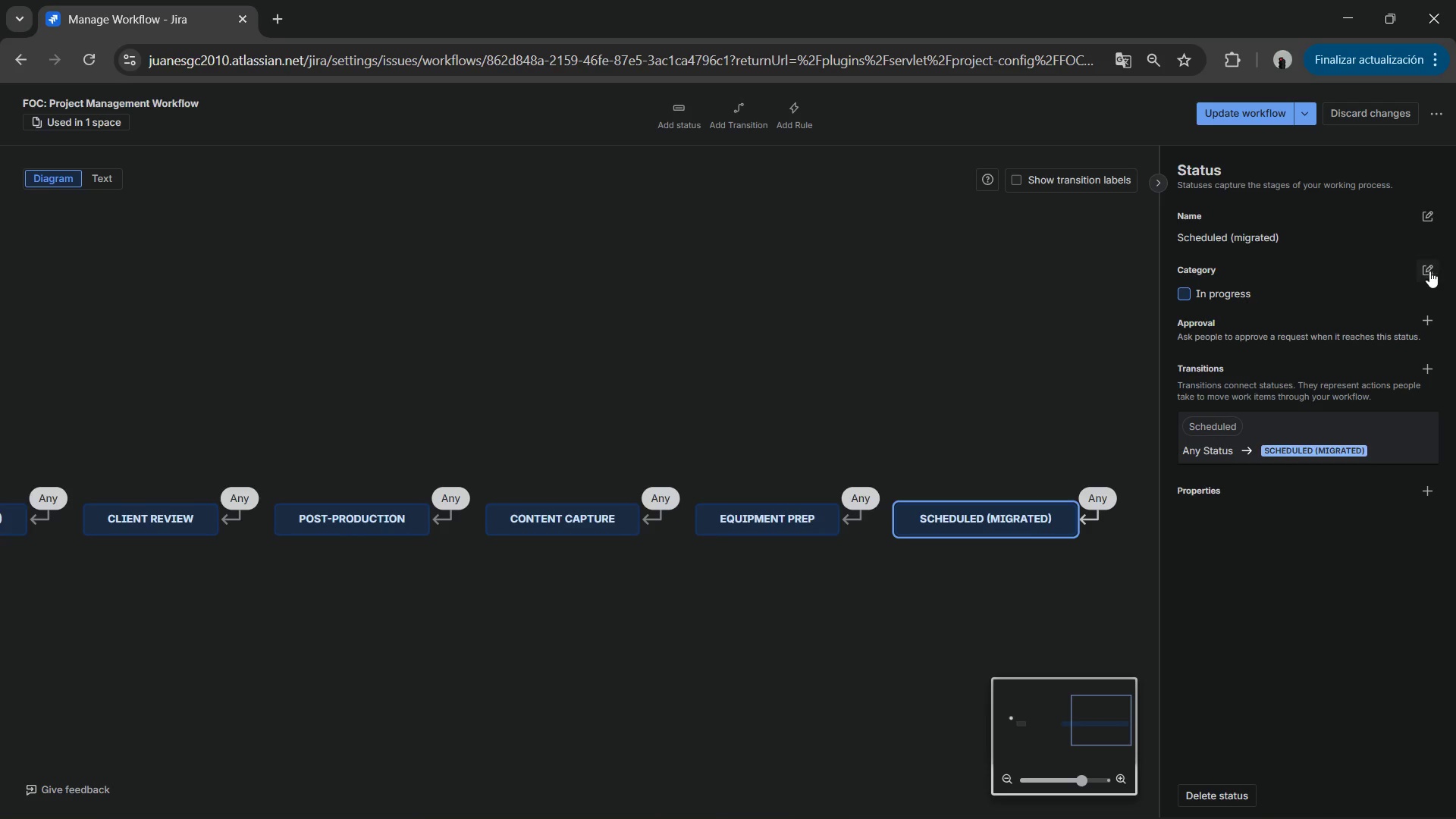 
left_click([1429, 271])
 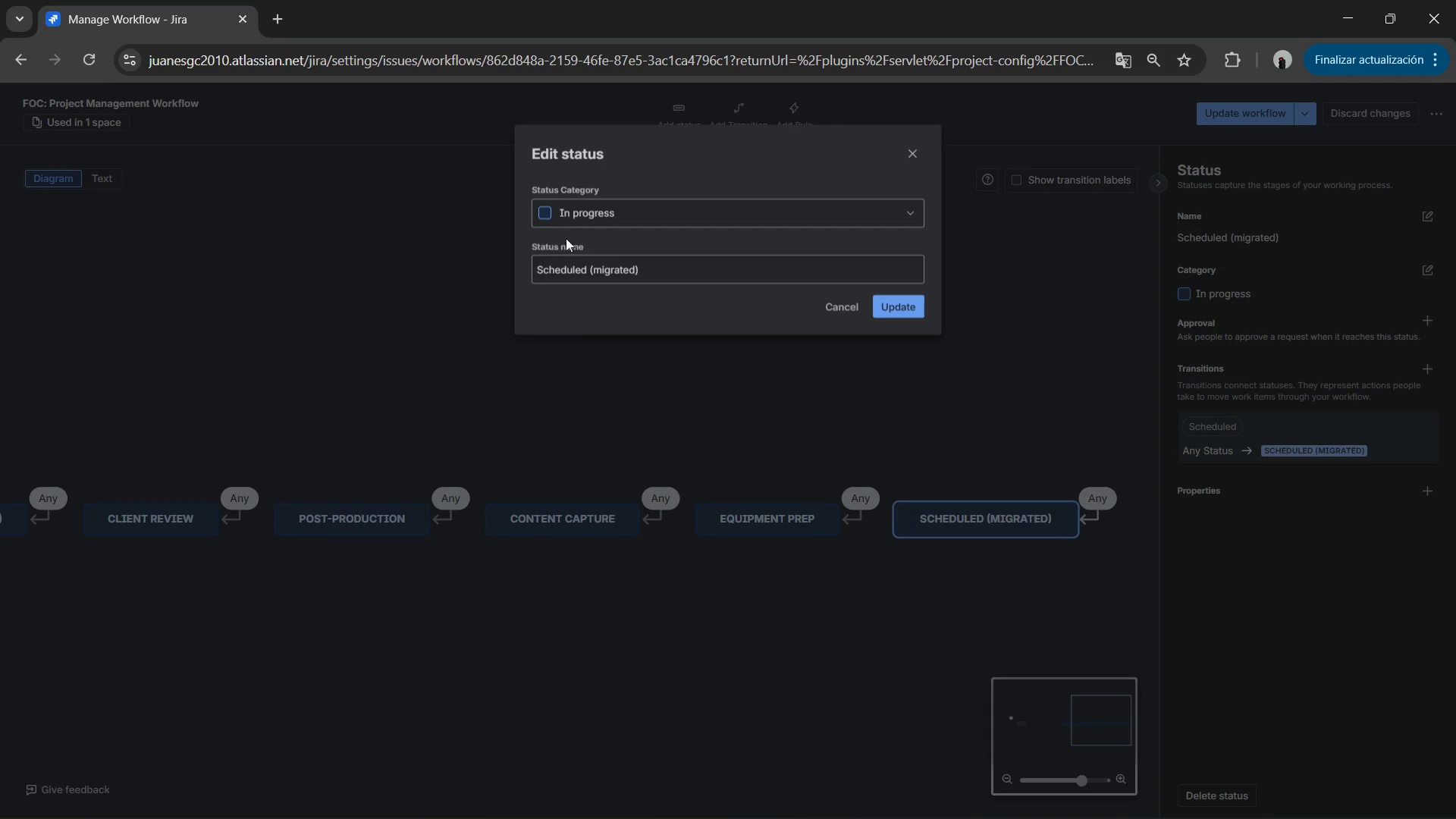 
left_click([584, 213])
 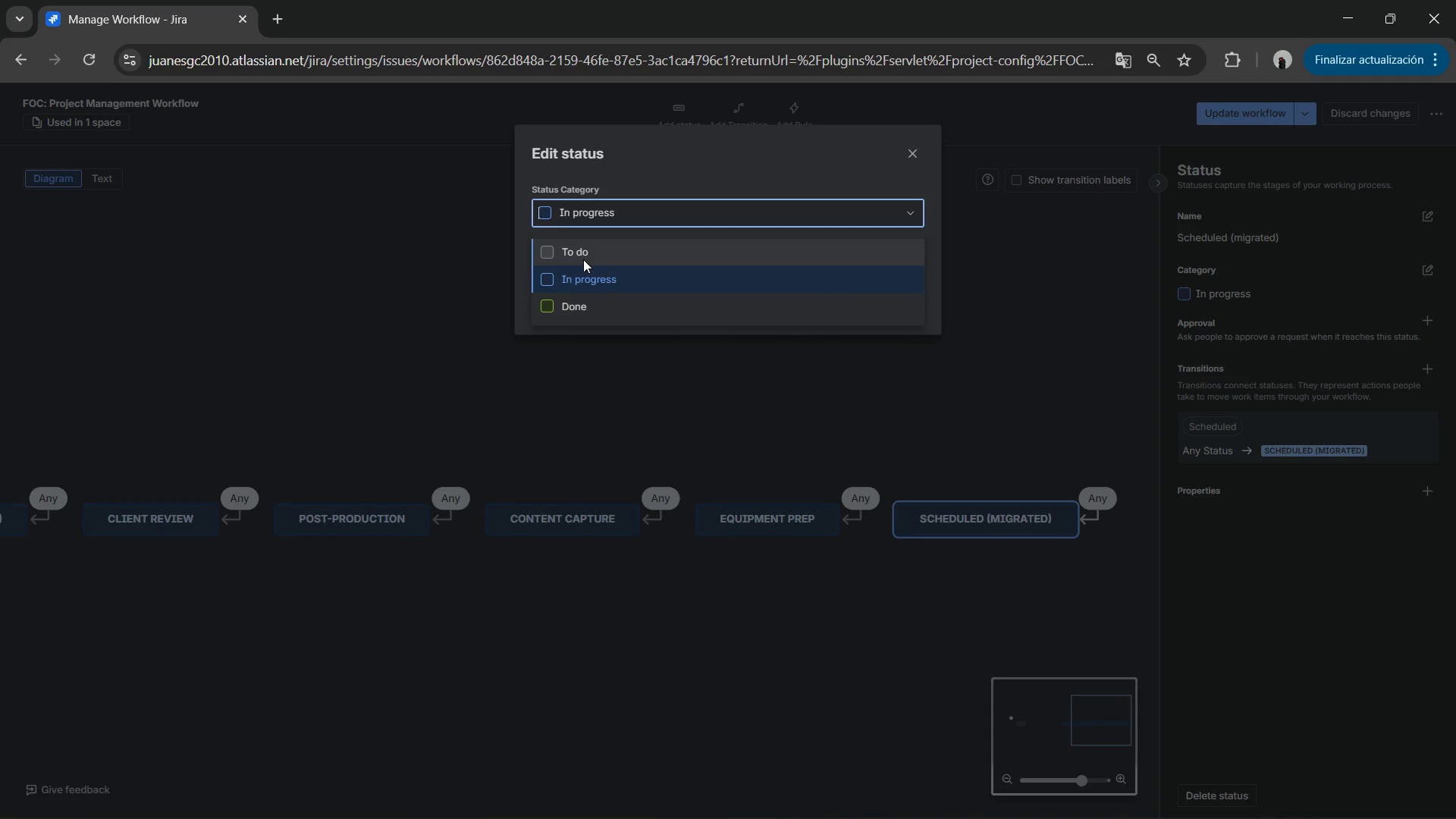 
left_click([583, 256])
 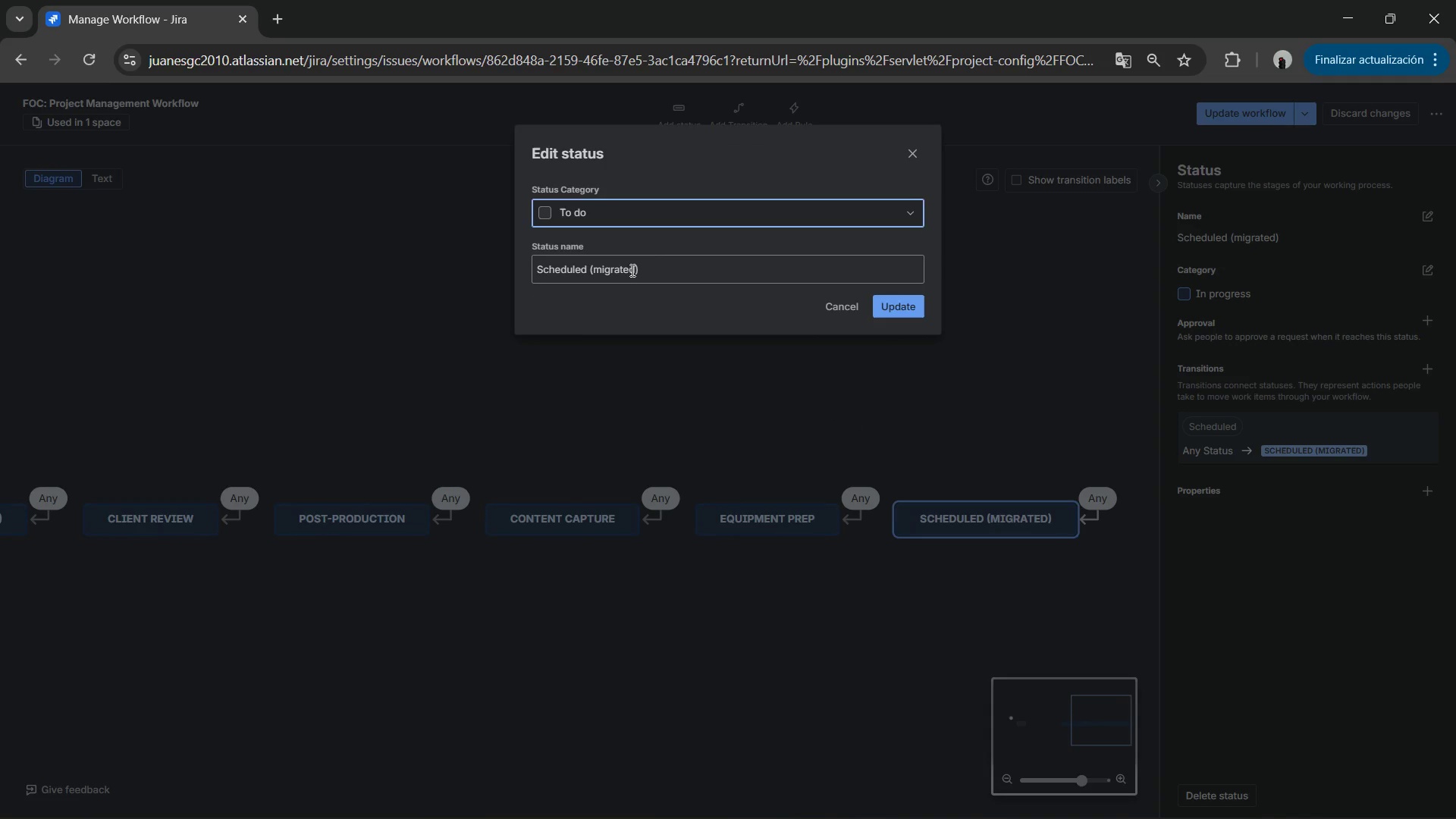 
left_click([652, 271])
 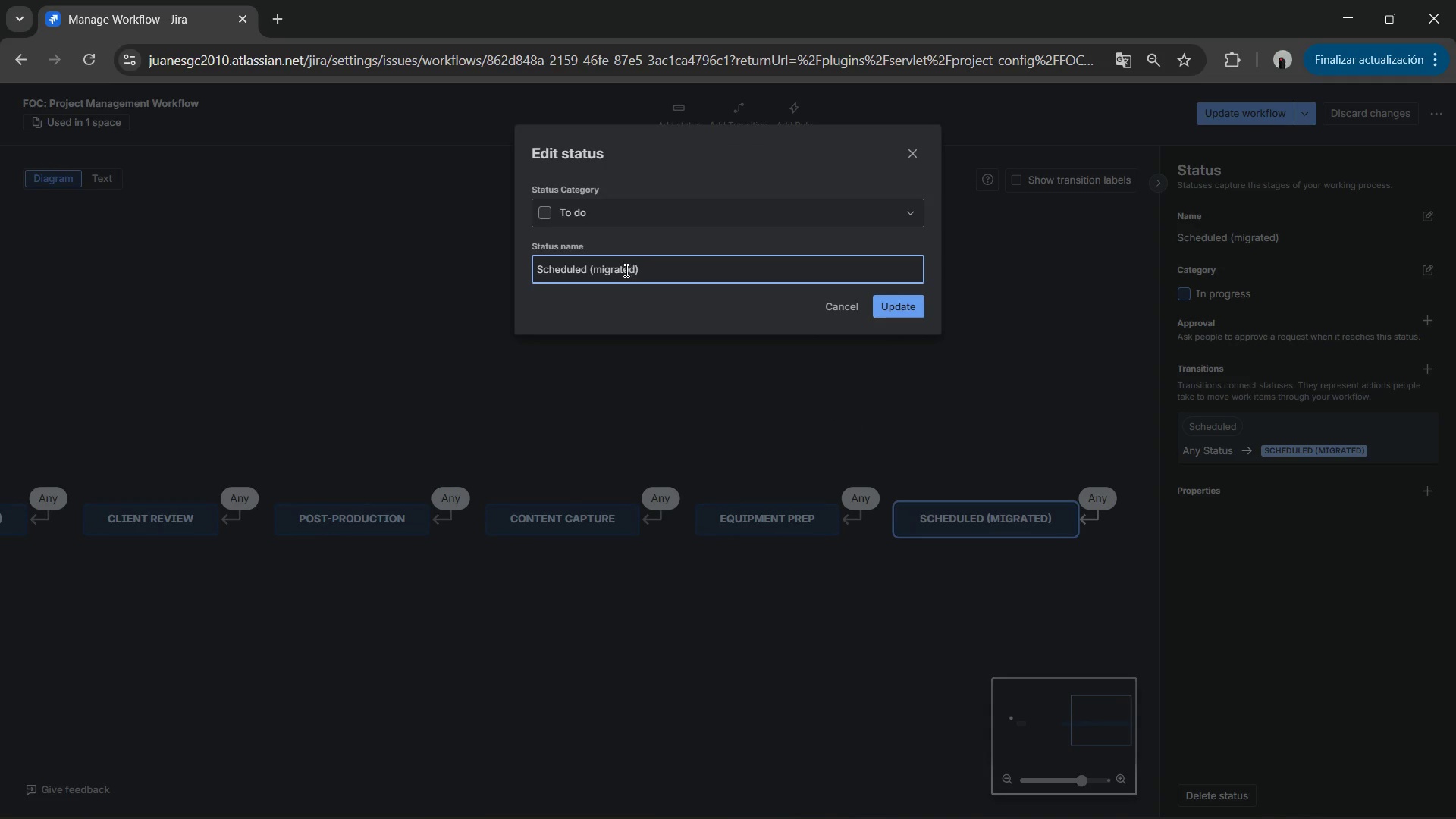 
double_click([625, 270])
 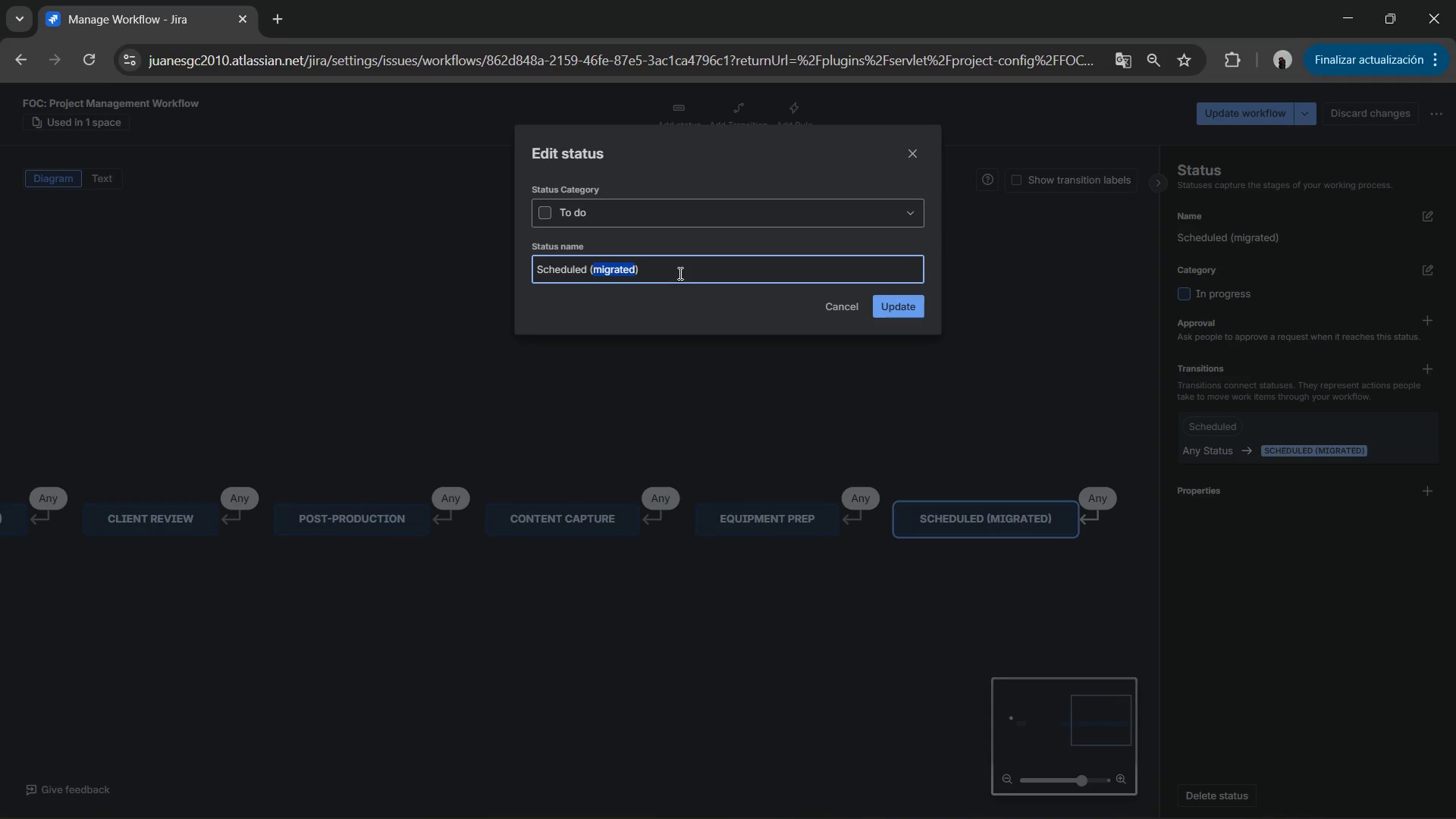 
key(Backspace)
 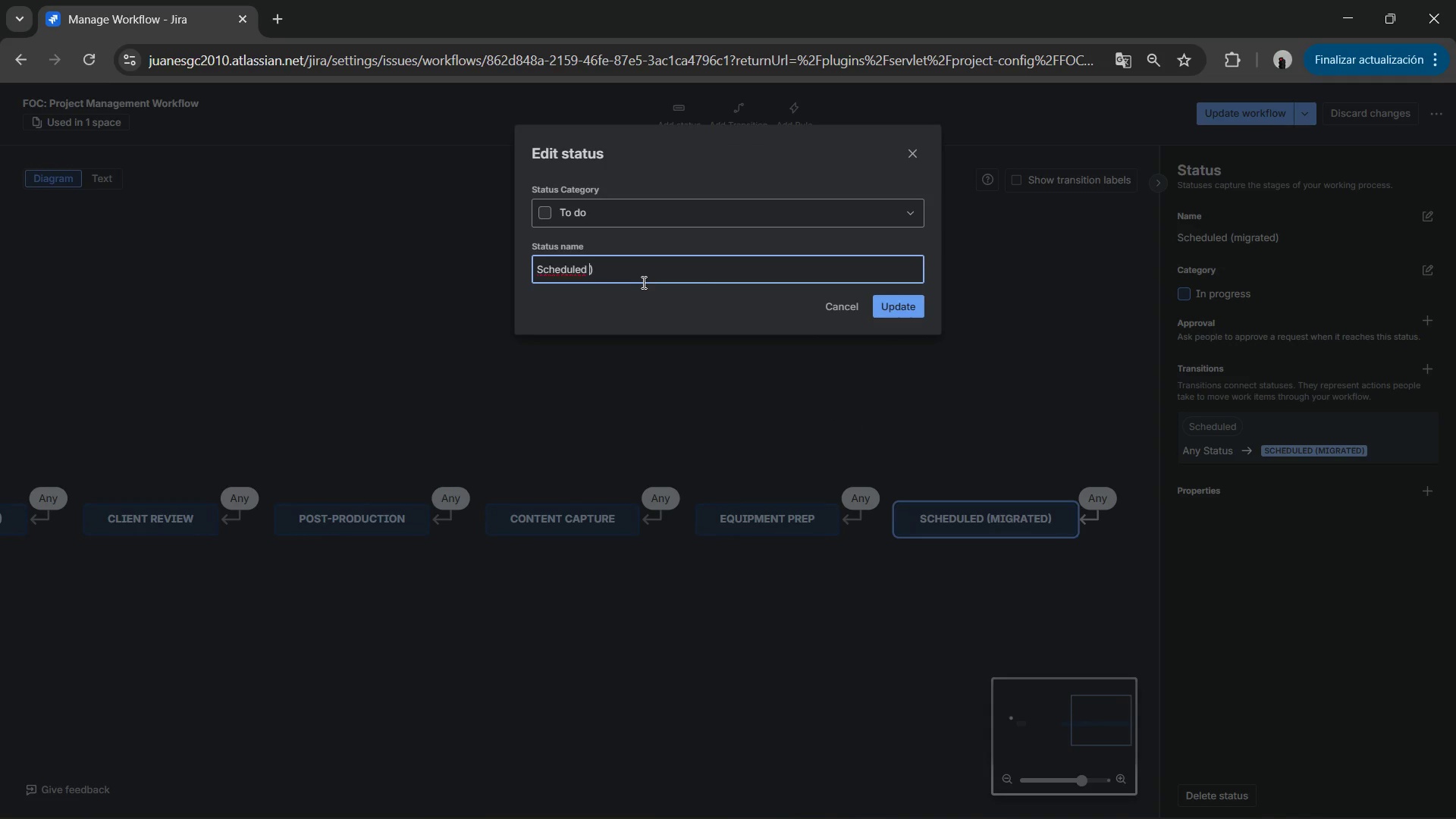 
key(Backspace)
 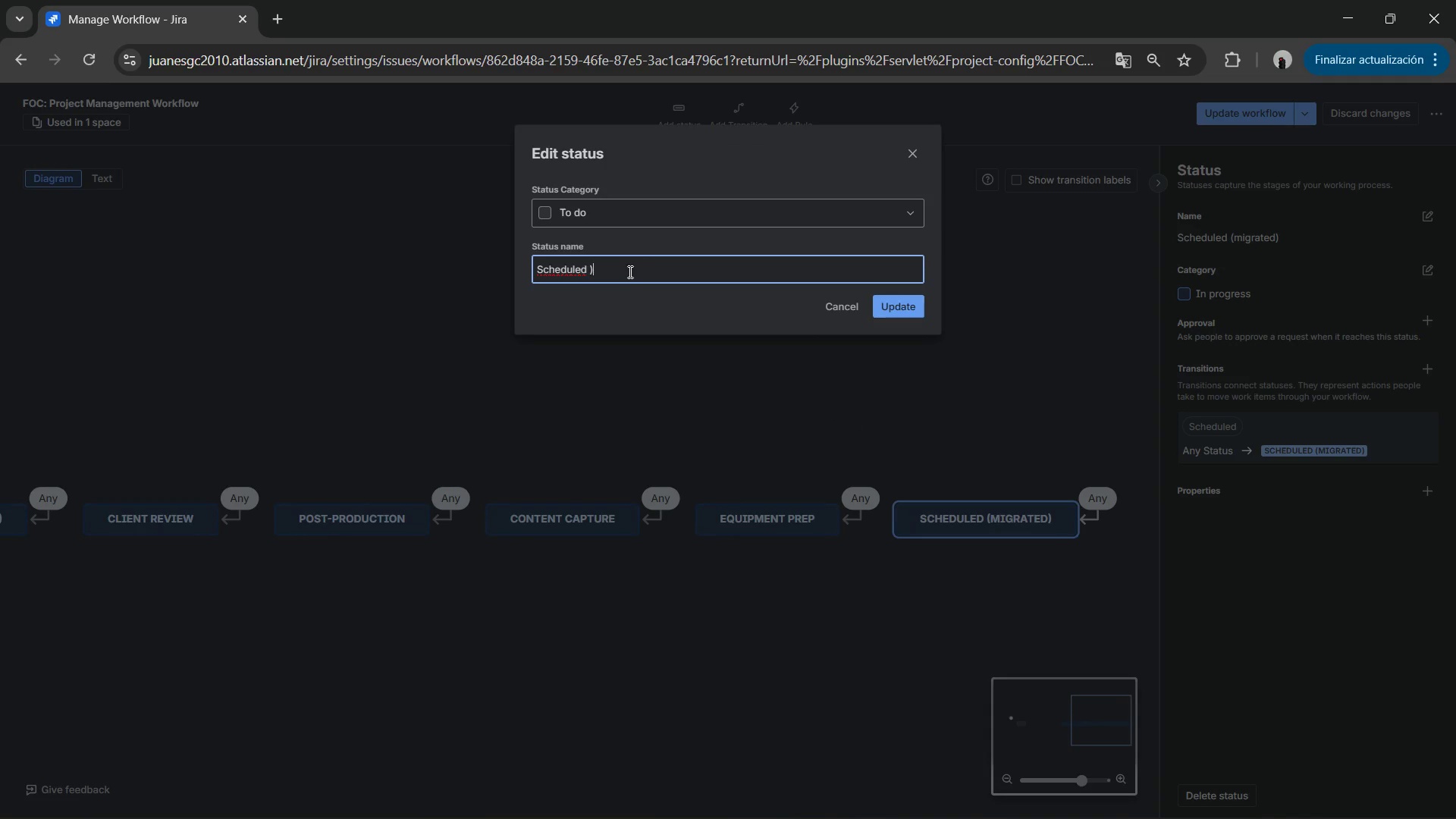 
key(Backspace)
 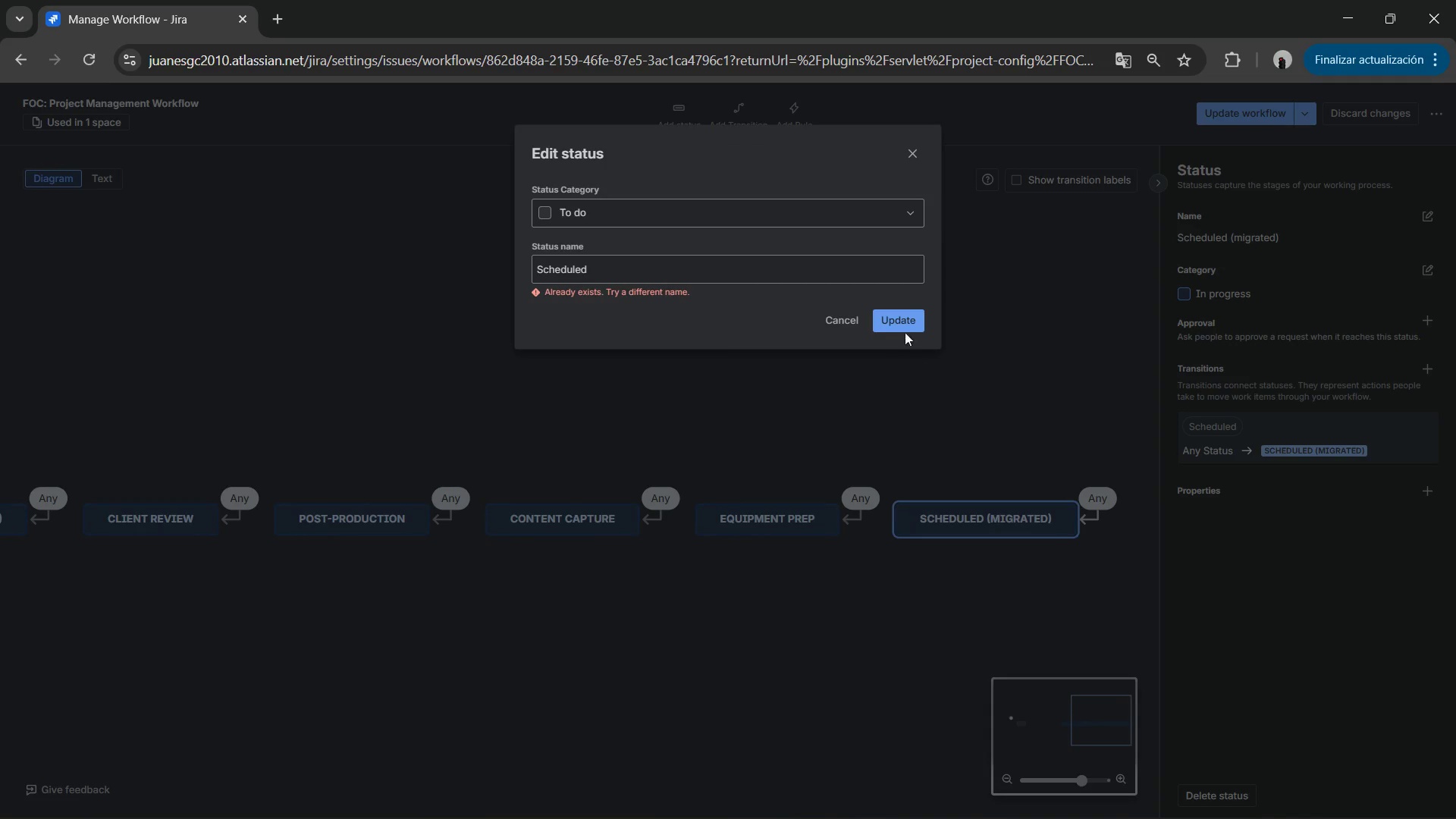 
left_click([893, 313])
 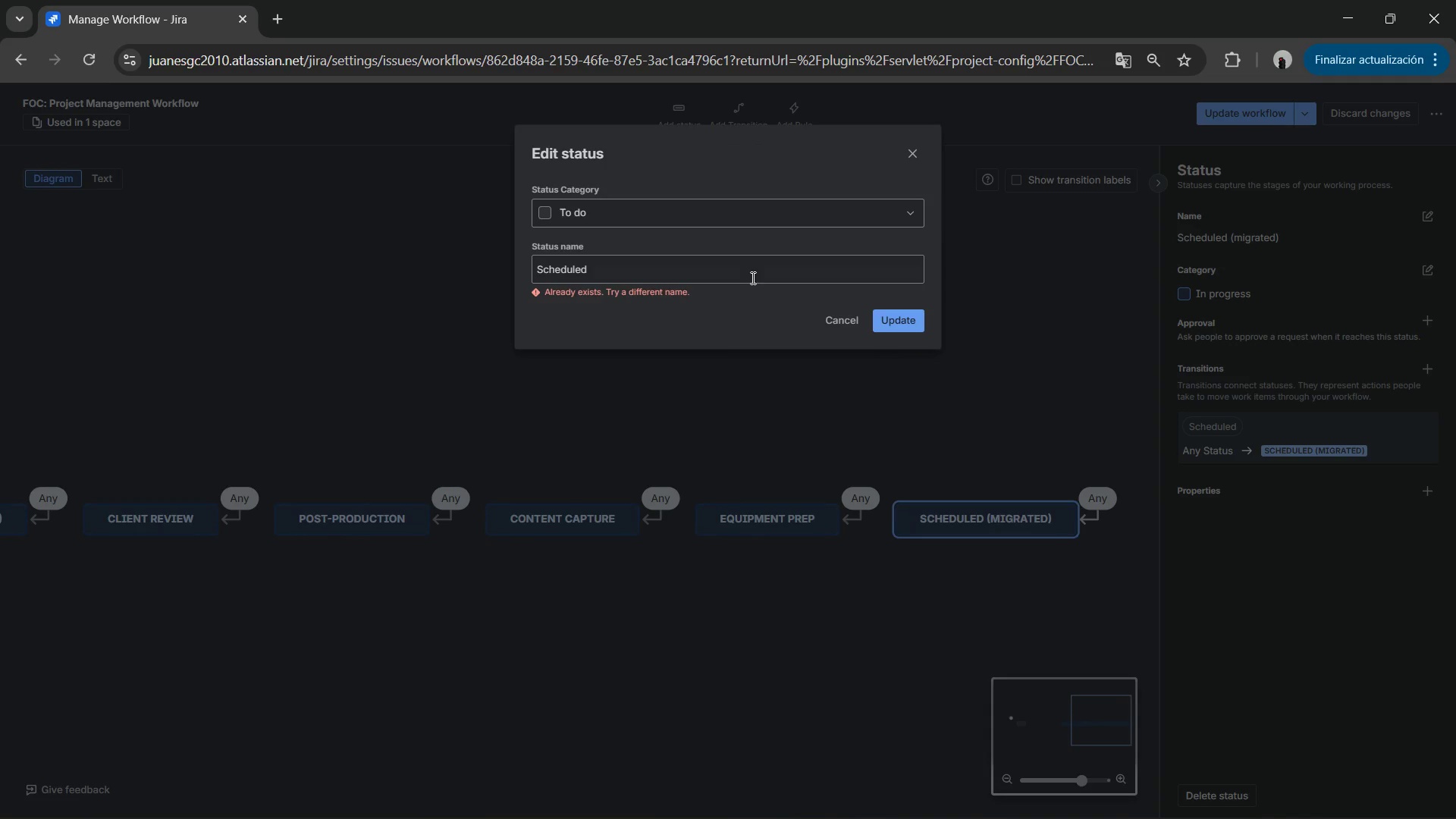 
left_click([752, 278])
 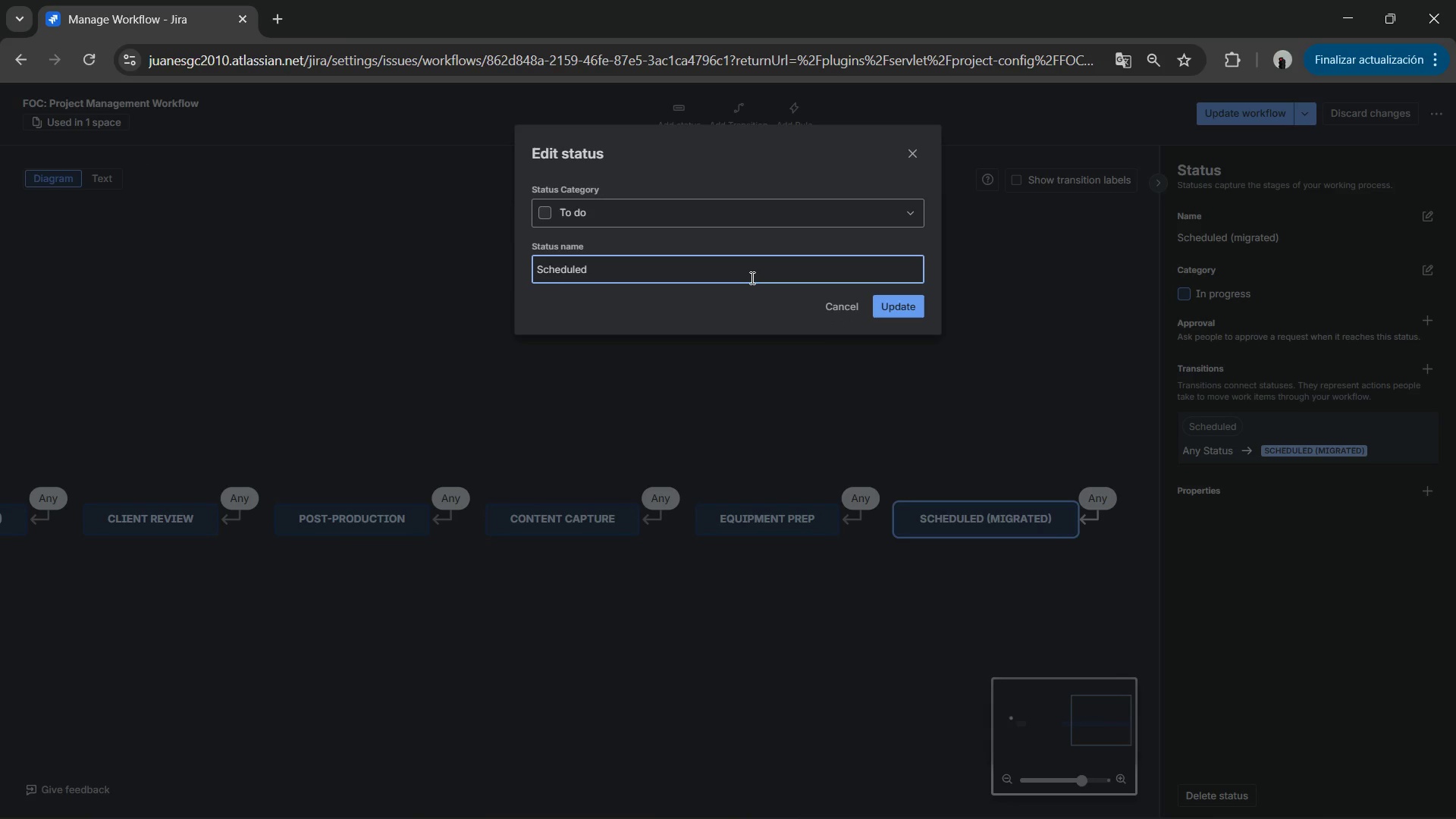 
key(Backspace)
 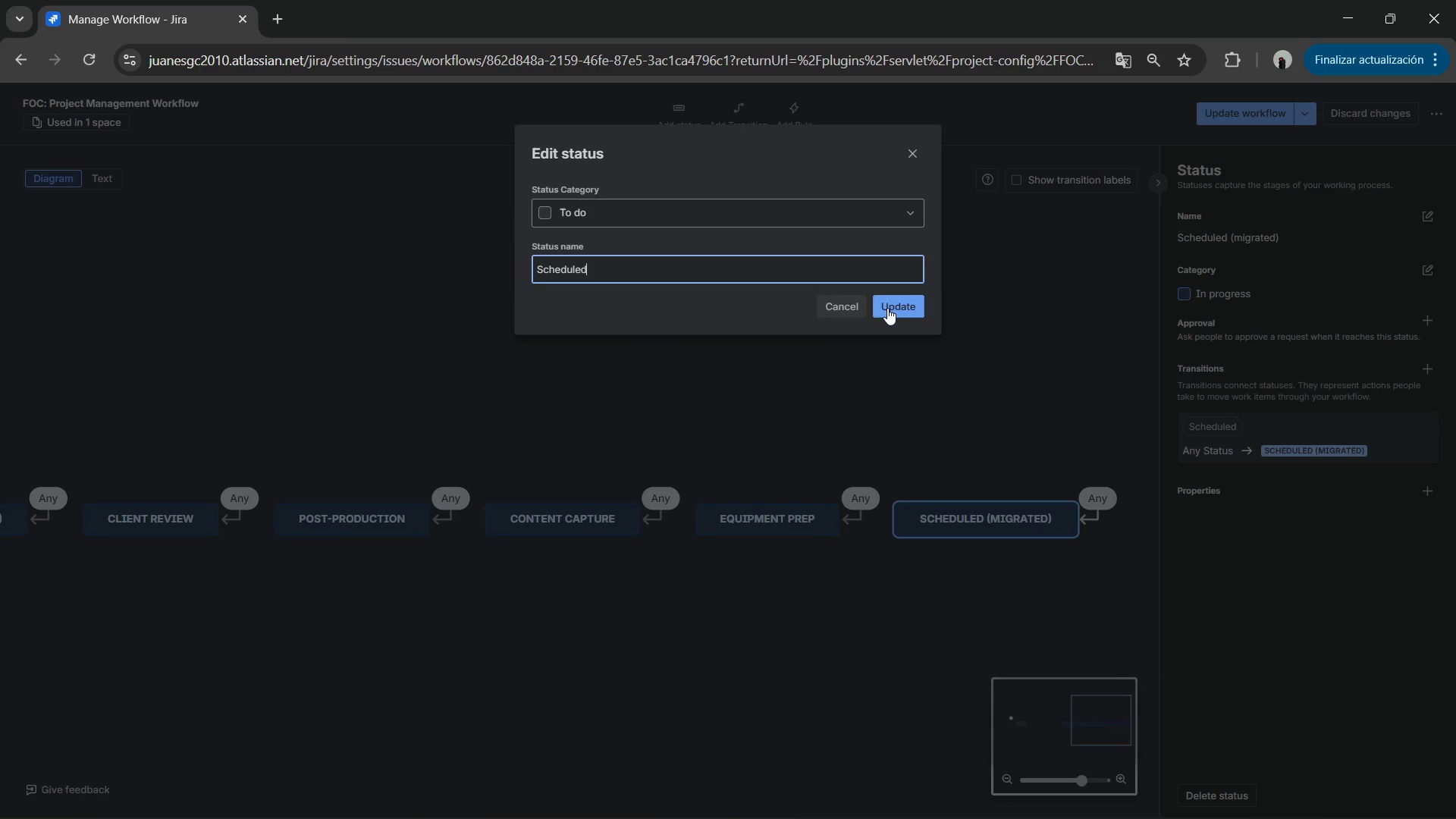 
left_click([893, 309])
 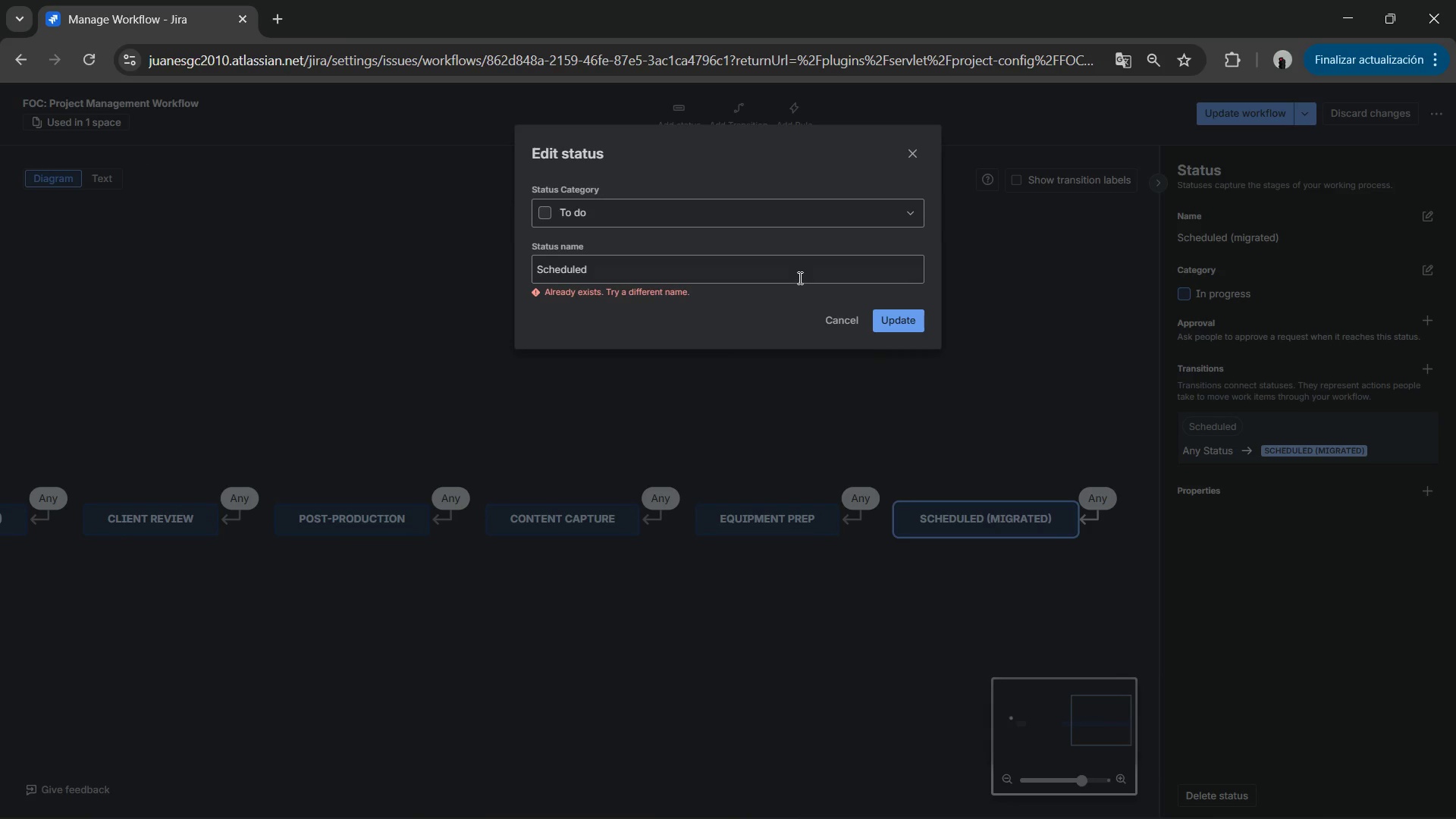 
left_click([793, 276])
 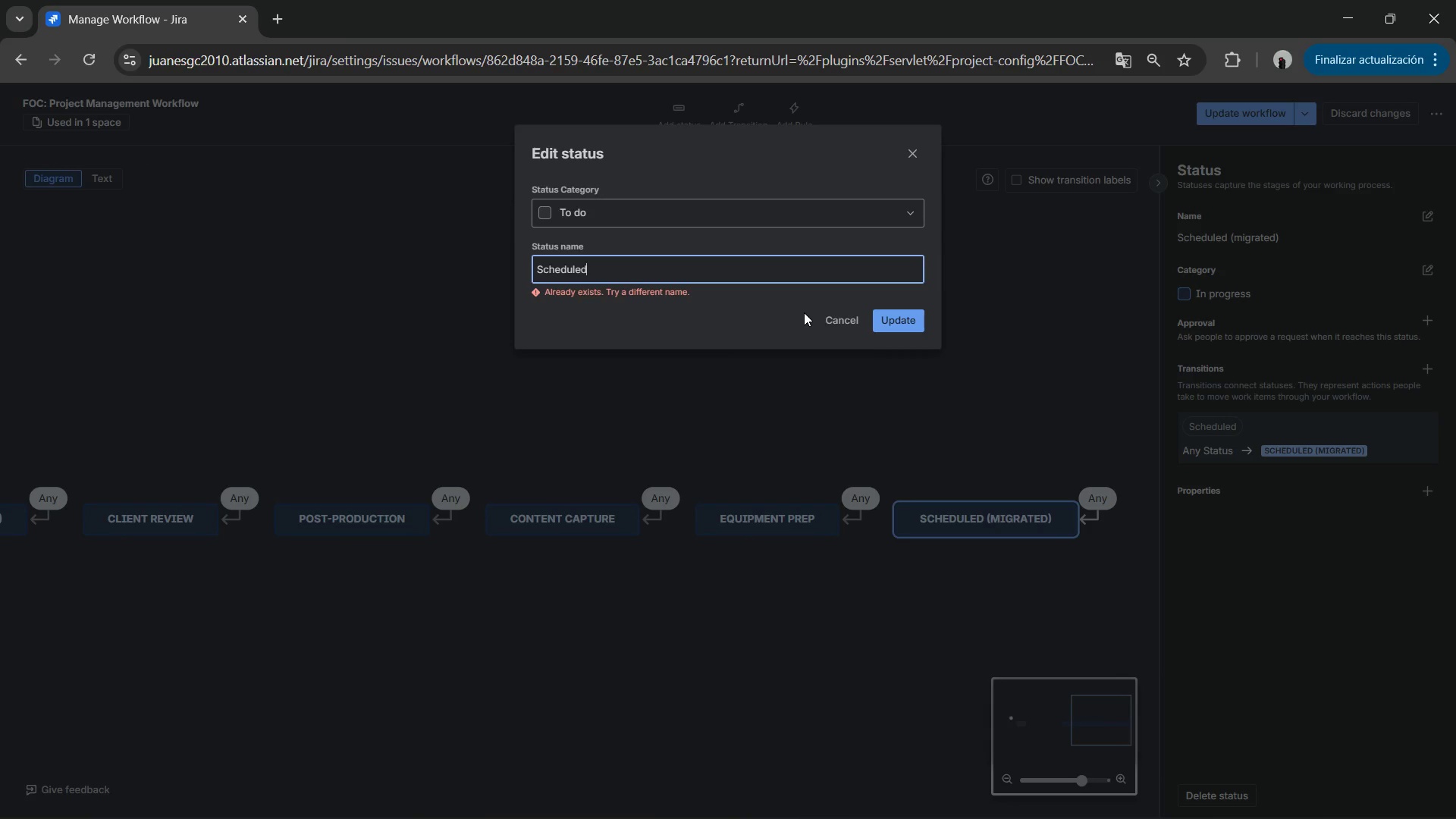 
key(Control+Z)
 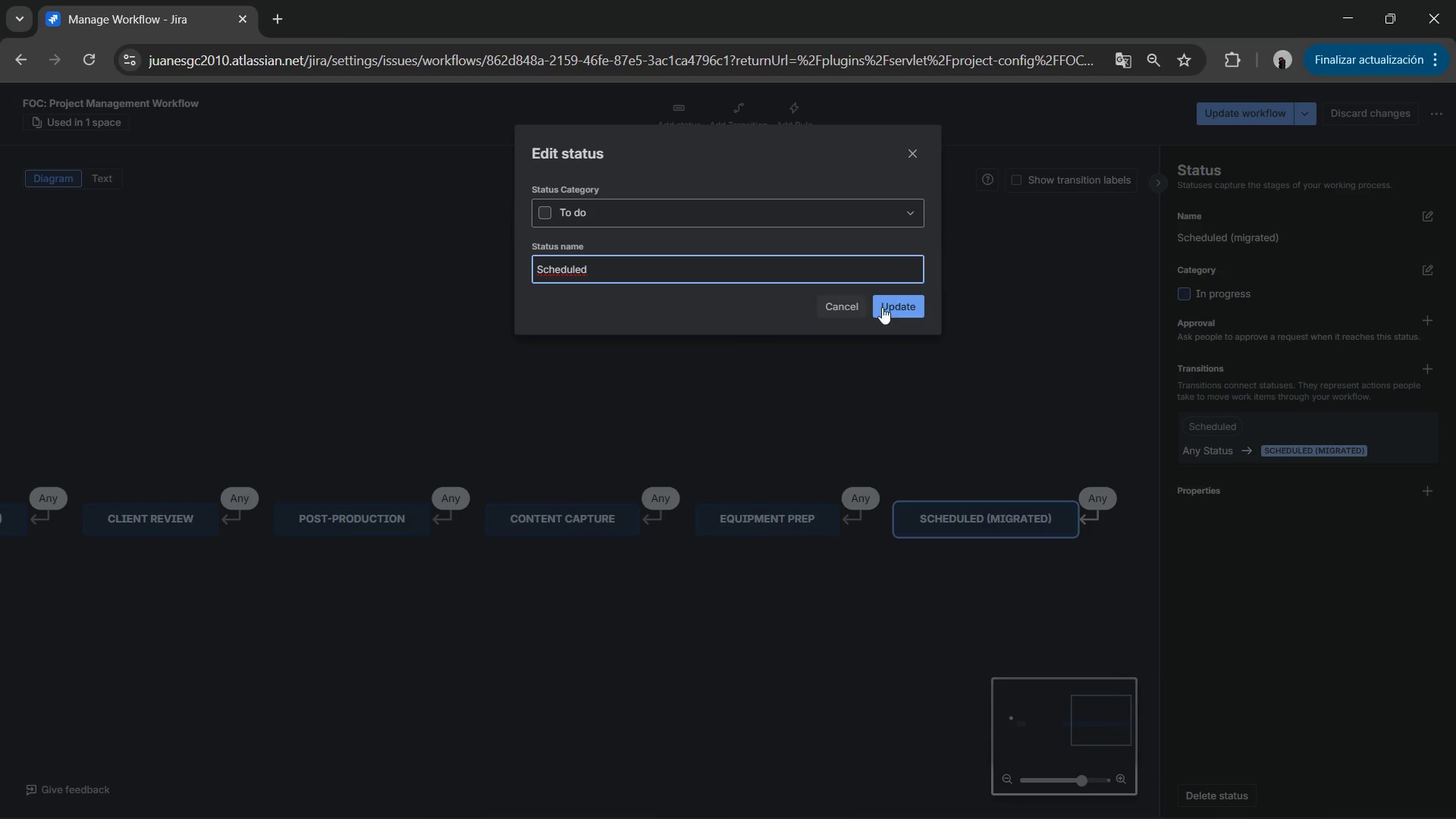 
left_click([883, 307])
 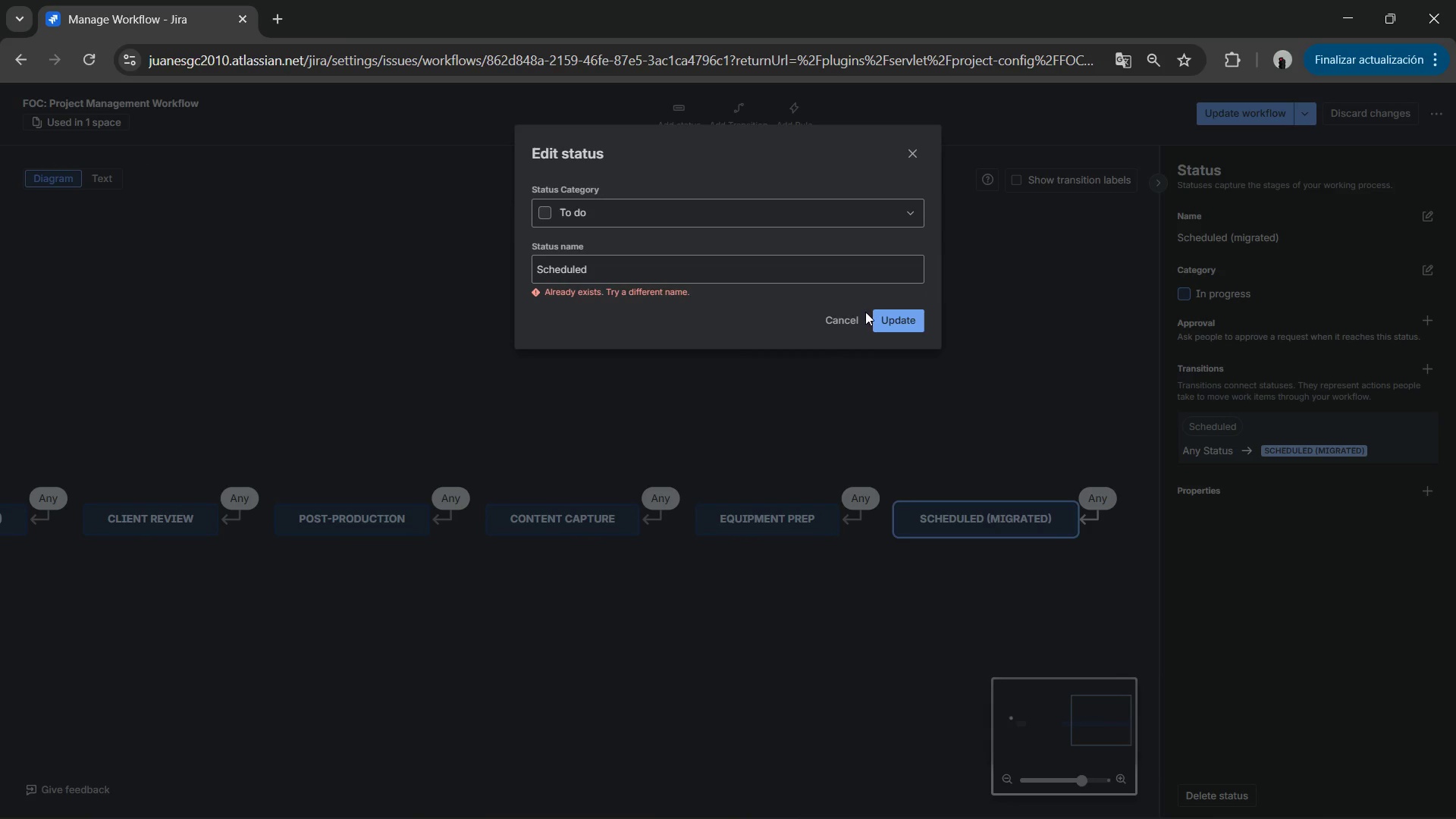 
left_click([752, 265])
 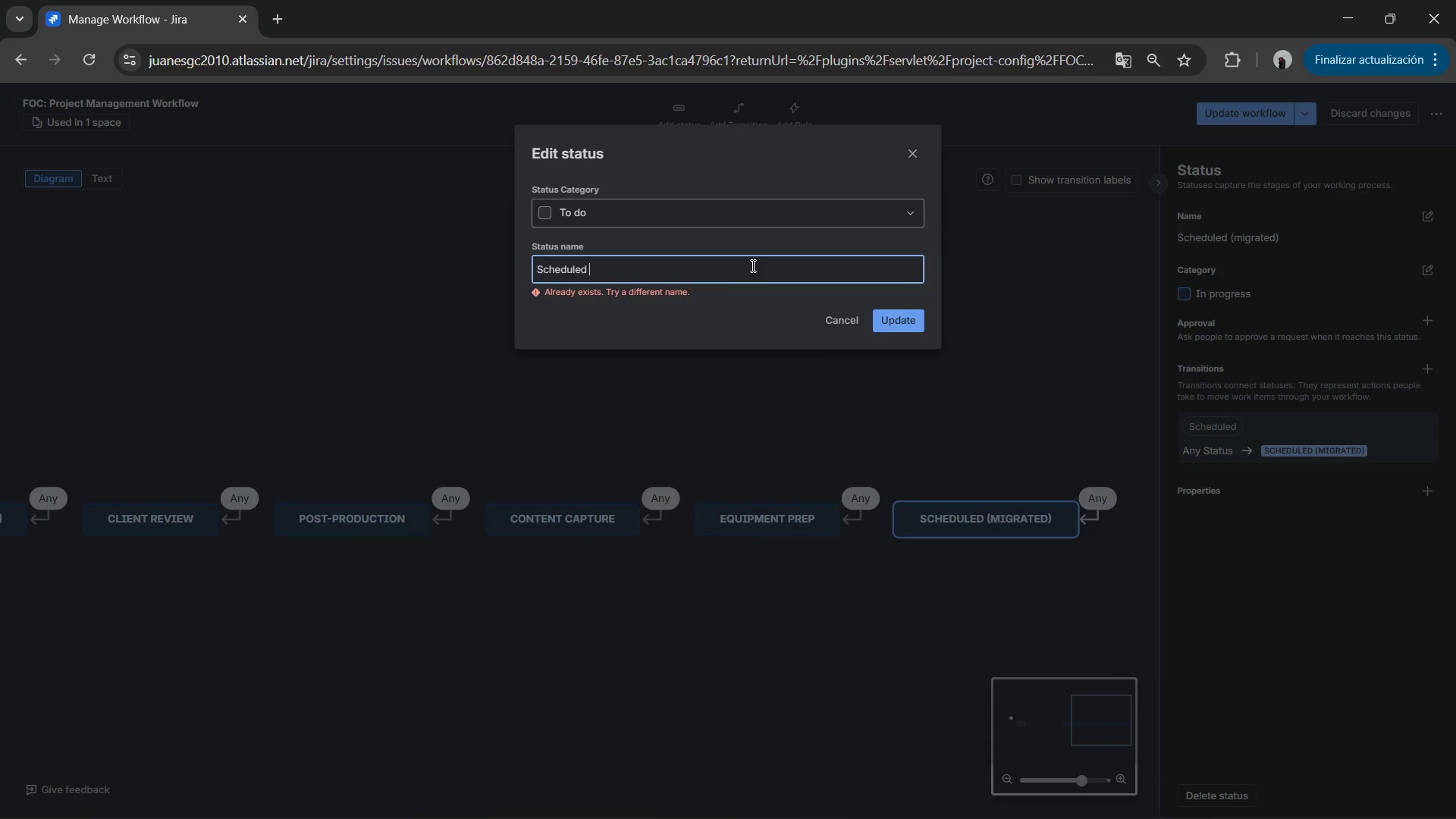 
key(Control+Z)
 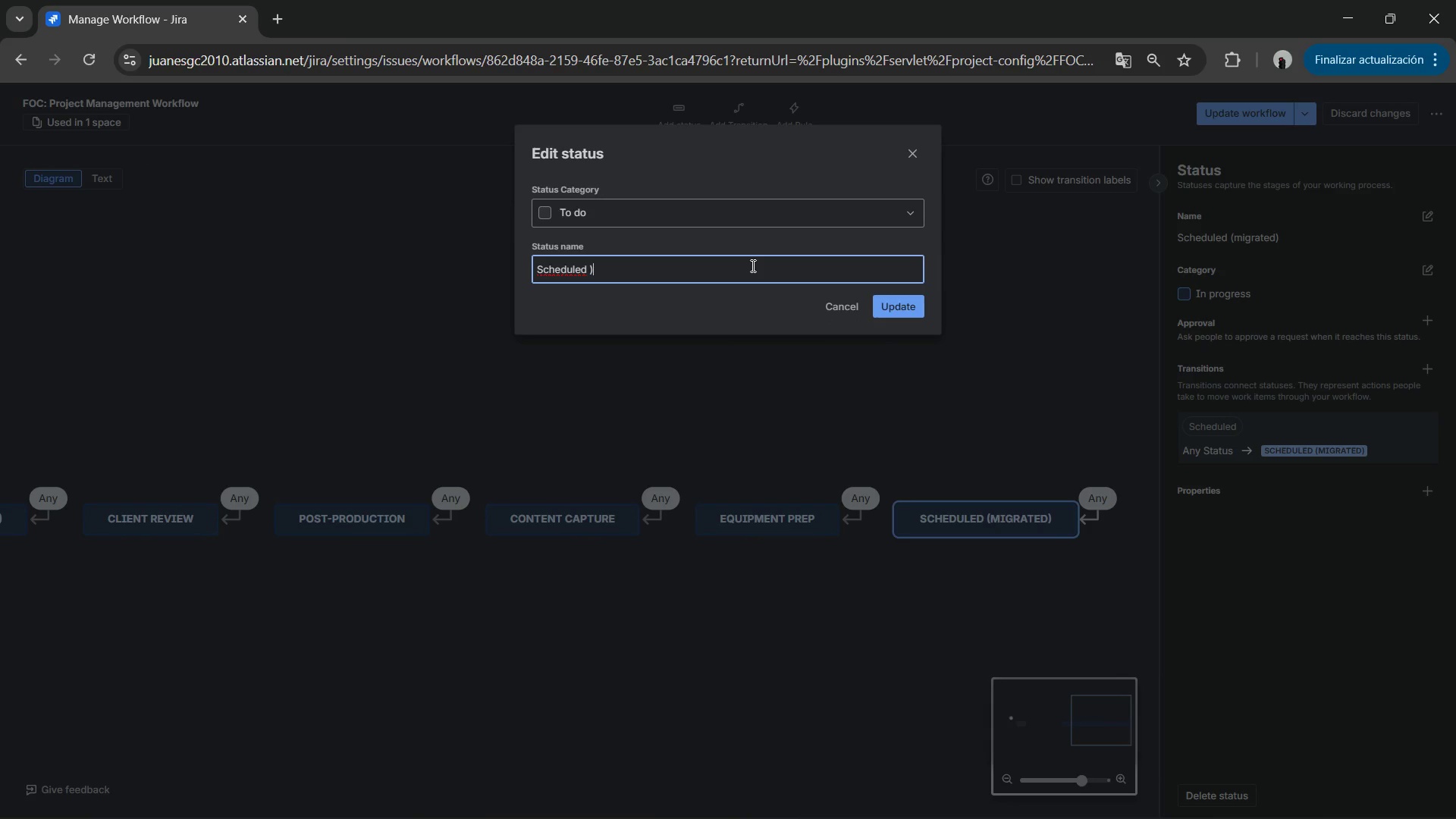 
key(Control+Z)
 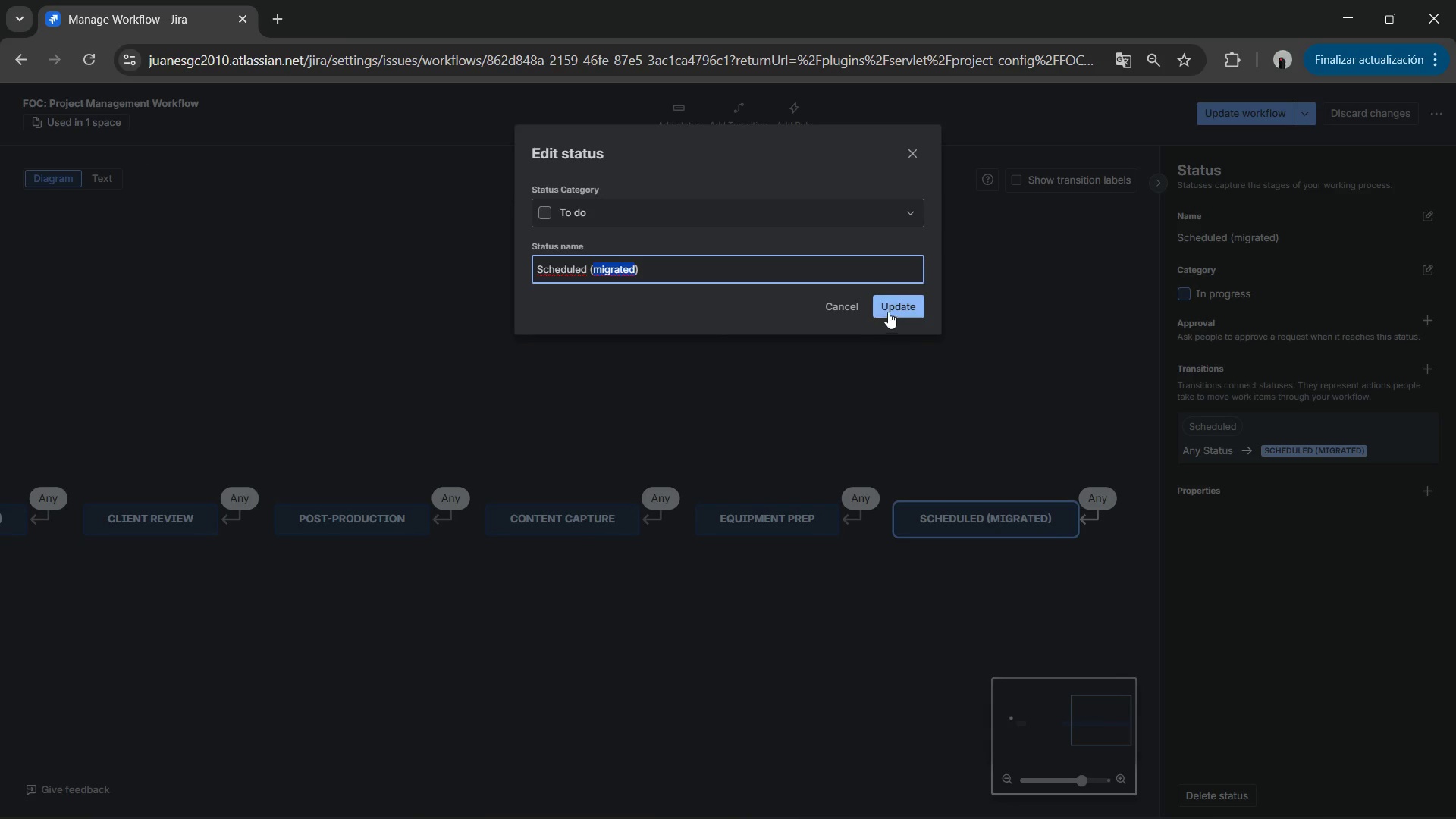 
left_click([890, 310])
 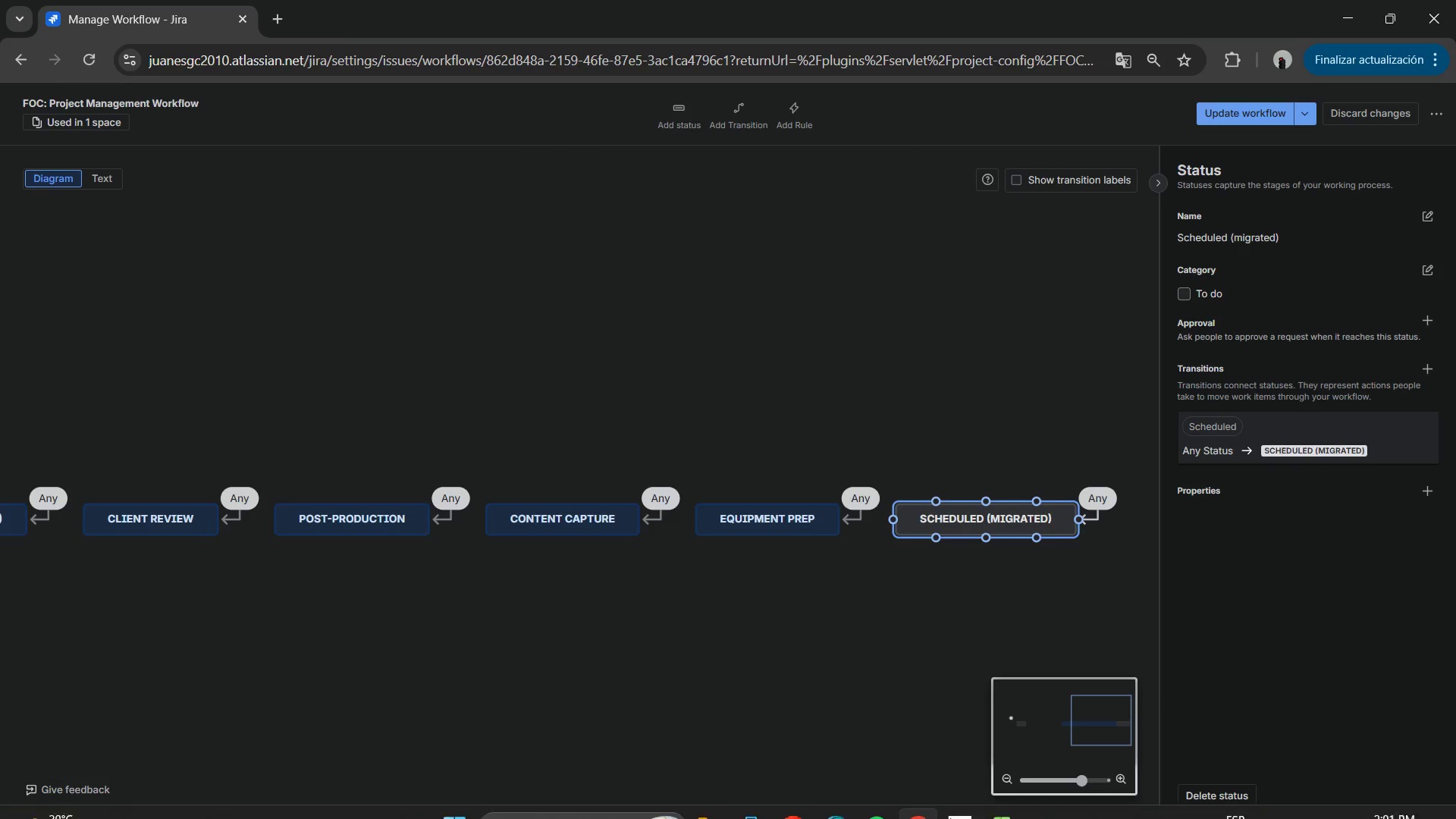 
left_click([932, 686])
 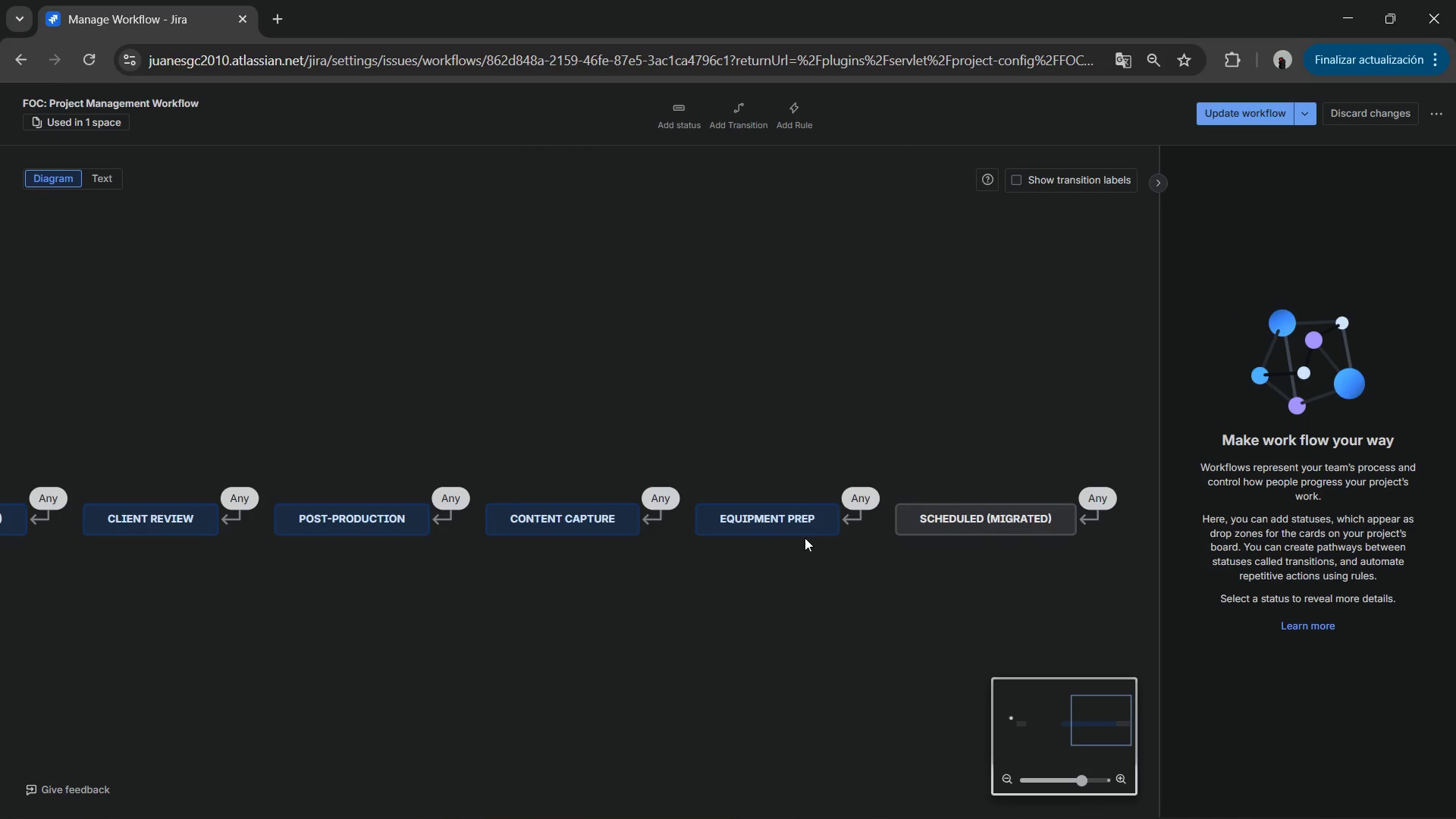 
left_click([795, 524])
 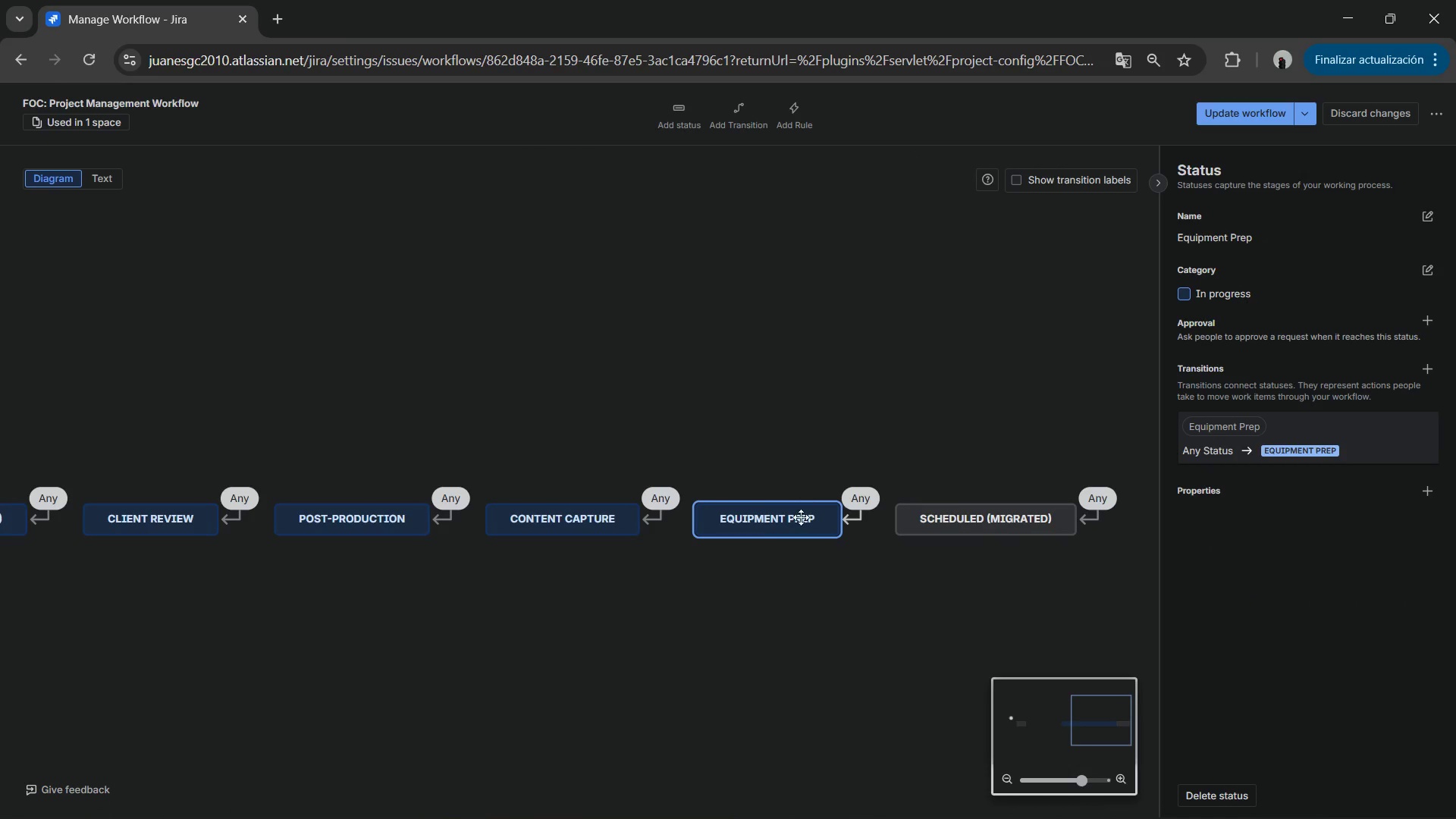 
left_click_drag(start_coordinate=[729, 588], to_coordinate=[929, 554])
 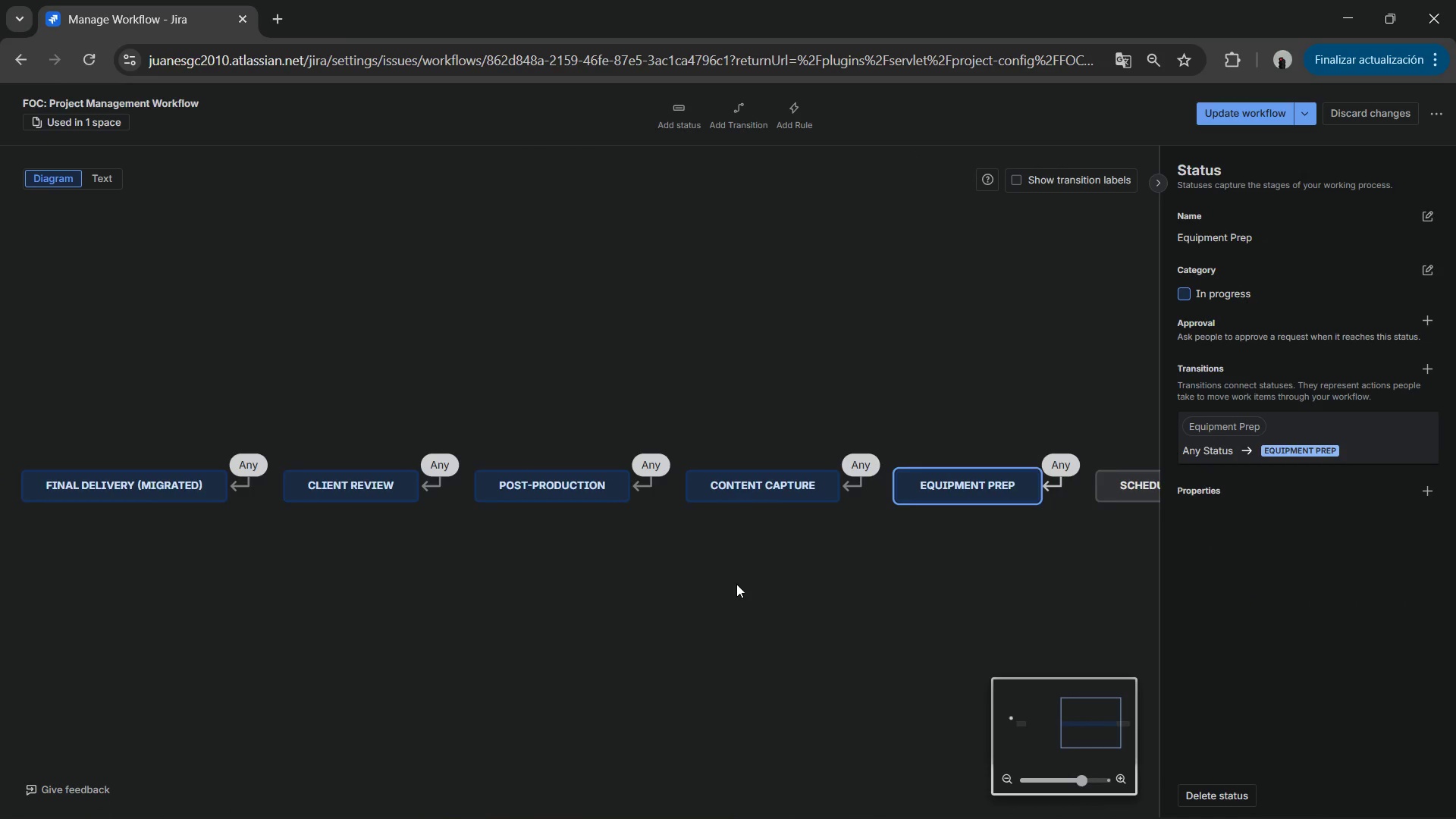 
left_click_drag(start_coordinate=[736, 584], to_coordinate=[984, 573])
 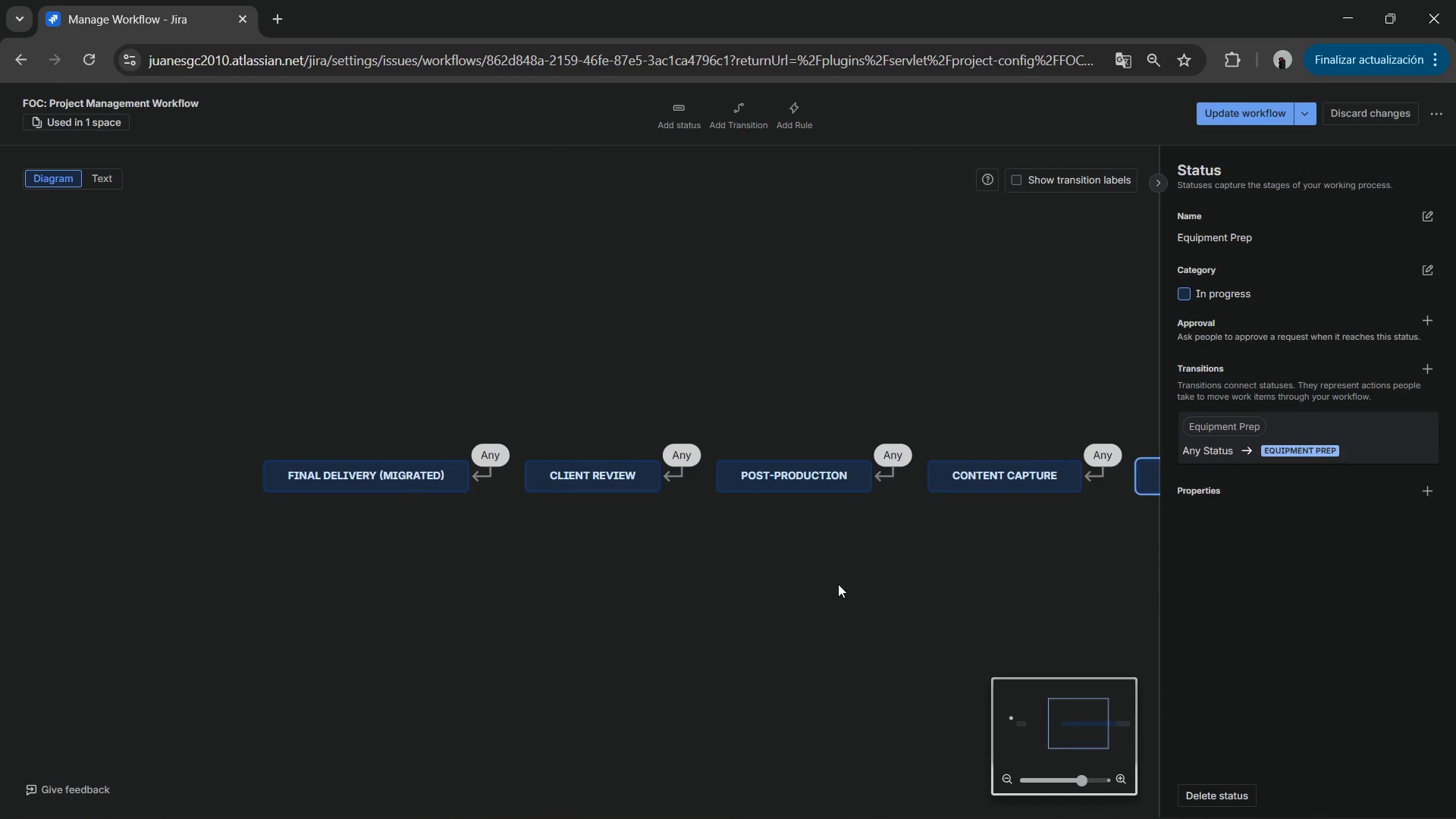 
left_click_drag(start_coordinate=[838, 584], to_coordinate=[580, 569])
 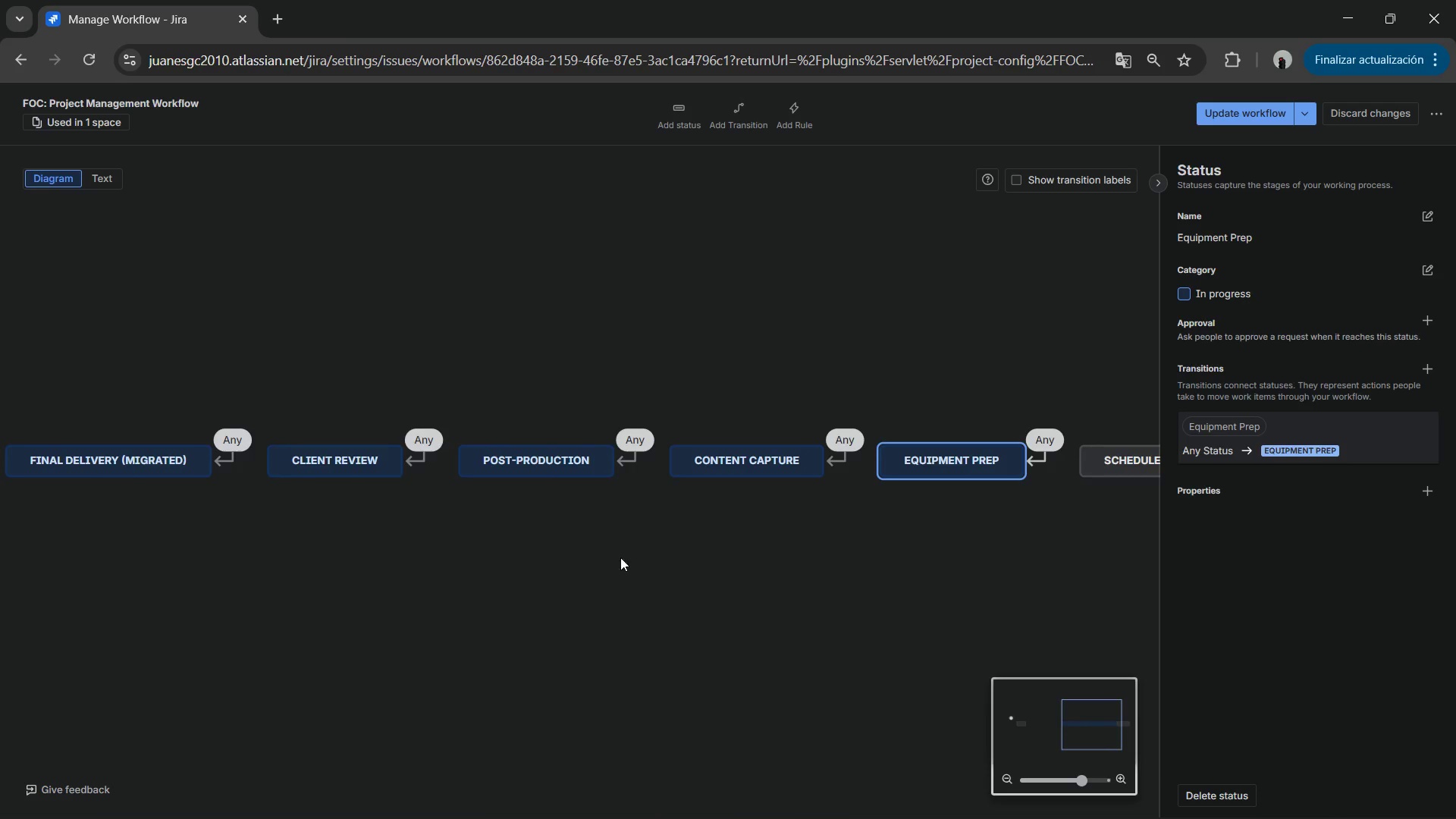 
left_click_drag(start_coordinate=[620, 557], to_coordinate=[559, 557])
 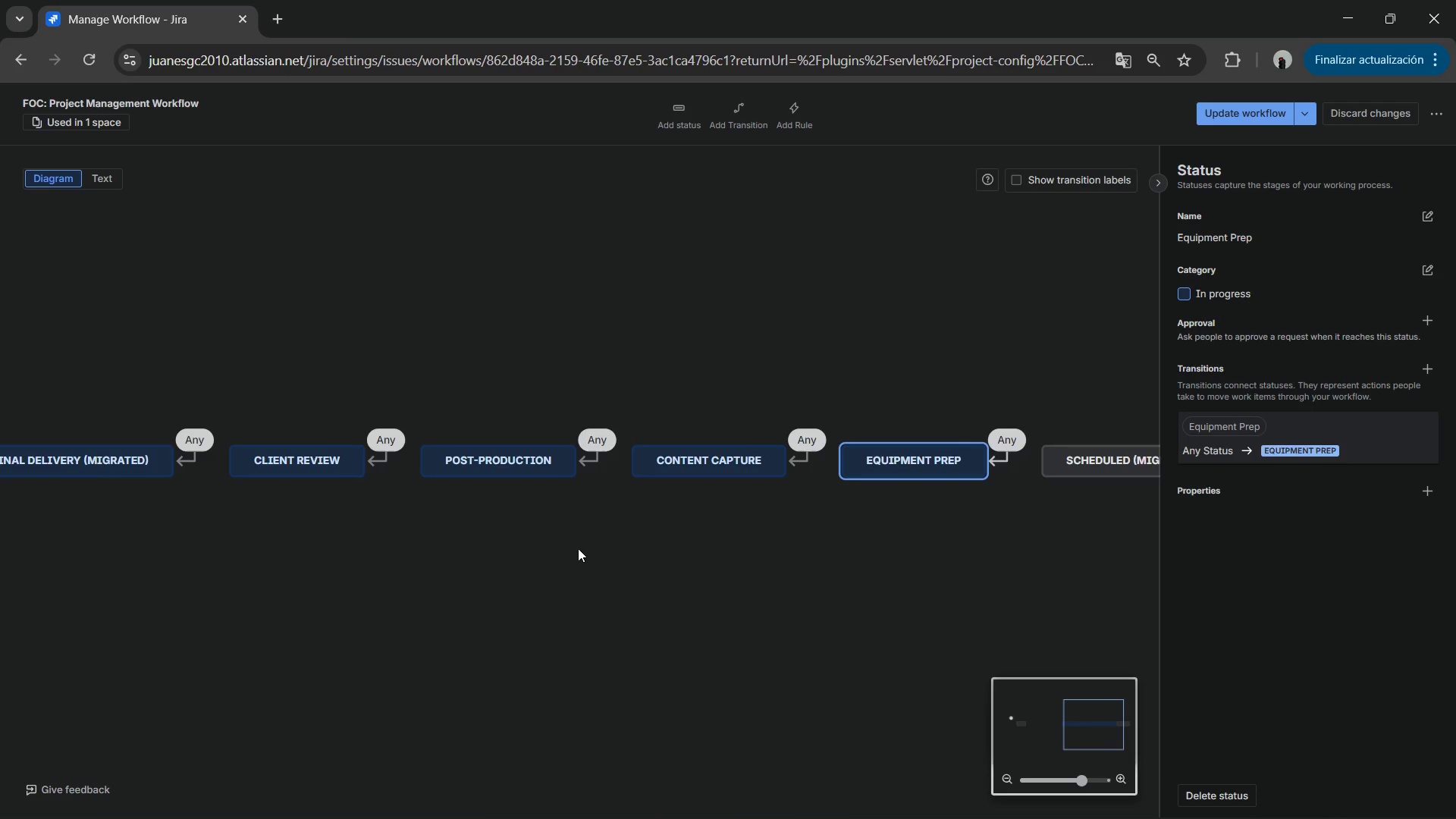 
key(Control+Z)
 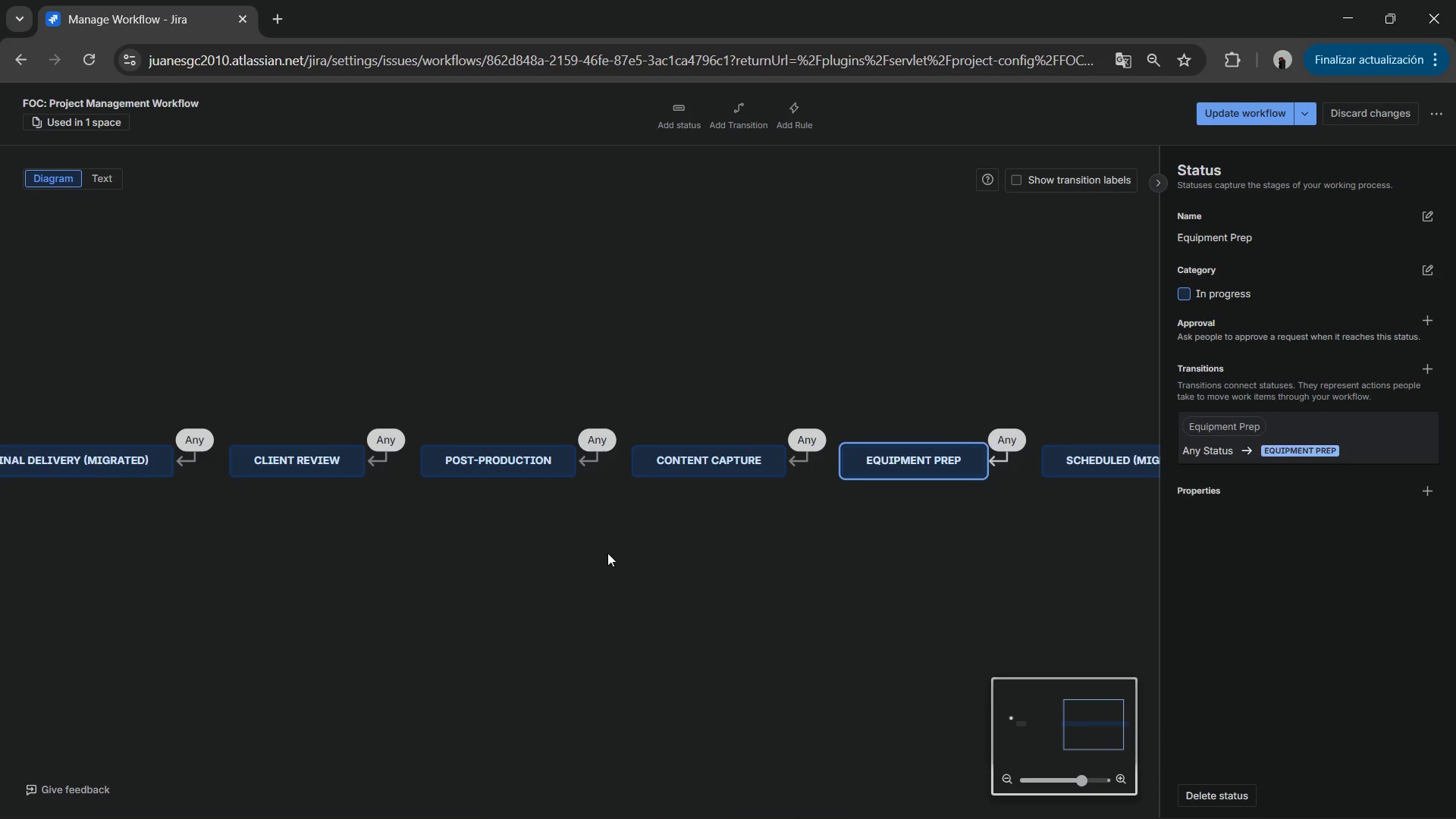 
left_click_drag(start_coordinate=[608, 554], to_coordinate=[442, 500])
 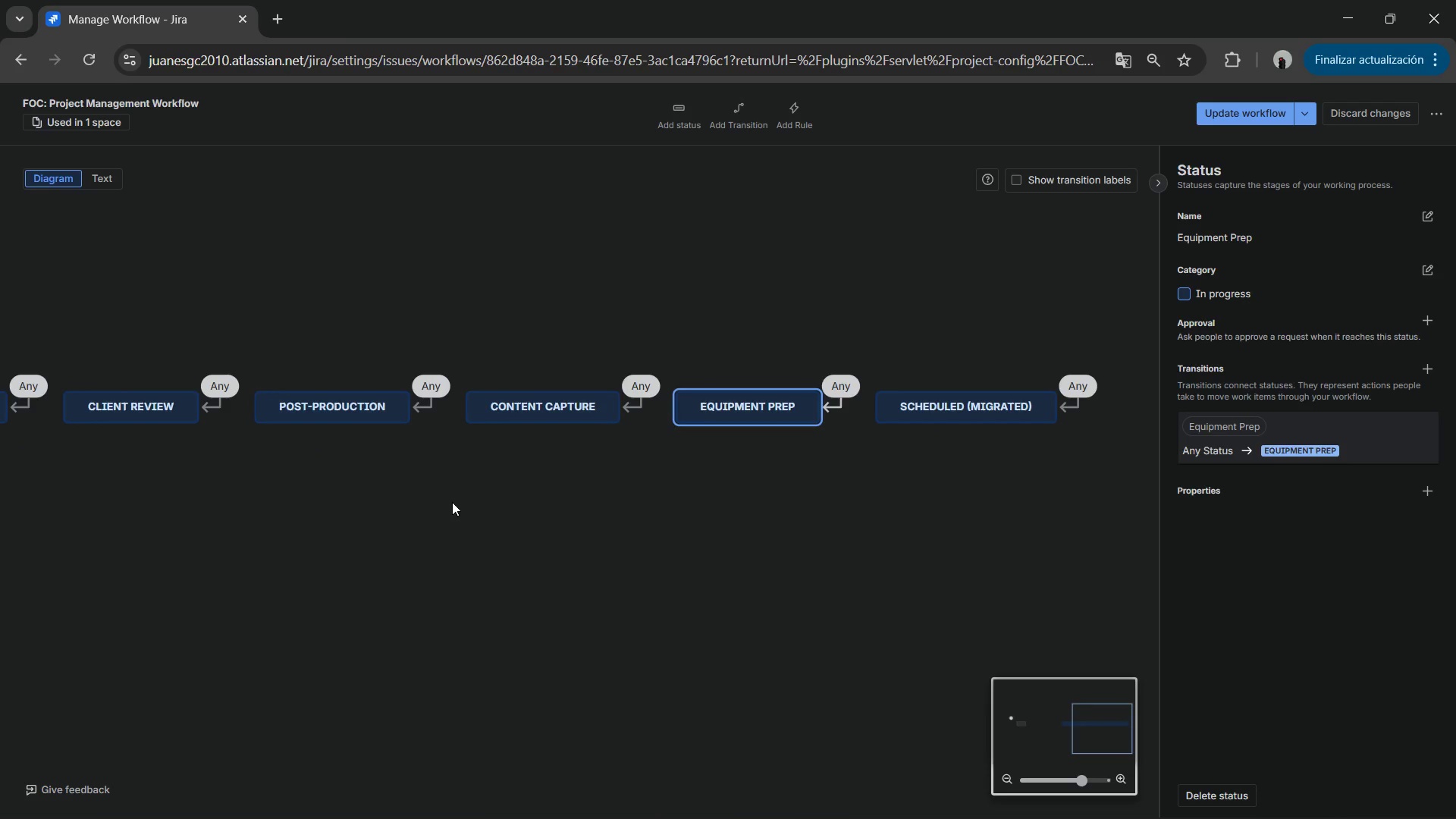 
key(Control+Z)
 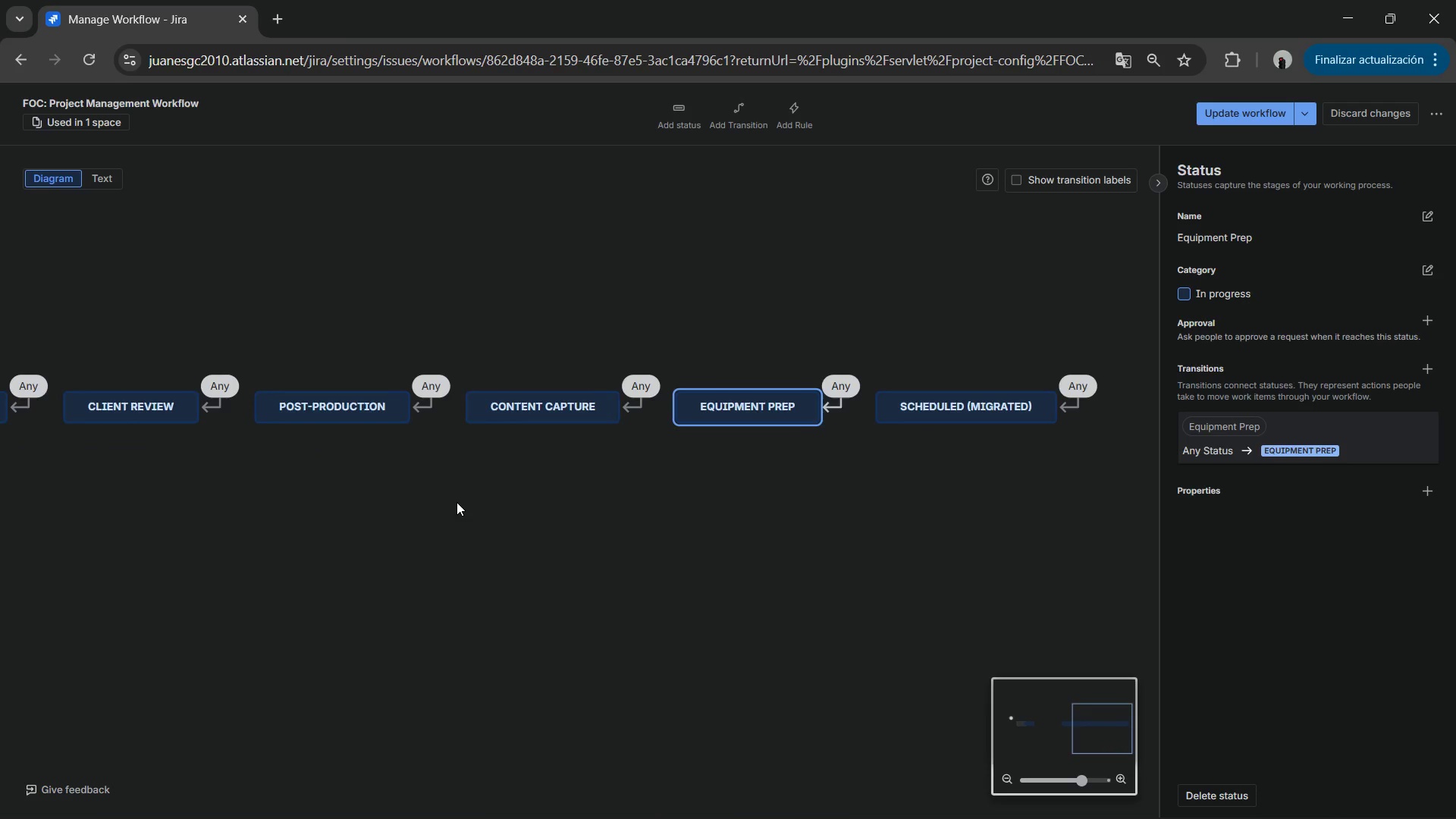 
left_click_drag(start_coordinate=[455, 502], to_coordinate=[859, 518])
 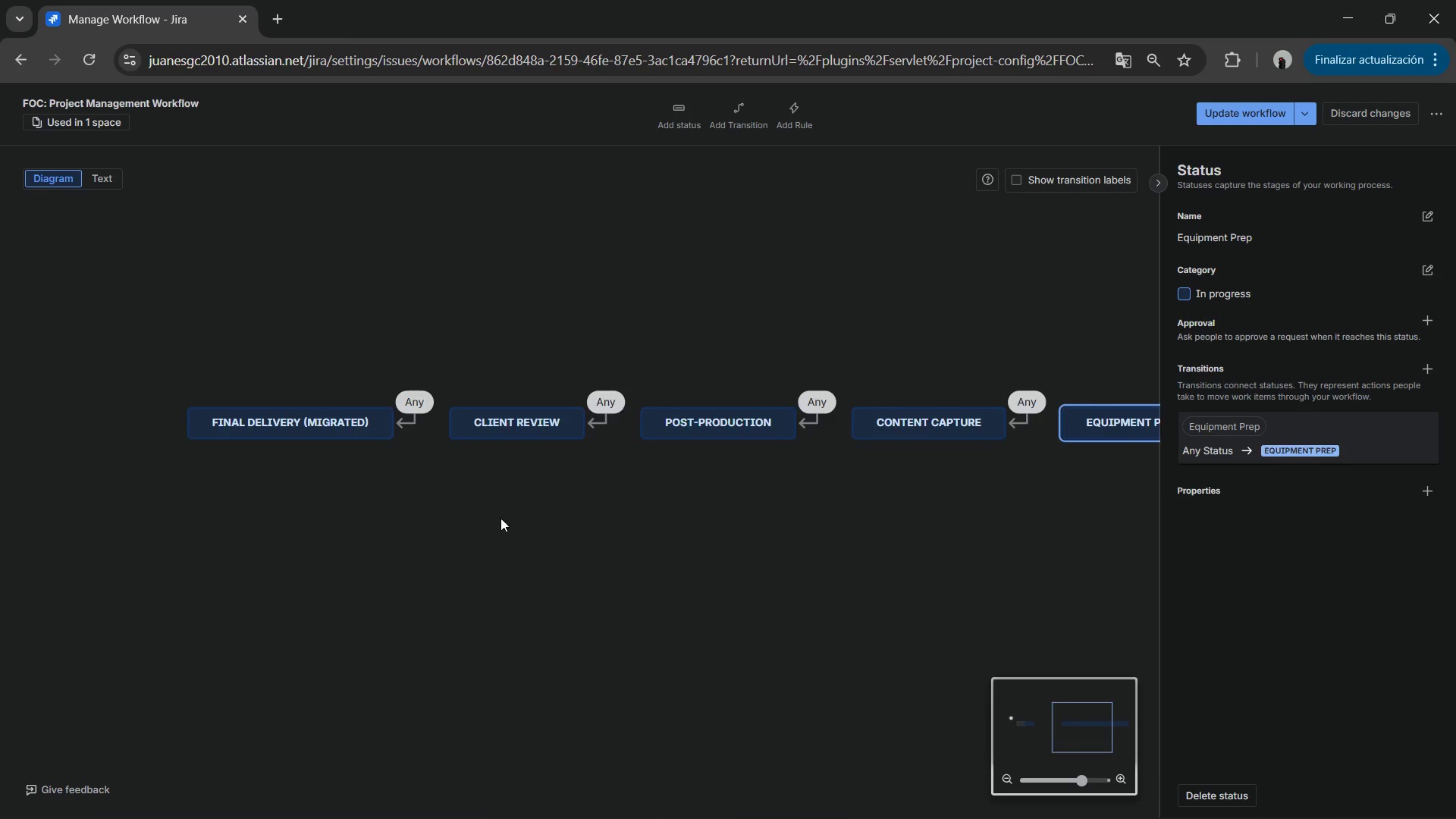 
left_click_drag(start_coordinate=[489, 517], to_coordinate=[699, 489])
 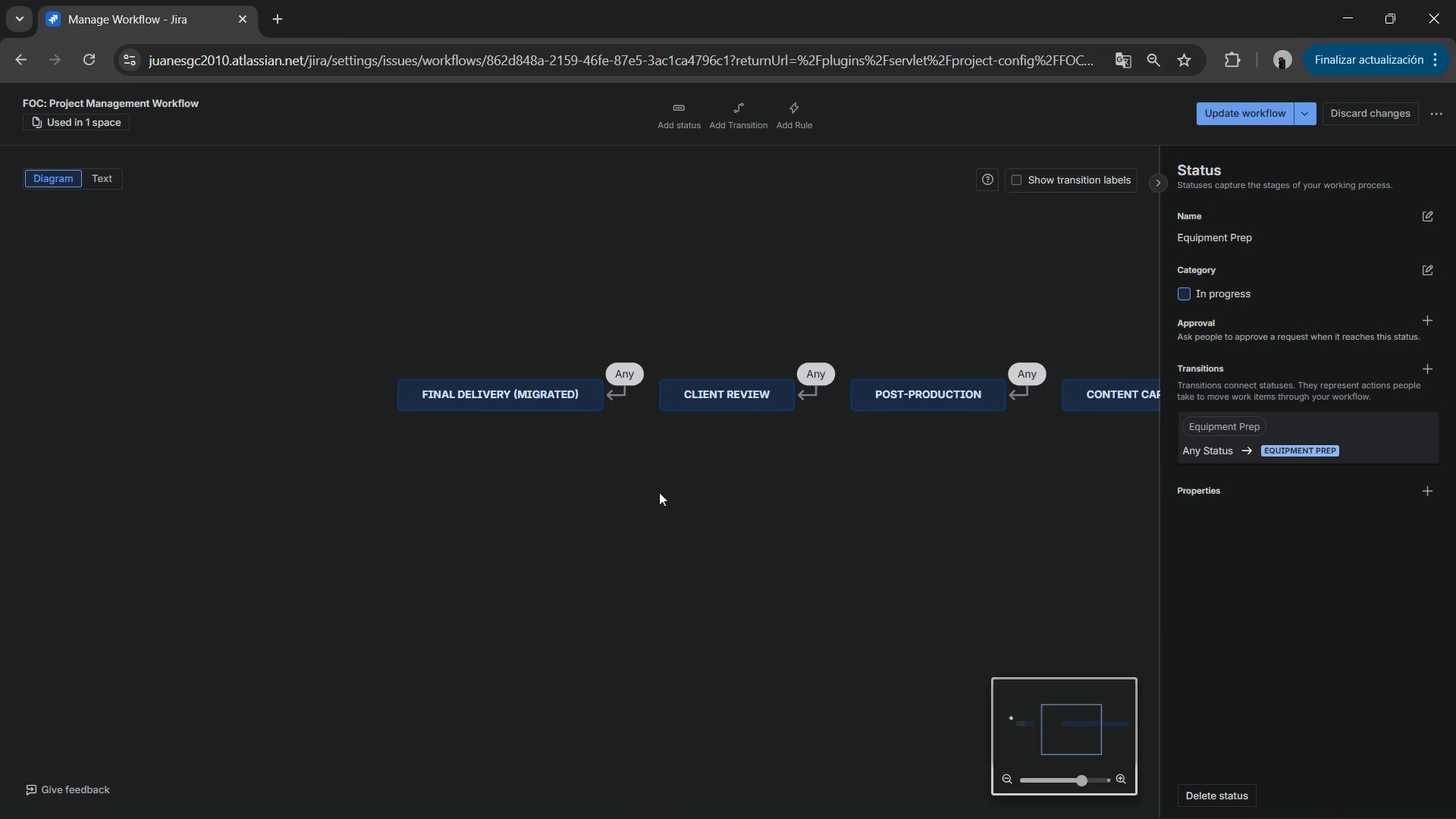 
left_click_drag(start_coordinate=[659, 492], to_coordinate=[893, 579])
 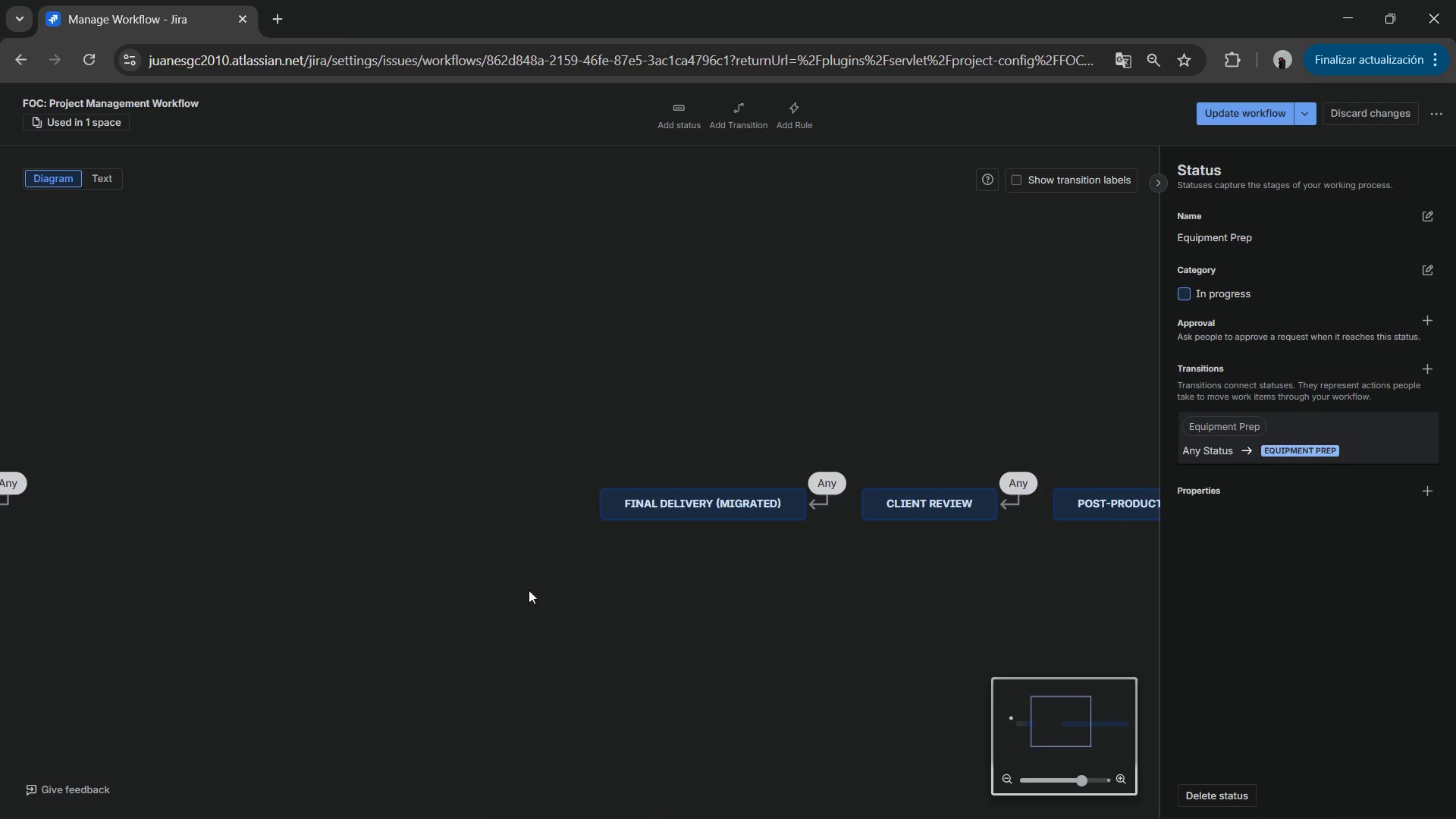 
left_click_drag(start_coordinate=[528, 590], to_coordinate=[861, 486])
 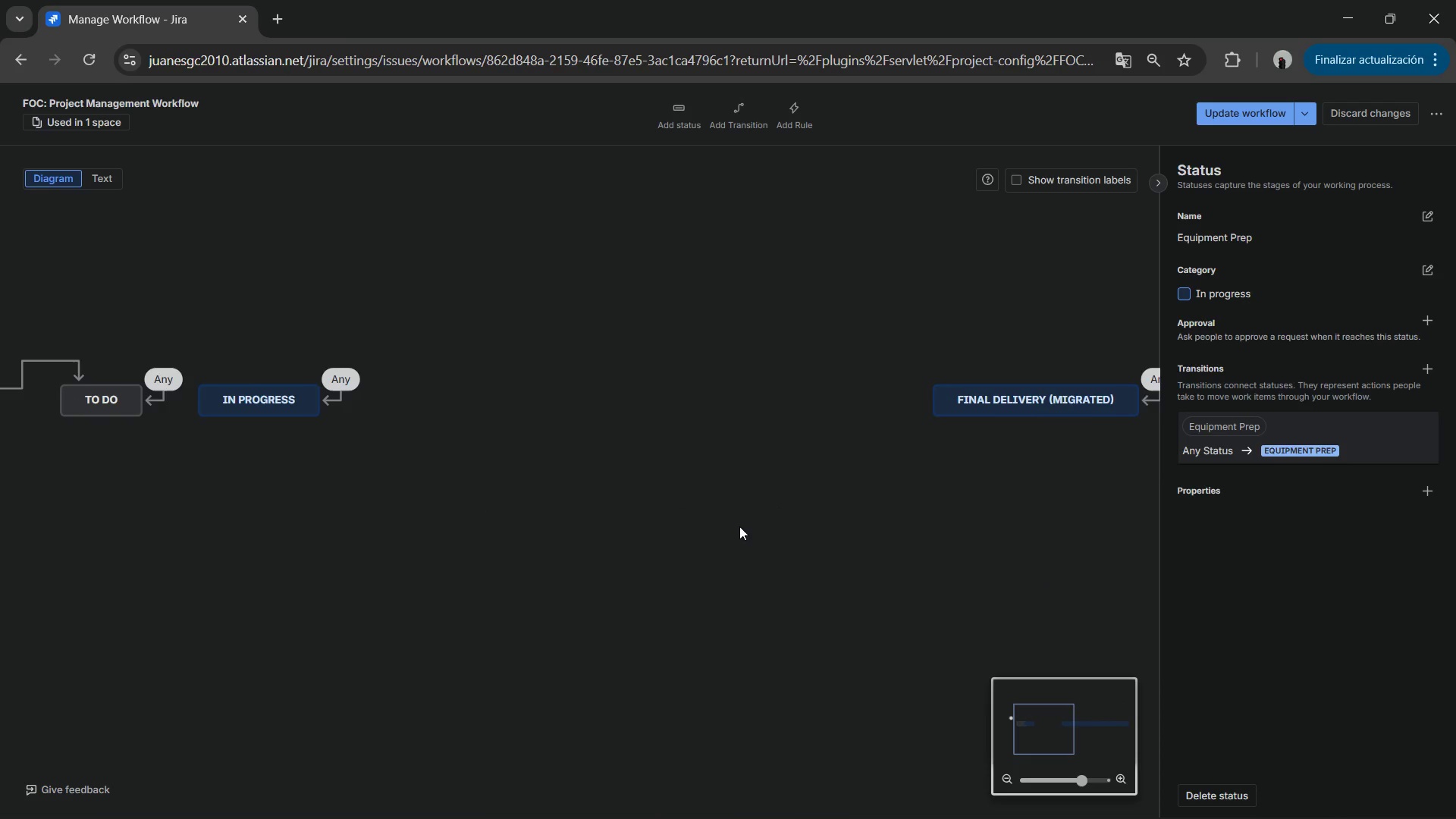 
left_click_drag(start_coordinate=[739, 526], to_coordinate=[945, 554])
 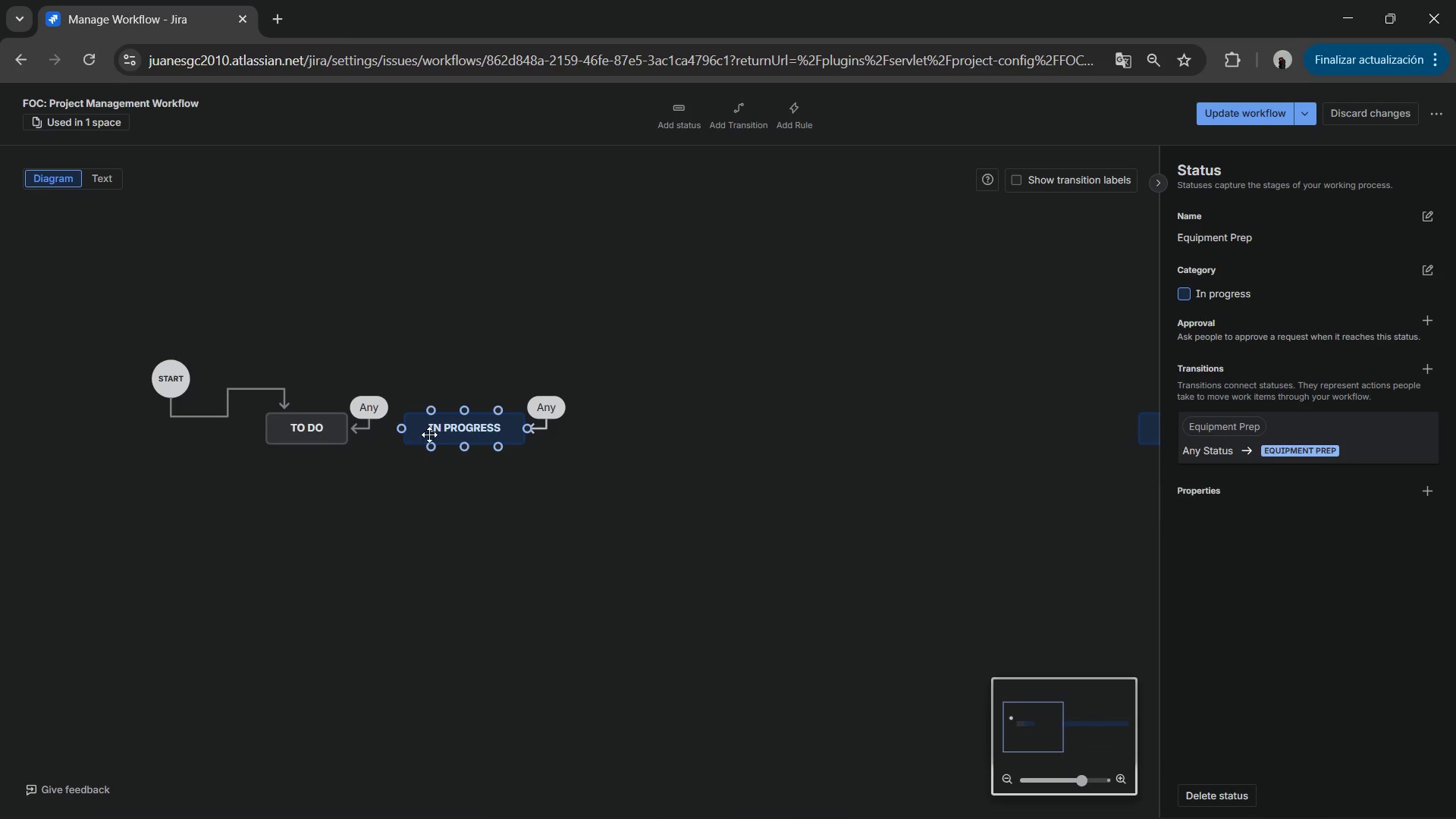 
left_click([433, 435])
 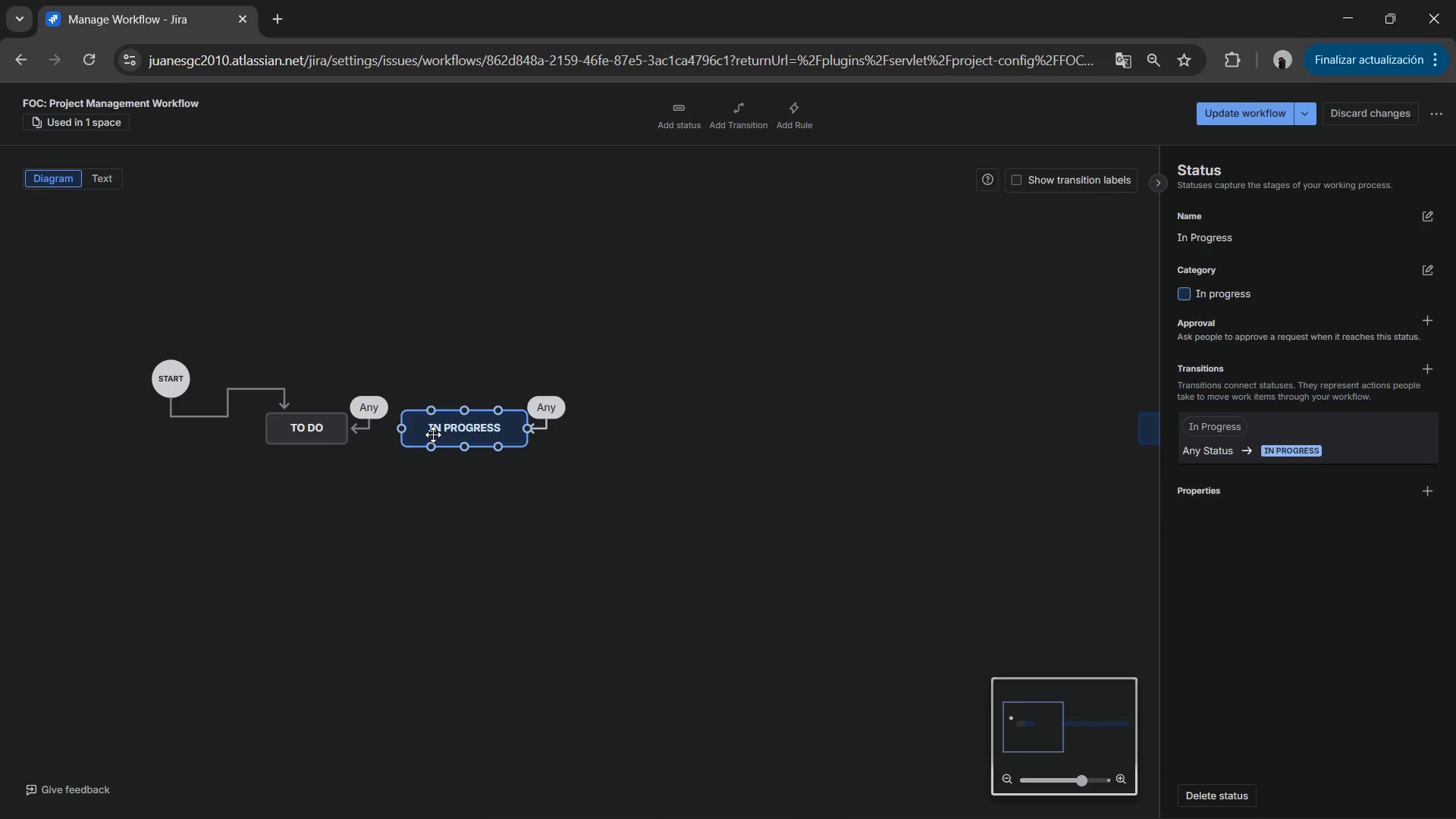 
key(Delete)
 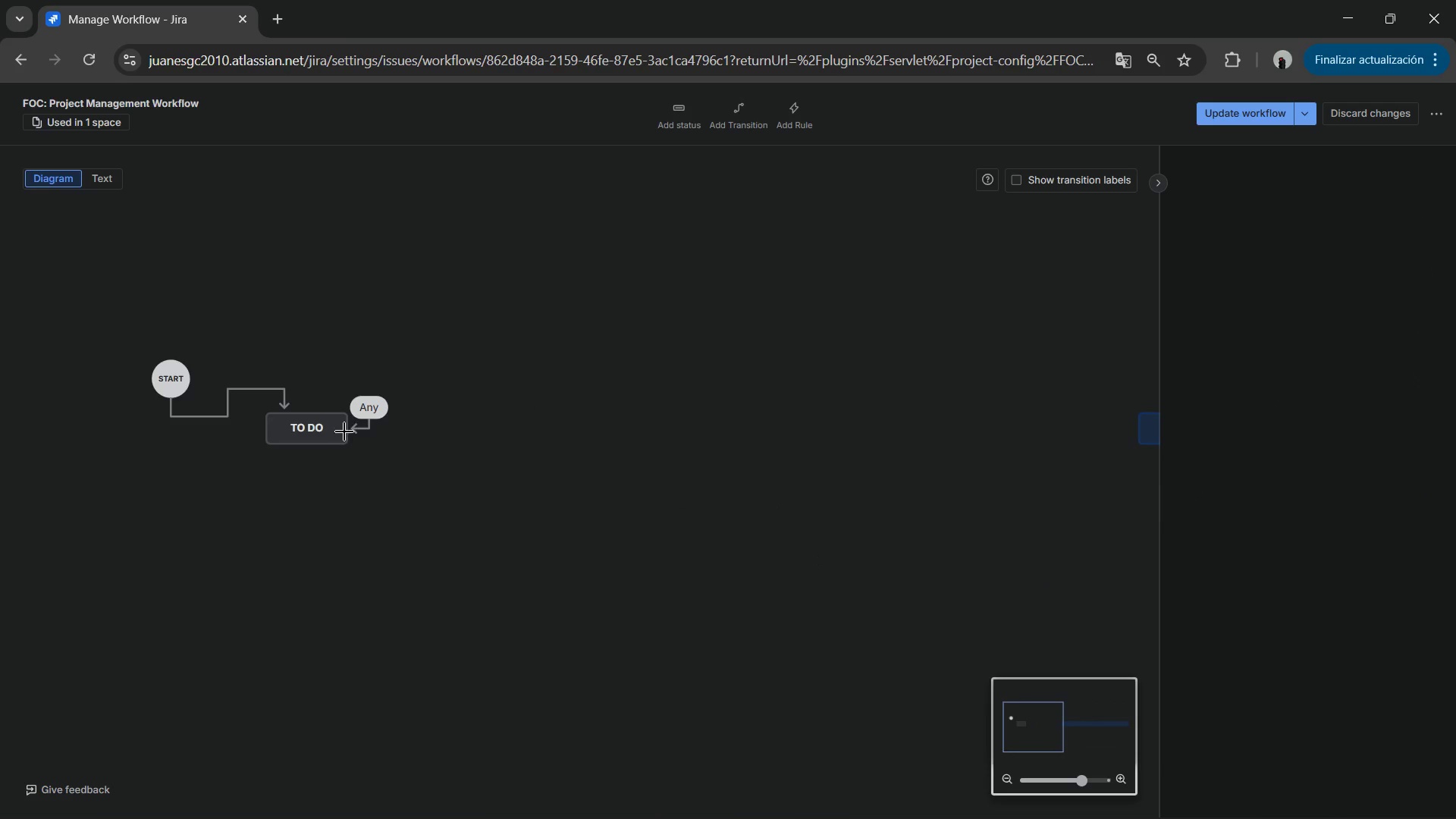 
left_click([343, 431])
 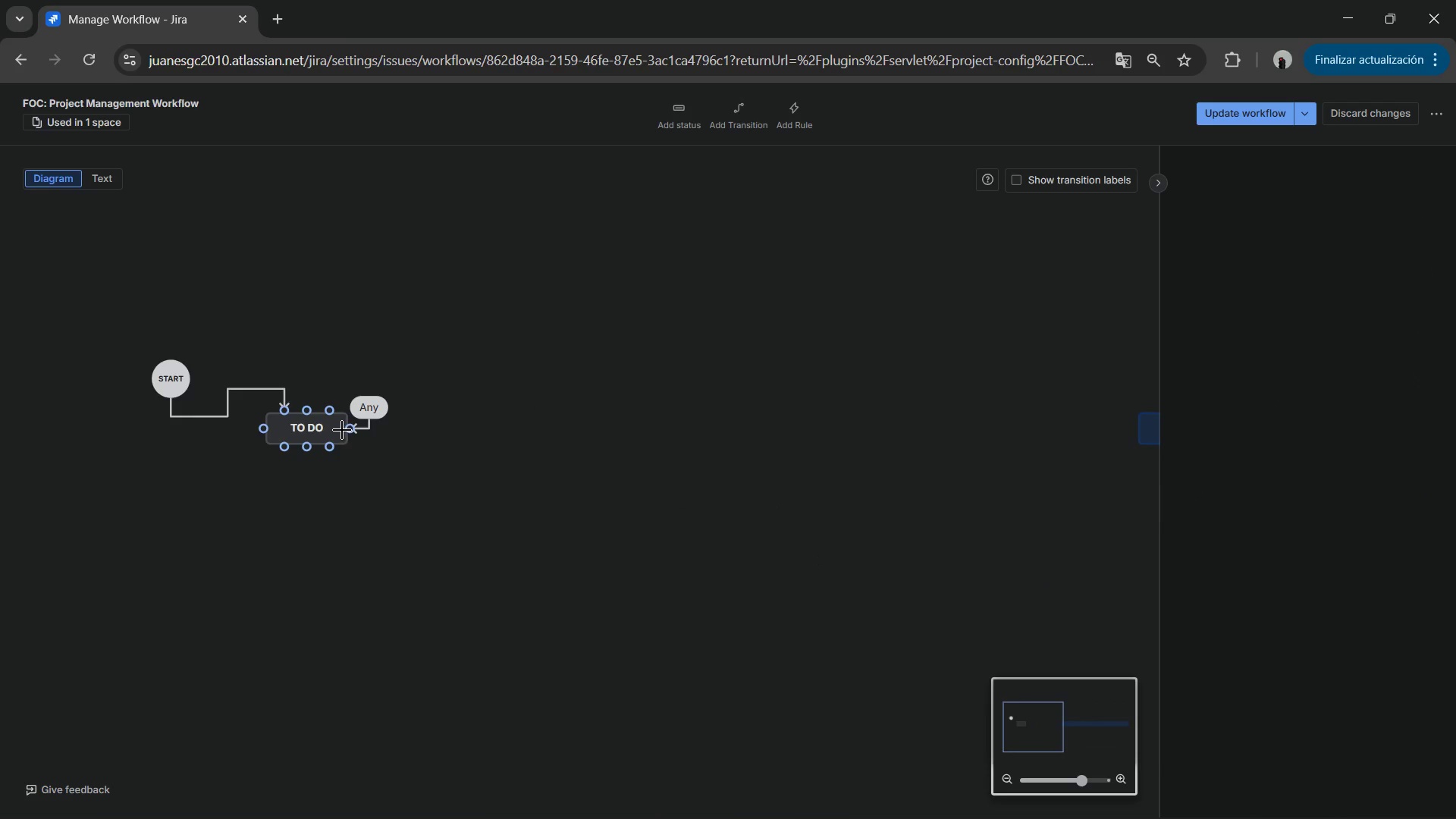 
key(Delete)
 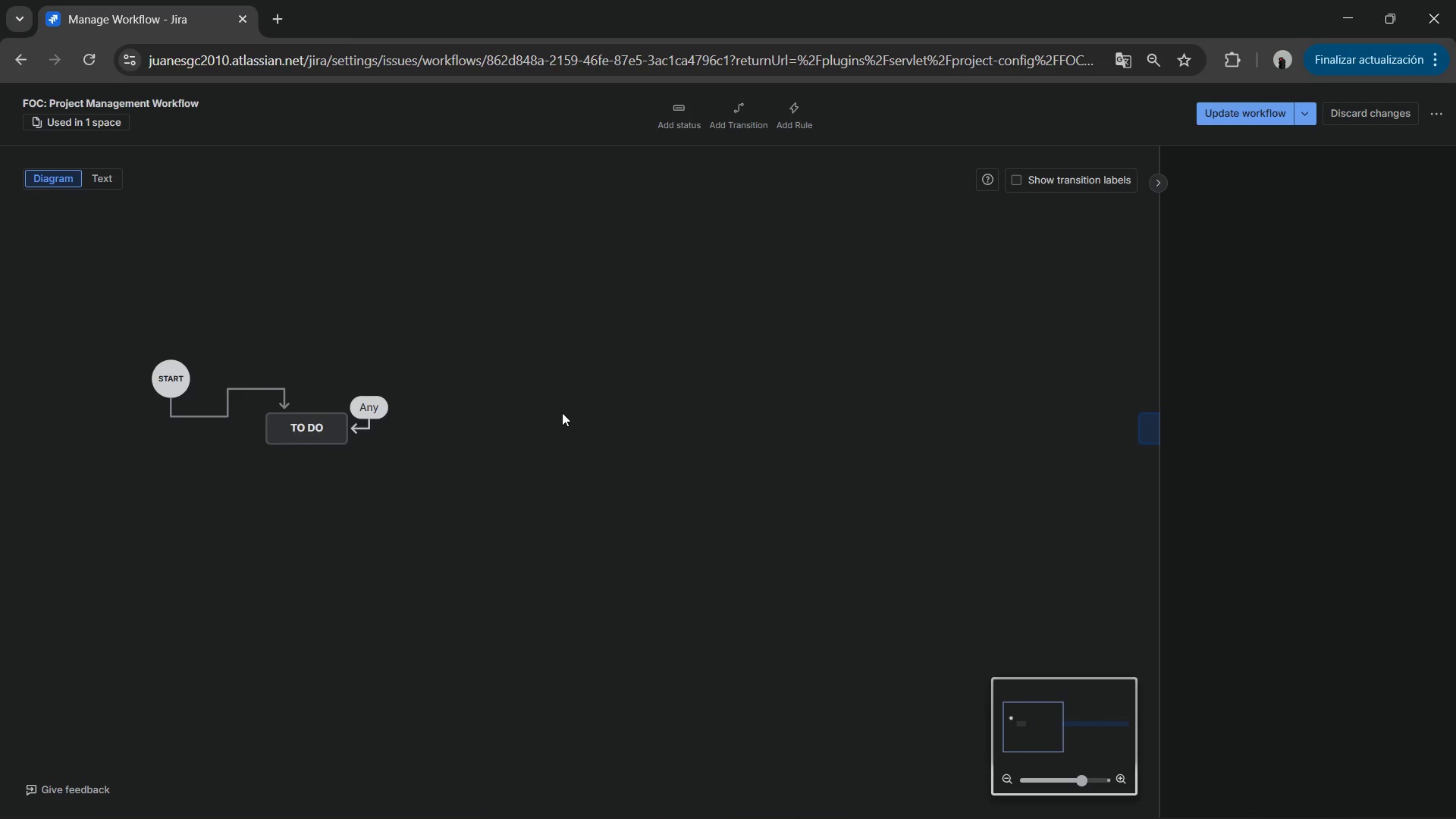 
left_click_drag(start_coordinate=[562, 413], to_coordinate=[311, 408])
 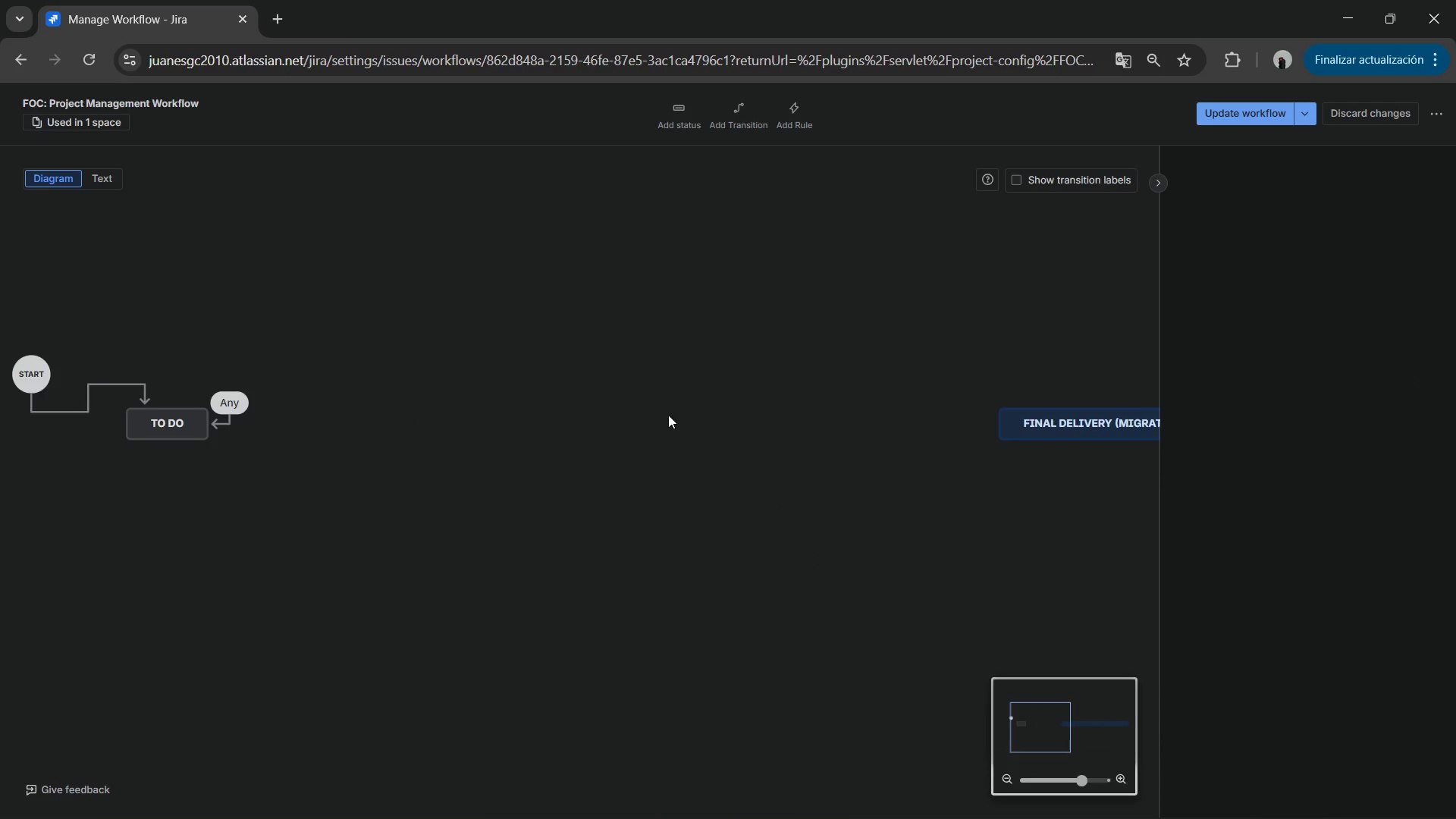 
left_click_drag(start_coordinate=[668, 415], to_coordinate=[500, 423])
 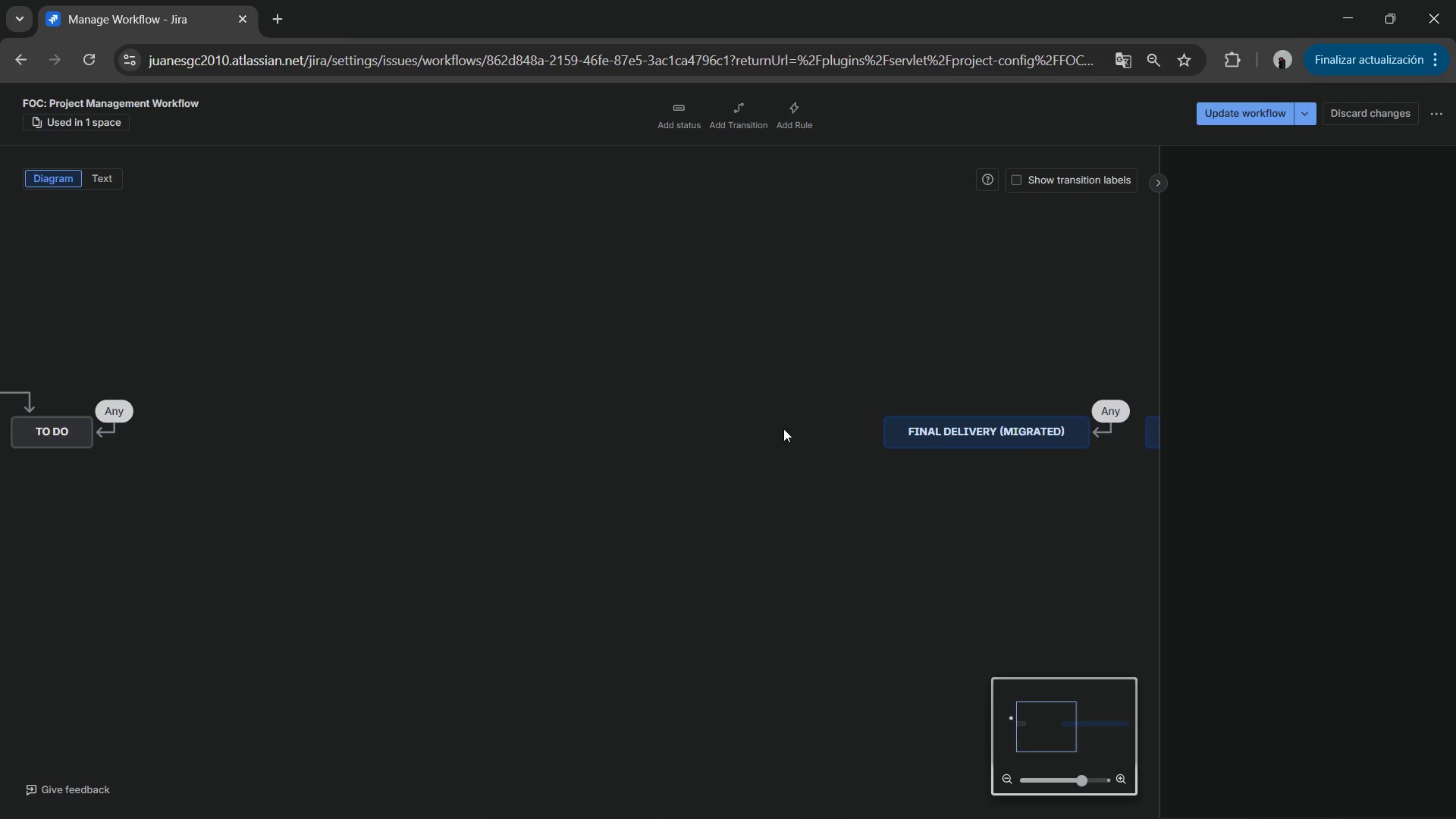 
left_click_drag(start_coordinate=[783, 428], to_coordinate=[399, 379])
 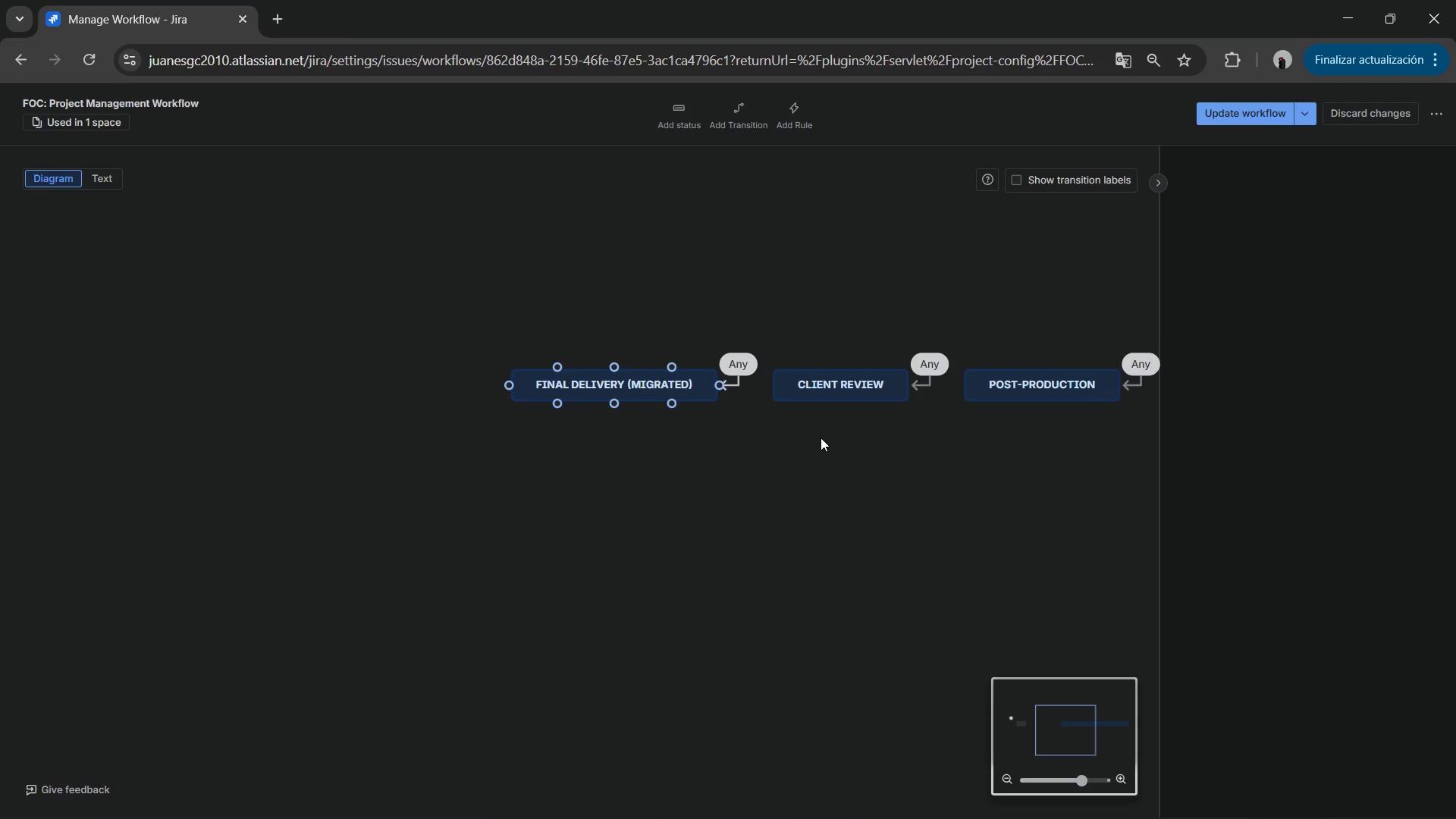 
left_click_drag(start_coordinate=[822, 436], to_coordinate=[786, 475])
 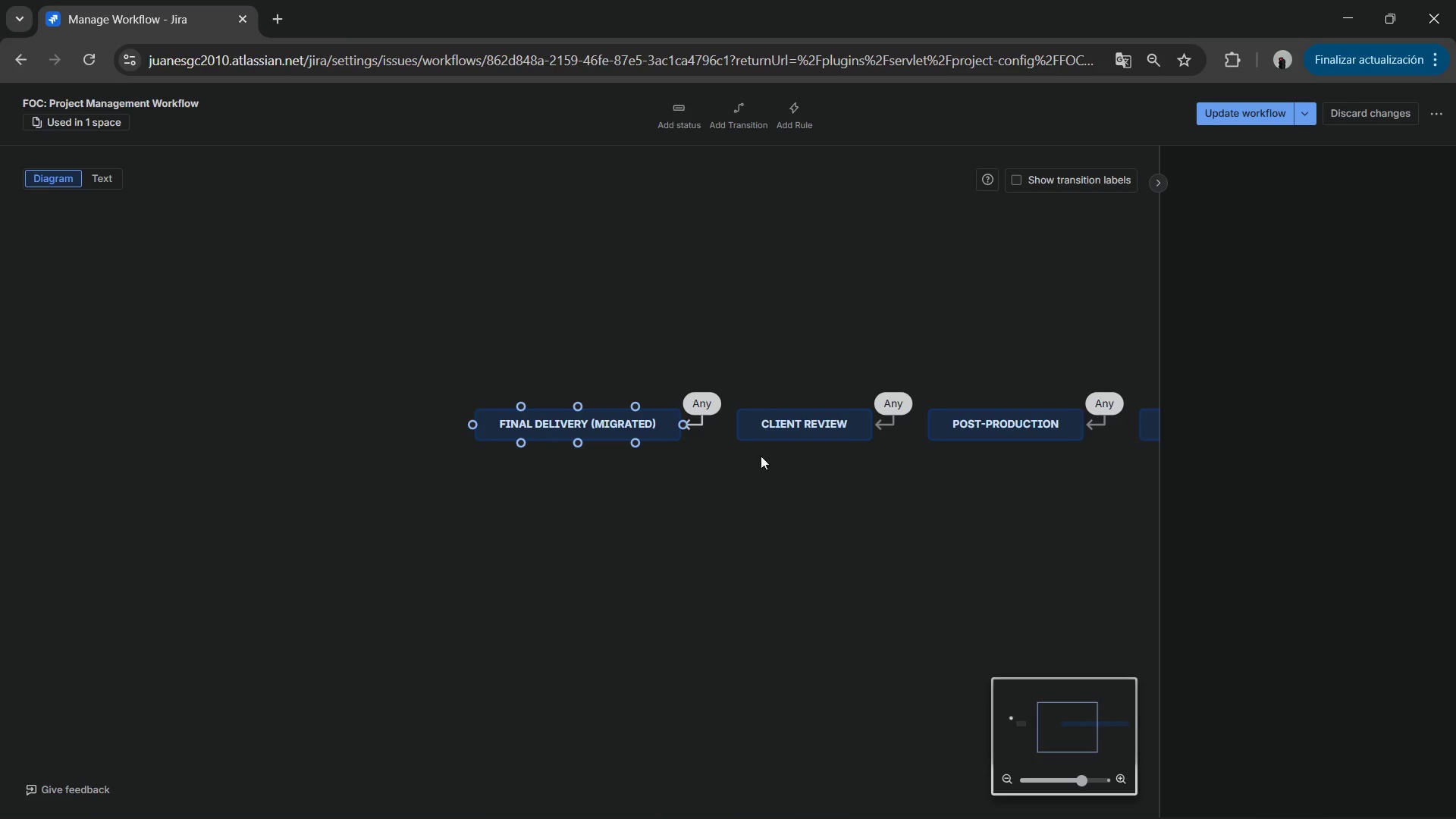 
left_click_drag(start_coordinate=[755, 453], to_coordinate=[549, 429])
 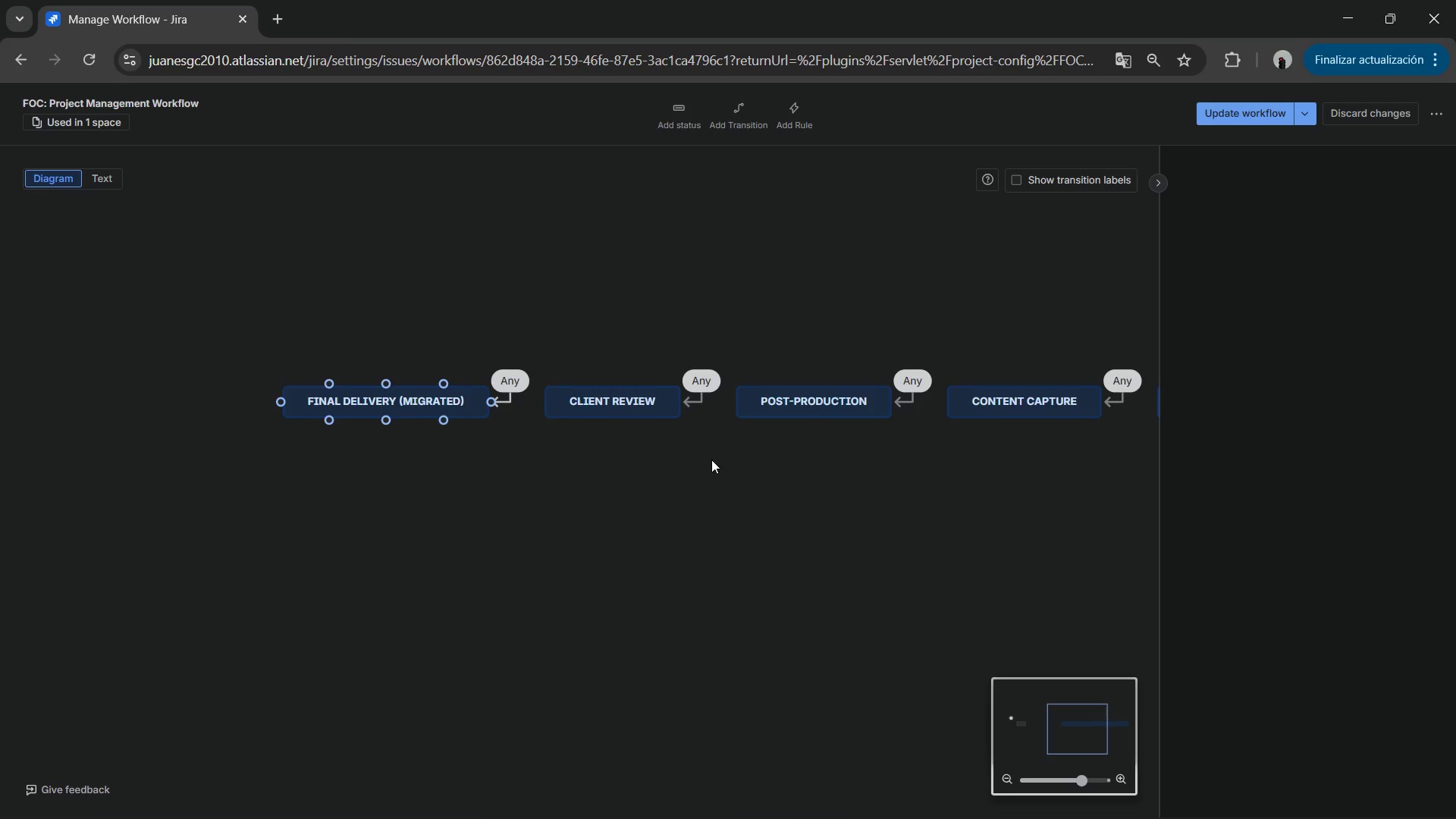 
left_click_drag(start_coordinate=[711, 460], to_coordinate=[620, 461])
 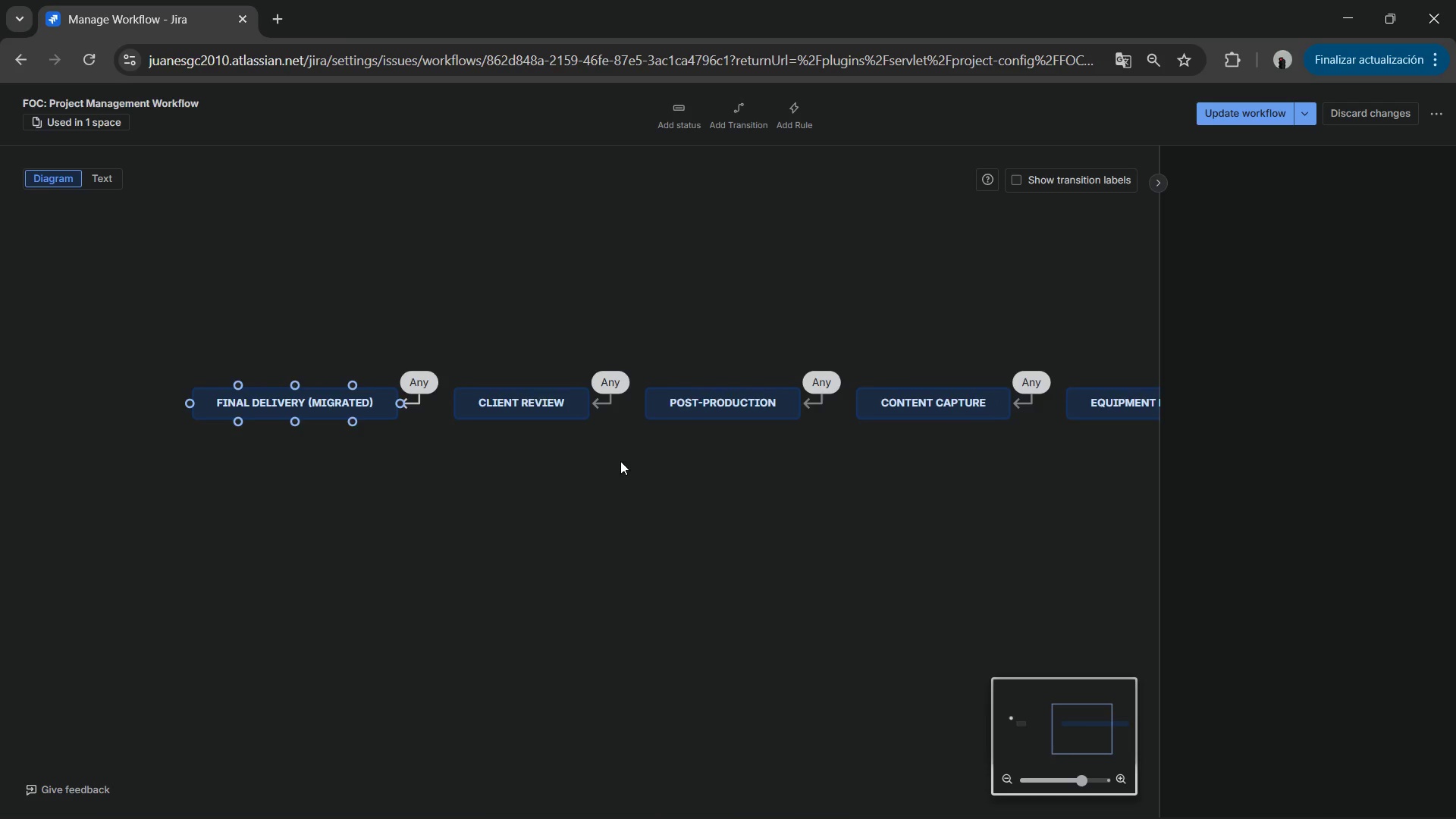 
left_click_drag(start_coordinate=[620, 461], to_coordinate=[613, 465])
 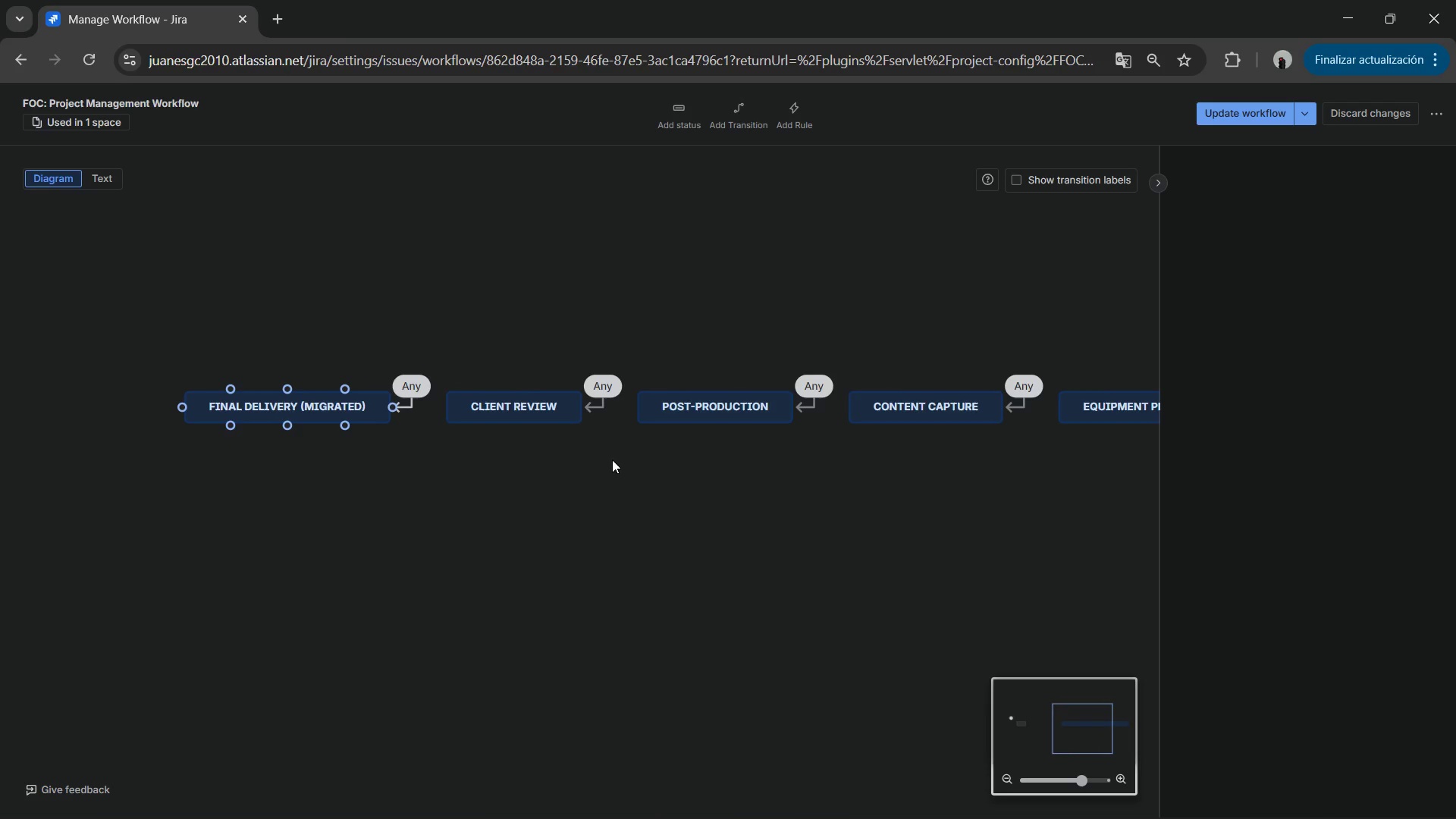 
left_click_drag(start_coordinate=[612, 460], to_coordinate=[534, 472])
 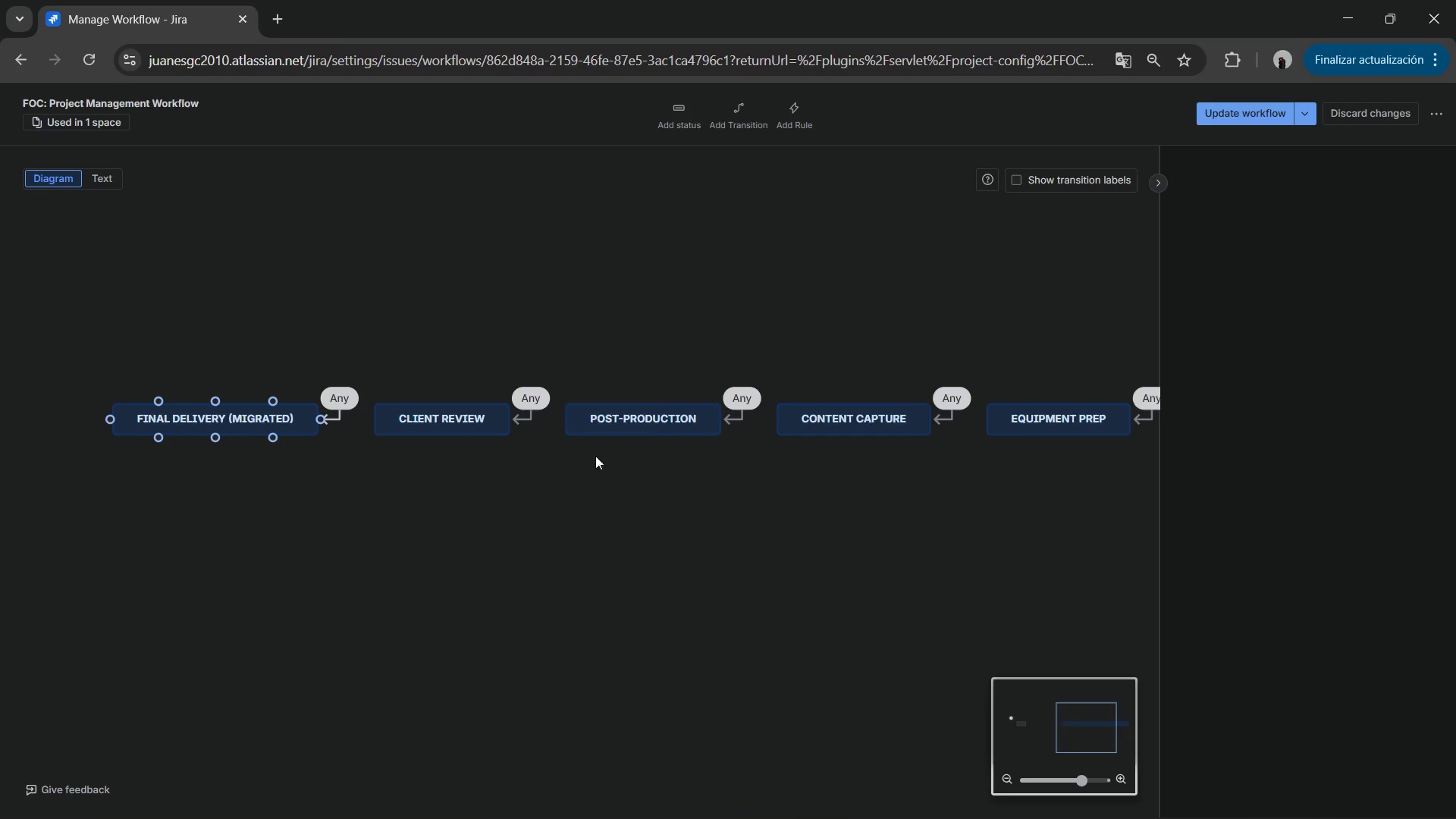 
left_click_drag(start_coordinate=[578, 456], to_coordinate=[673, 454])
 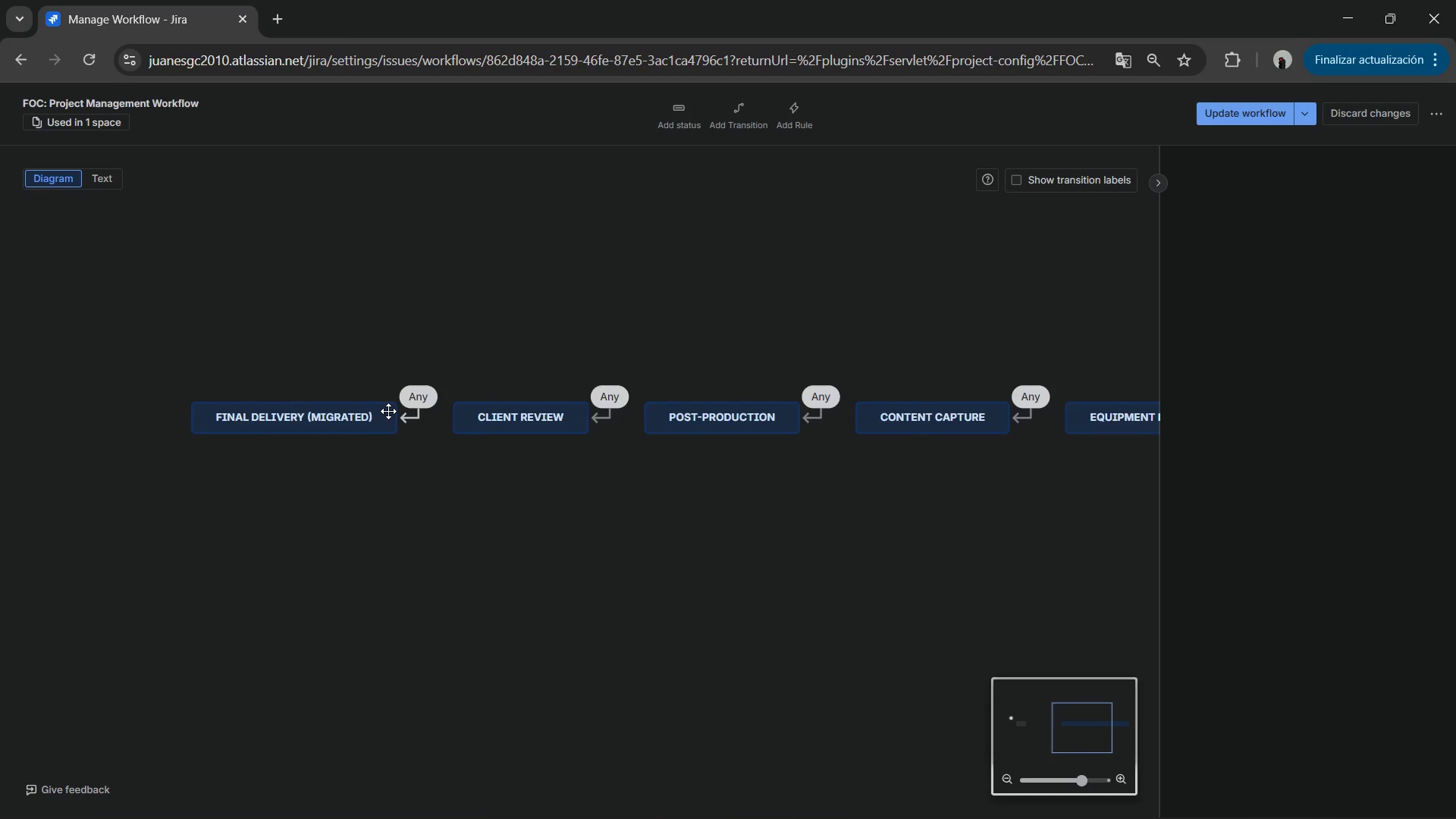 
left_click([388, 411])
 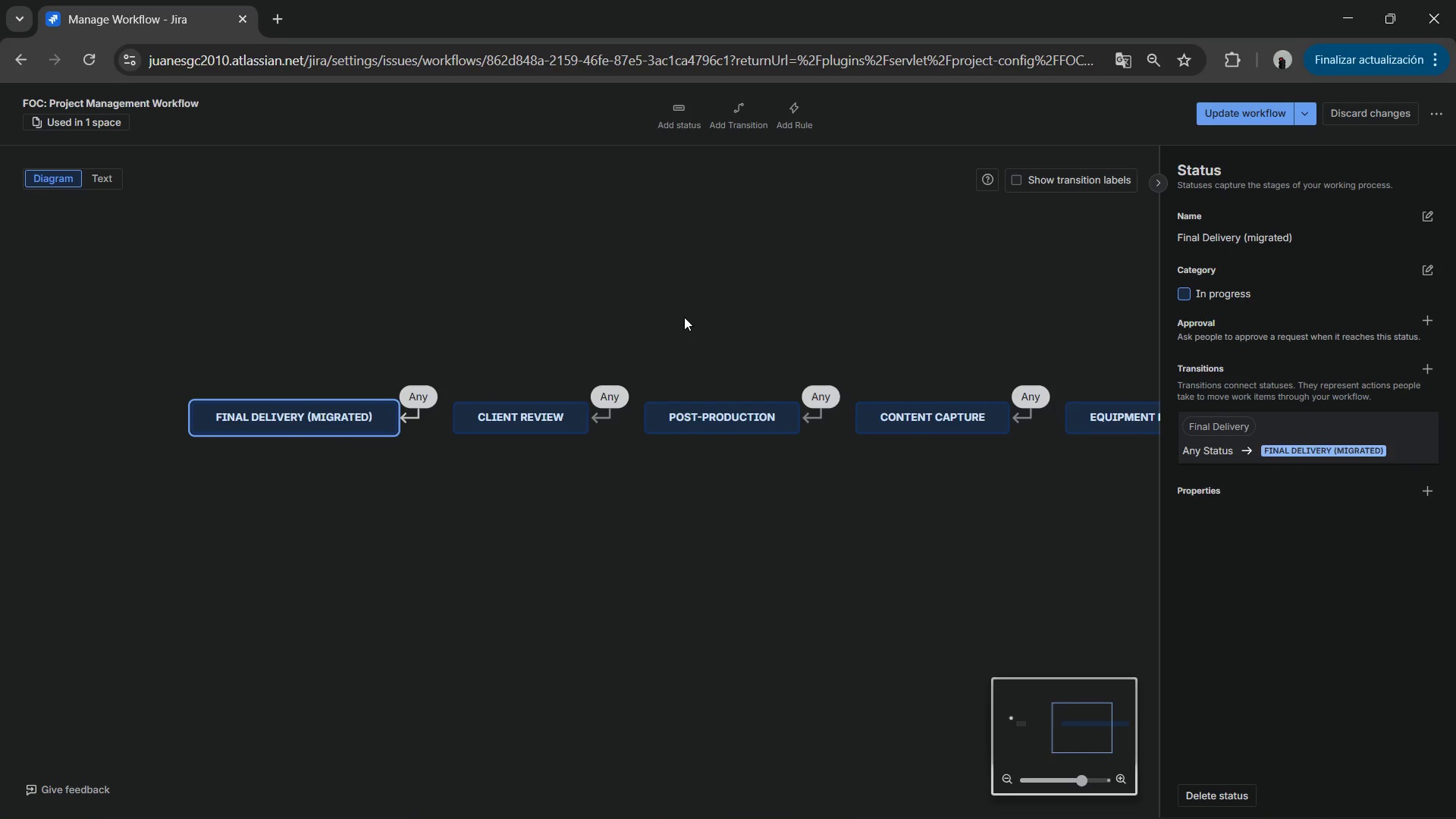 
left_click_drag(start_coordinate=[834, 296], to_coordinate=[554, 305])
 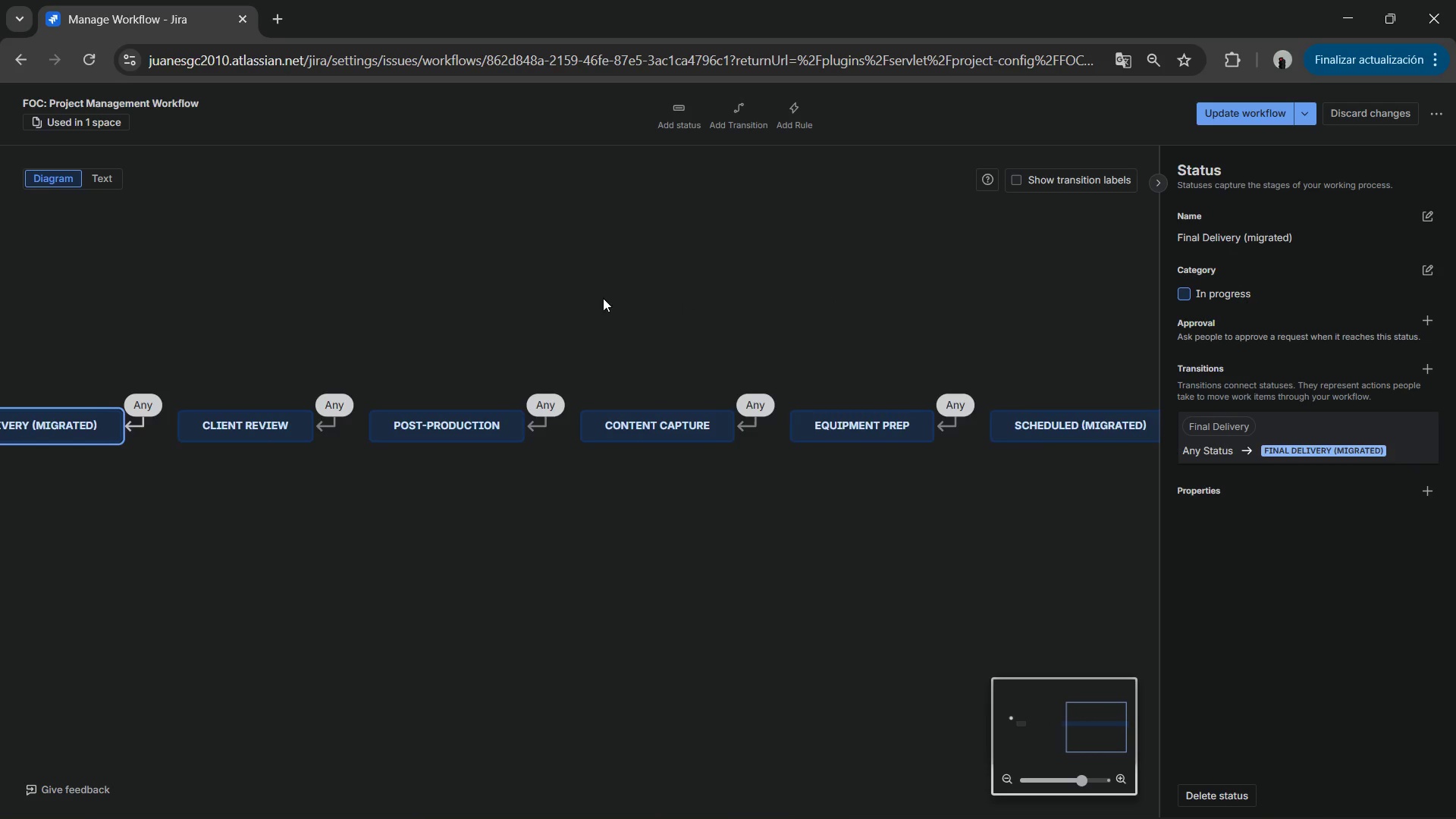 
left_click_drag(start_coordinate=[604, 298], to_coordinate=[404, 300])
 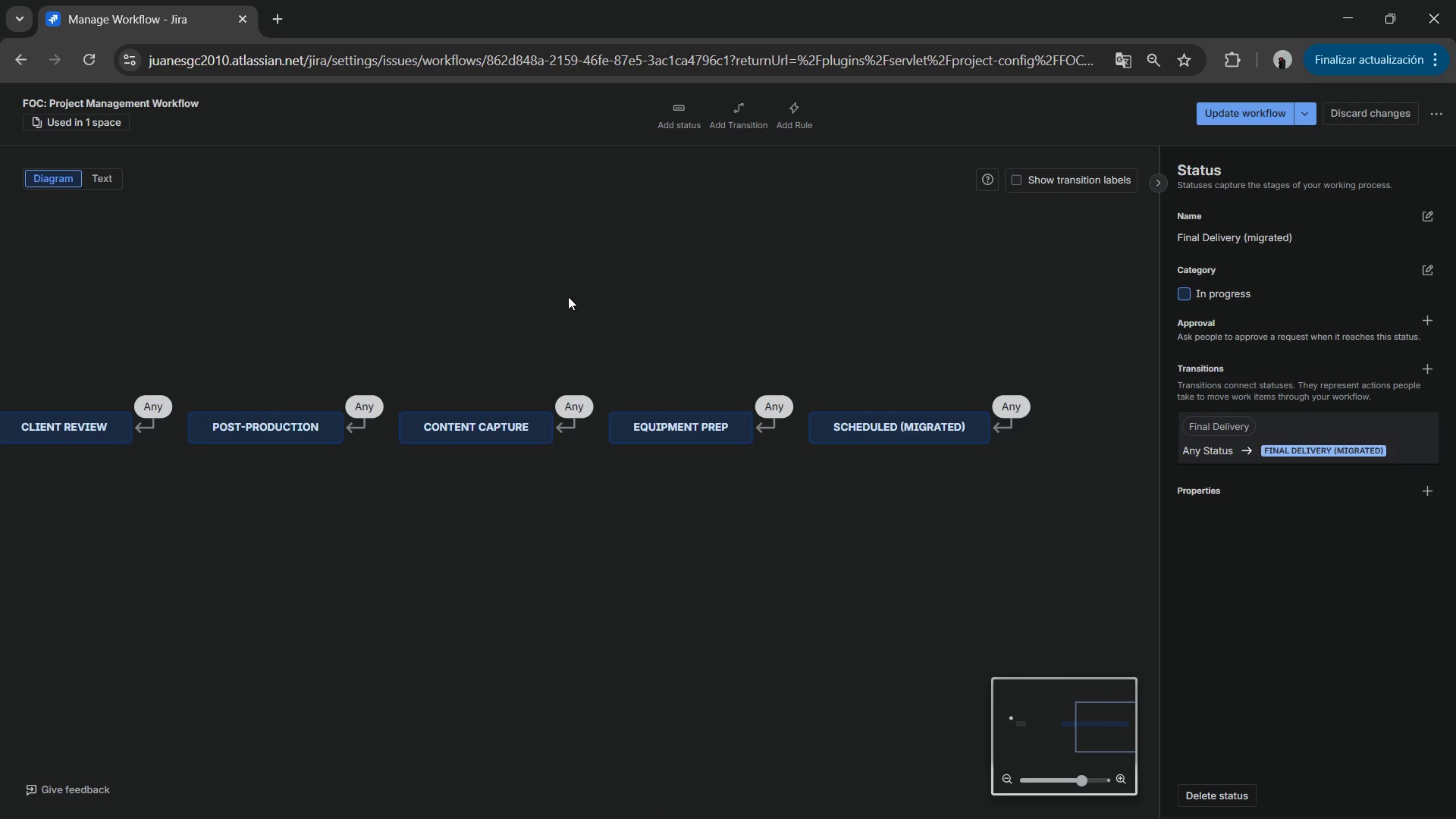 
left_click_drag(start_coordinate=[568, 297], to_coordinate=[562, 303])
 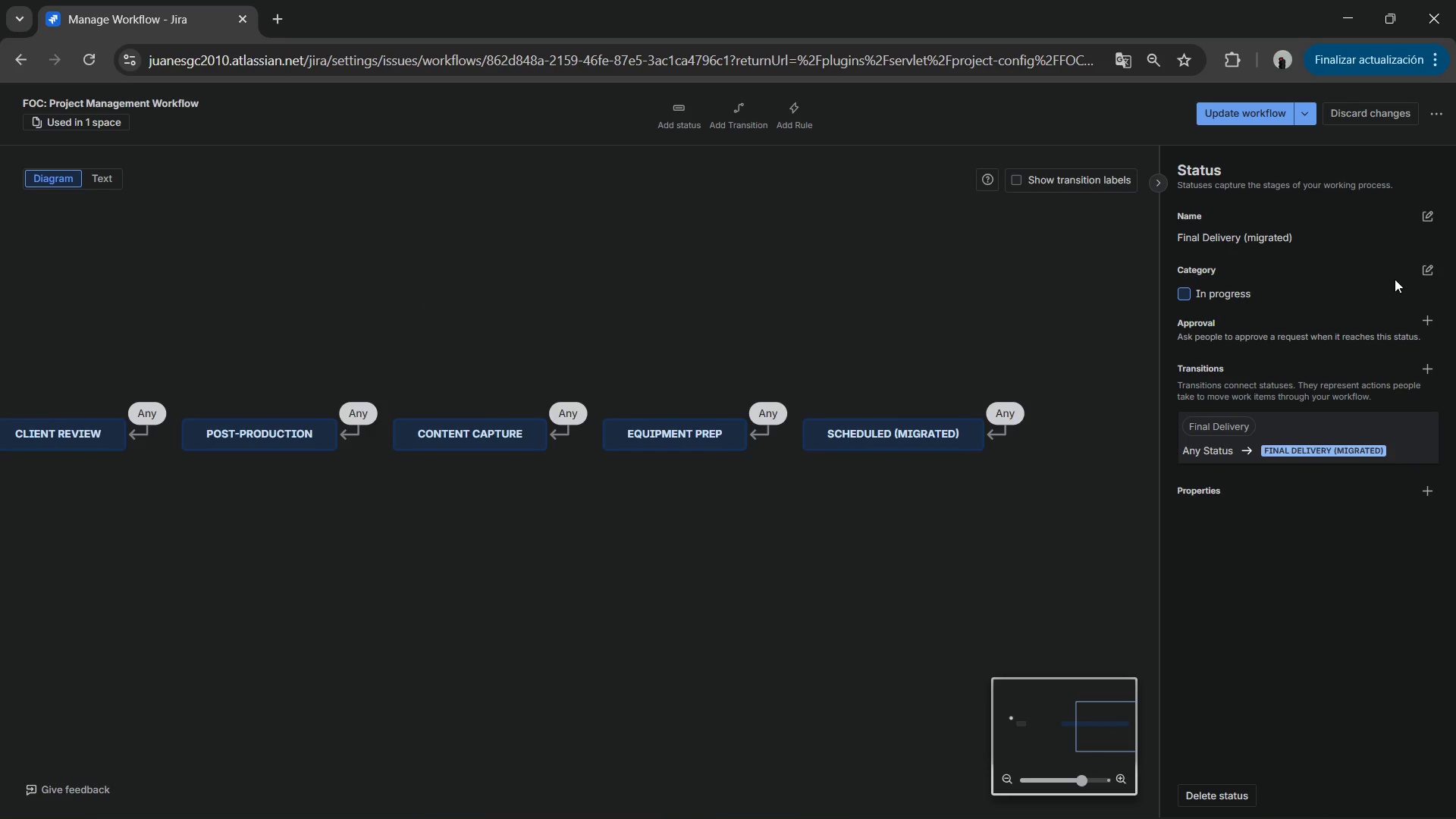 
left_click([1436, 275])
 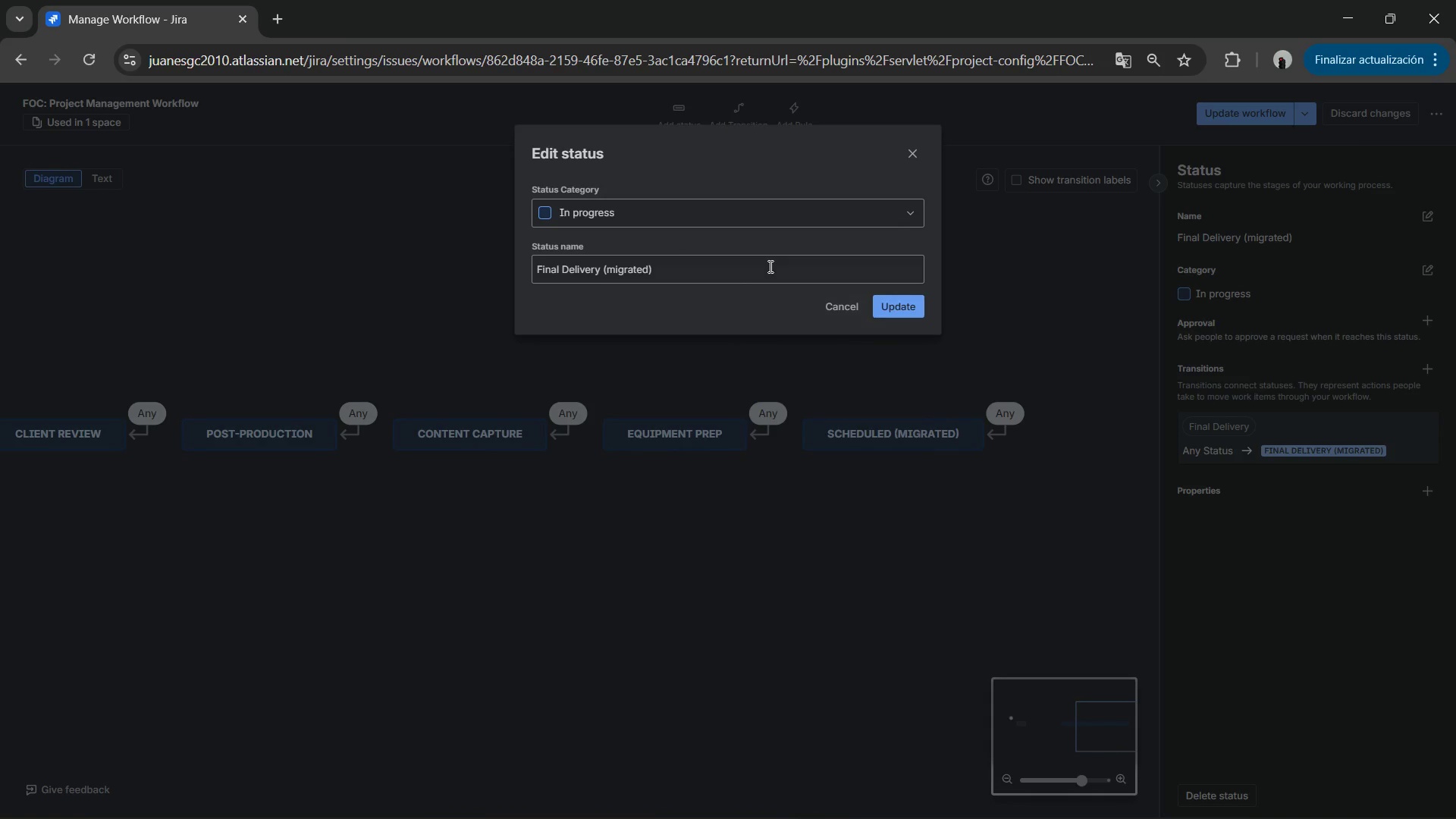 
left_click([759, 275])
 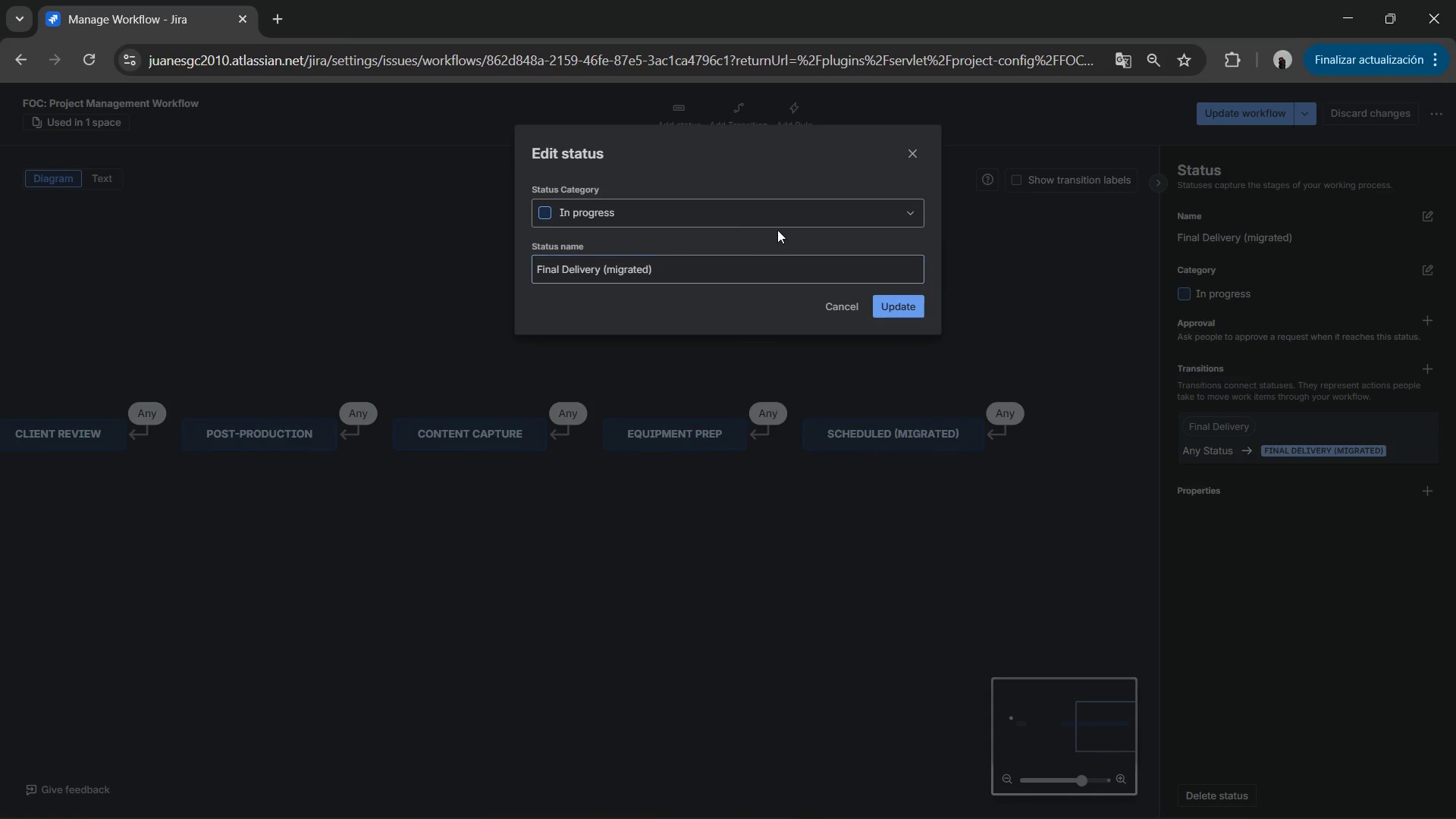 
double_click([752, 215])
 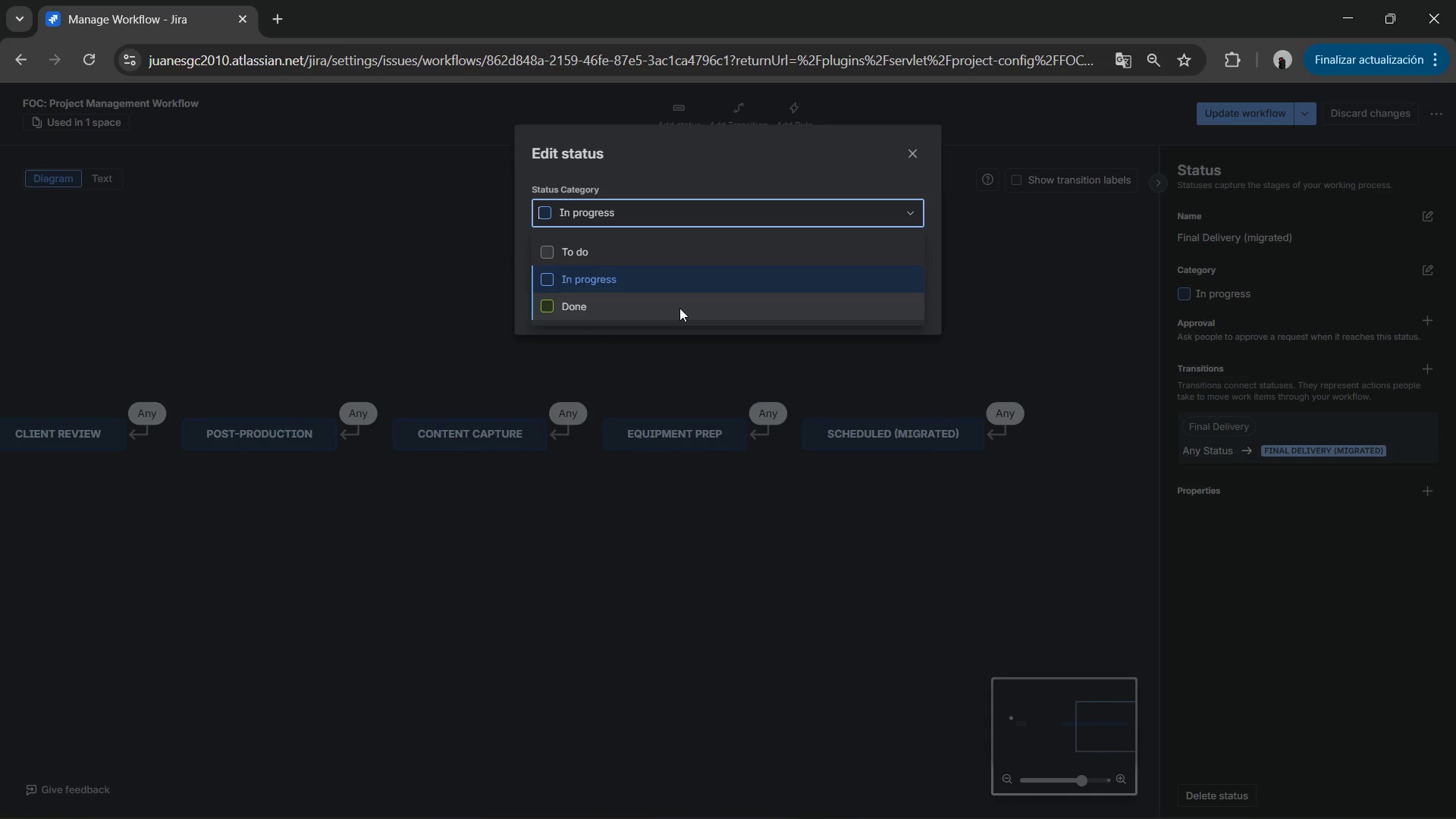 
left_click([679, 308])
 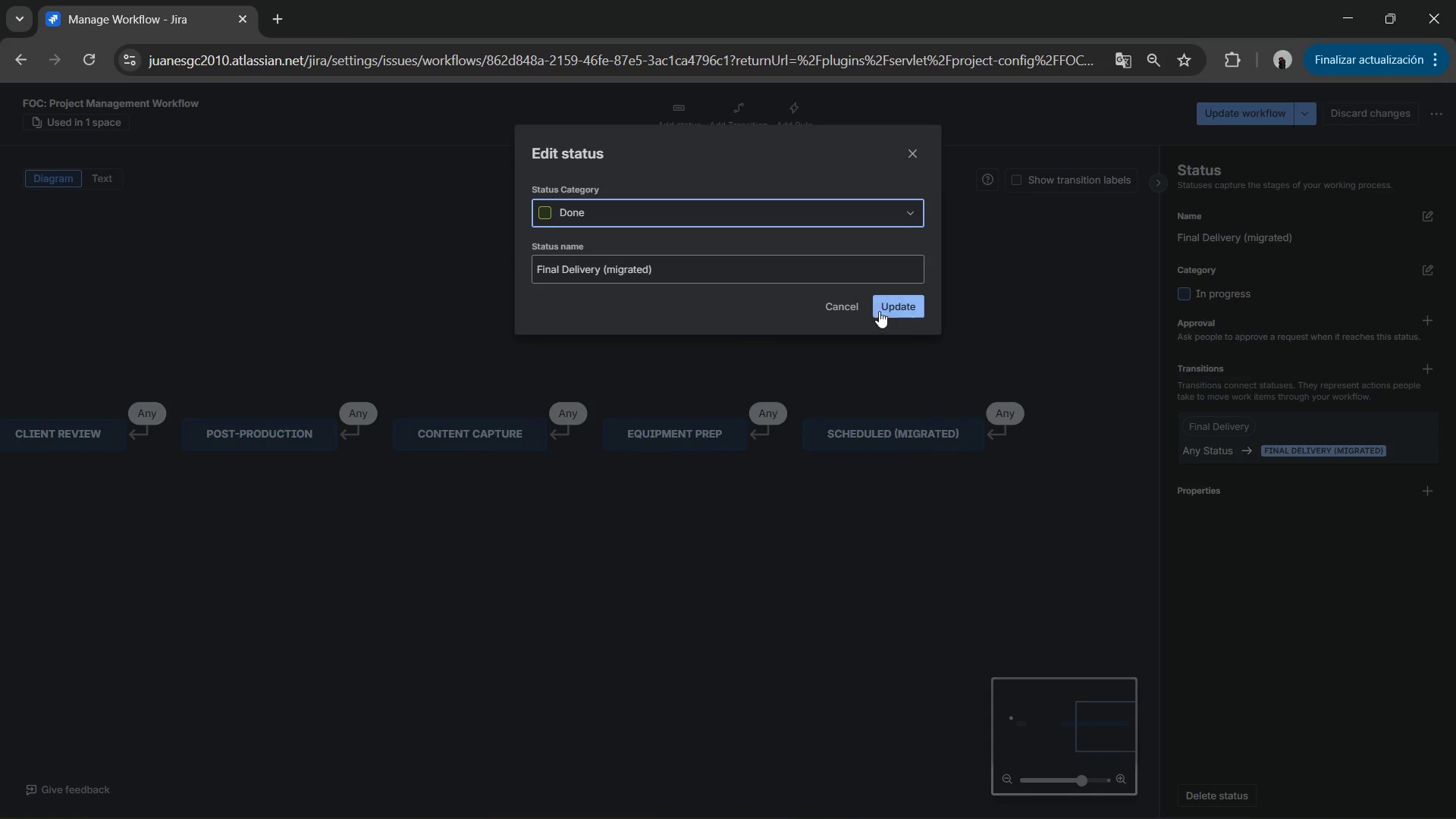 
left_click([888, 305])
 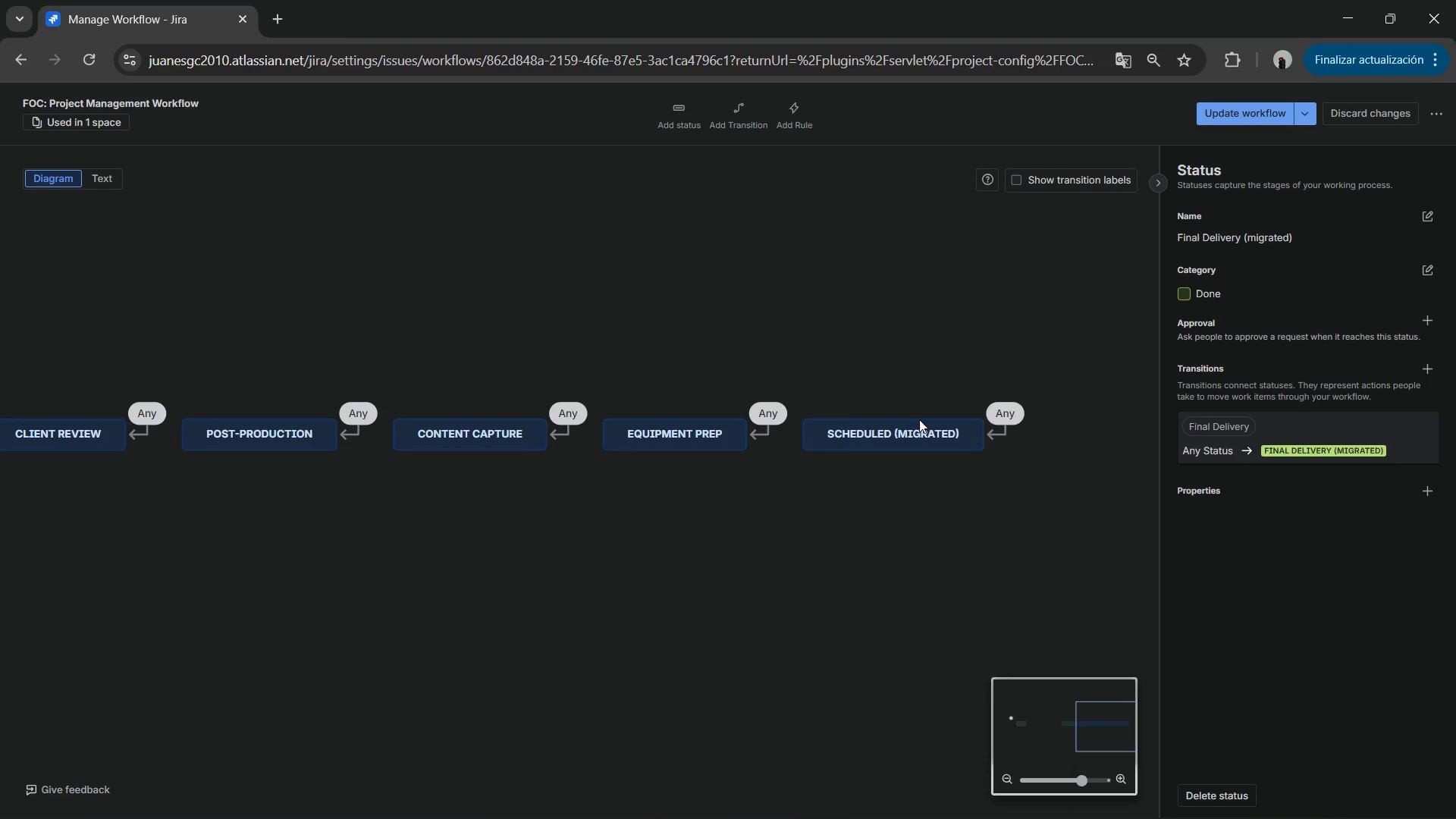 
left_click([912, 433])
 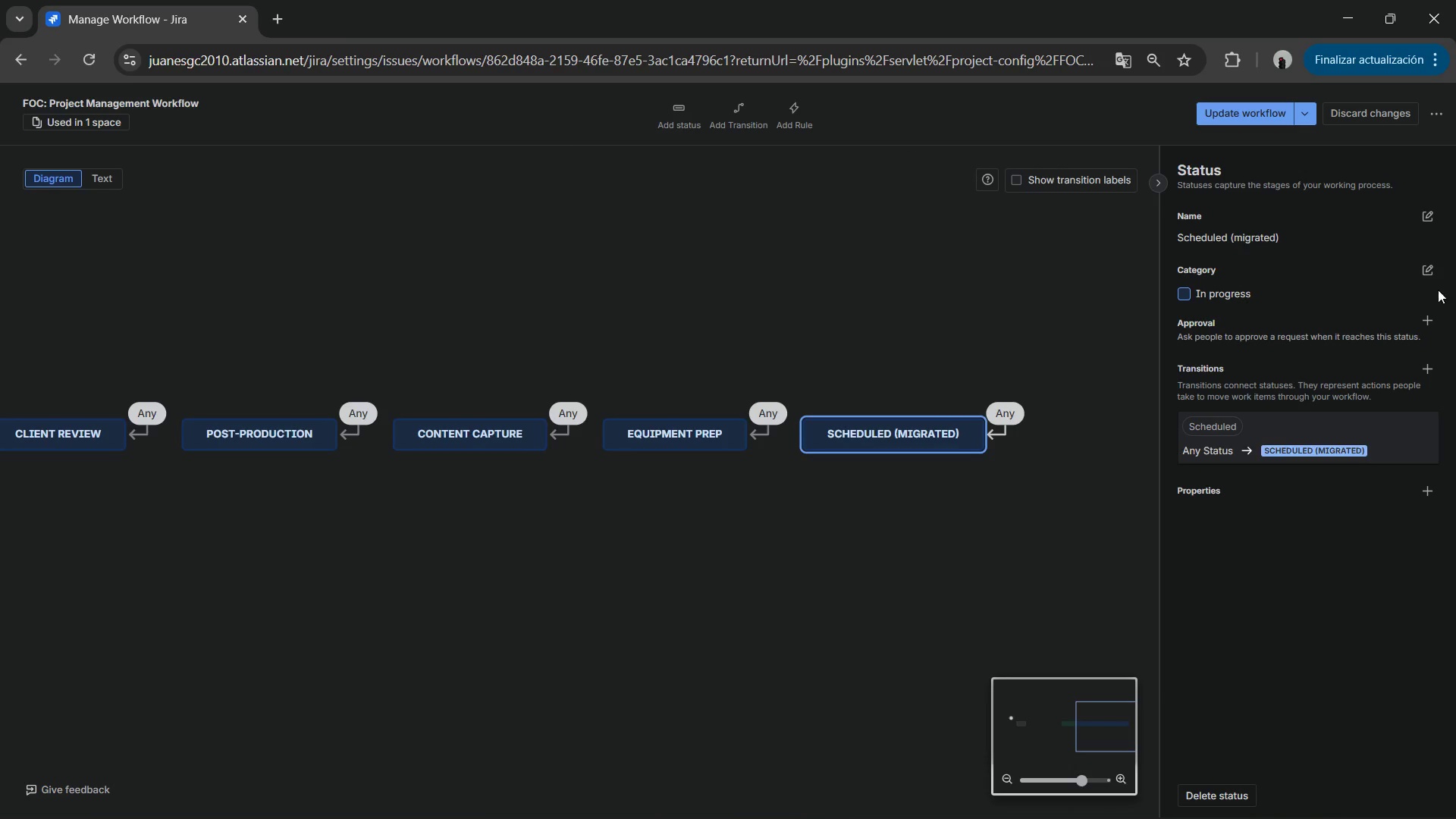 
left_click([1432, 273])
 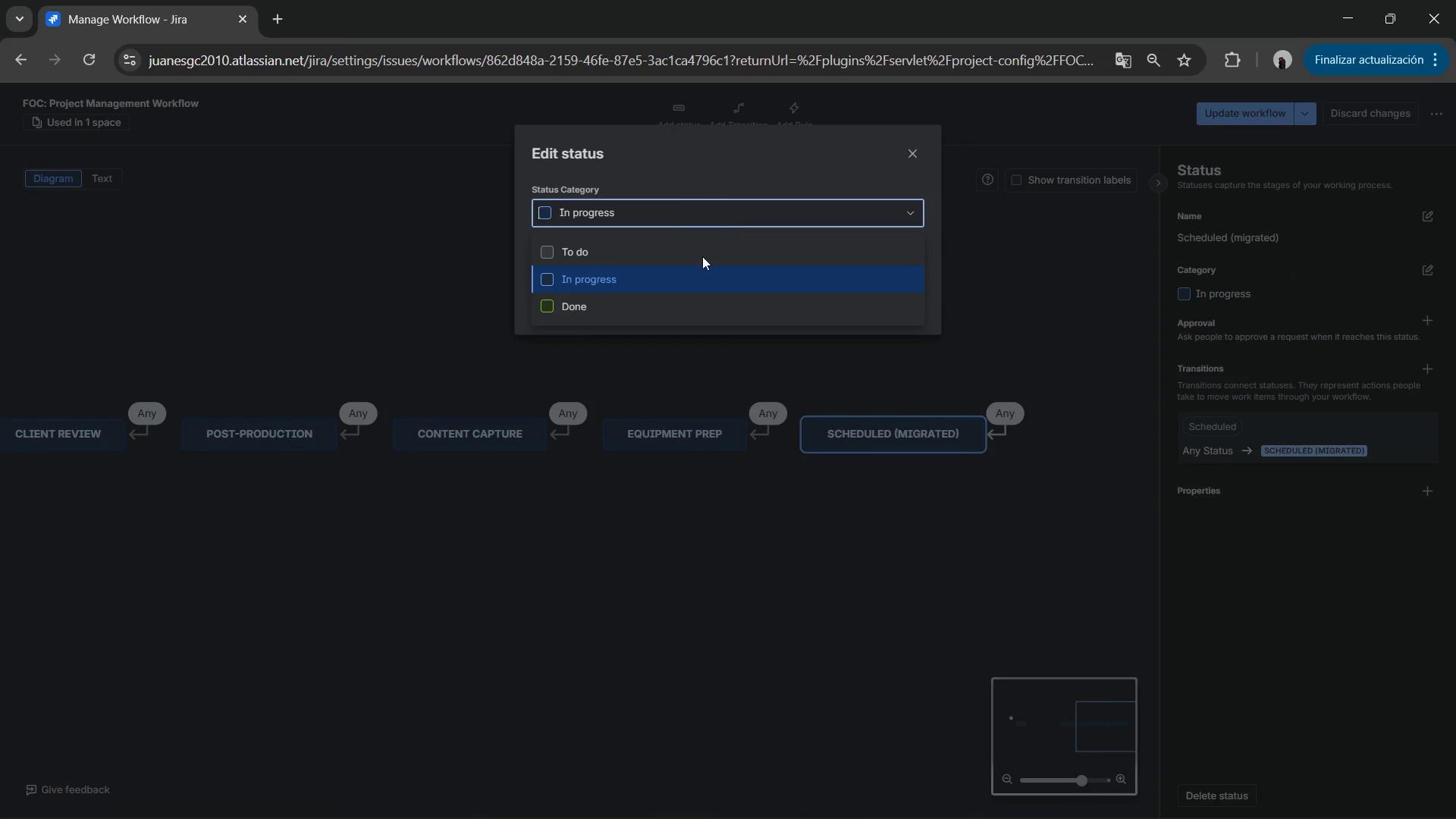 
left_click([634, 256])
 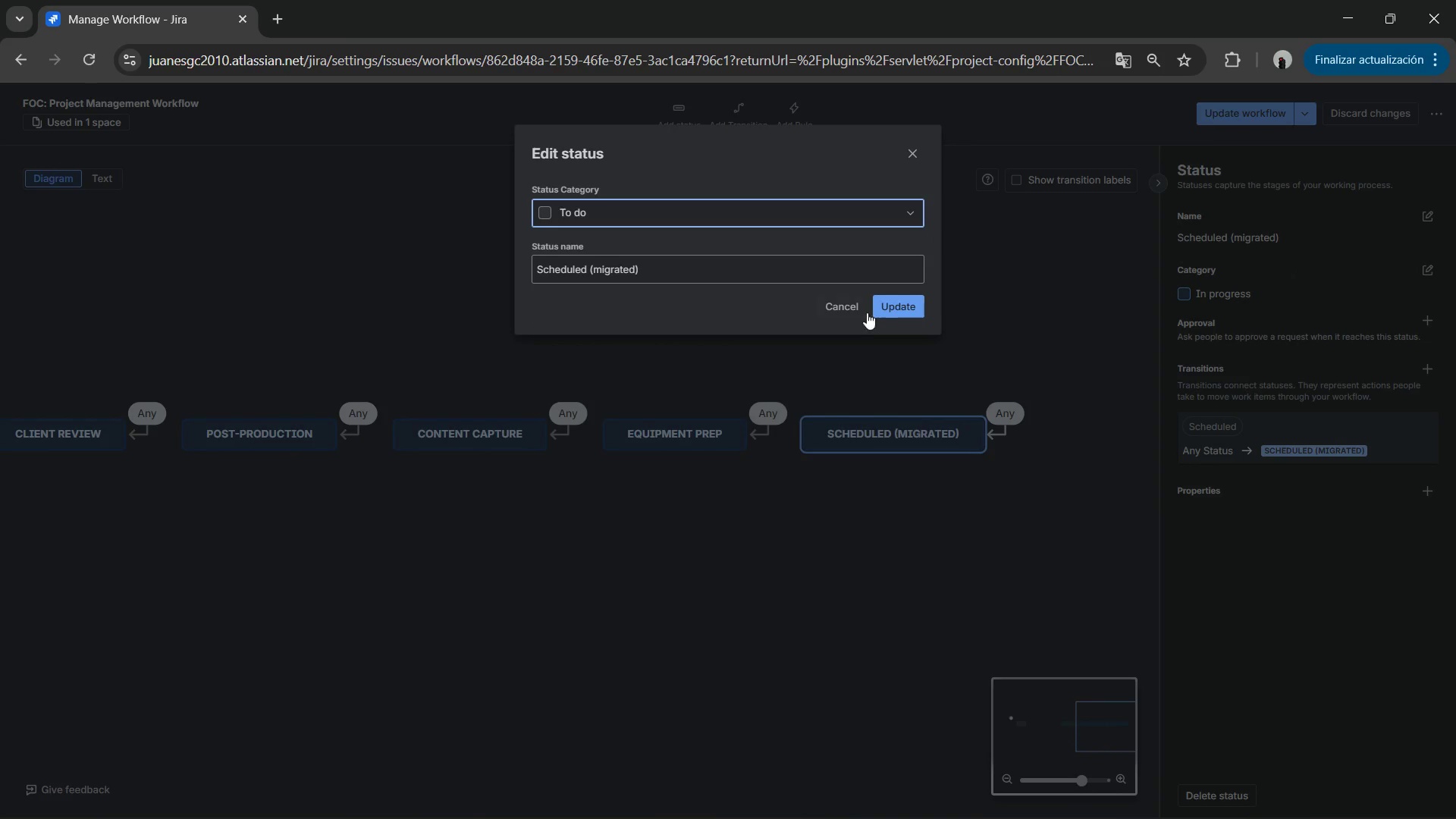 
left_click([891, 306])
 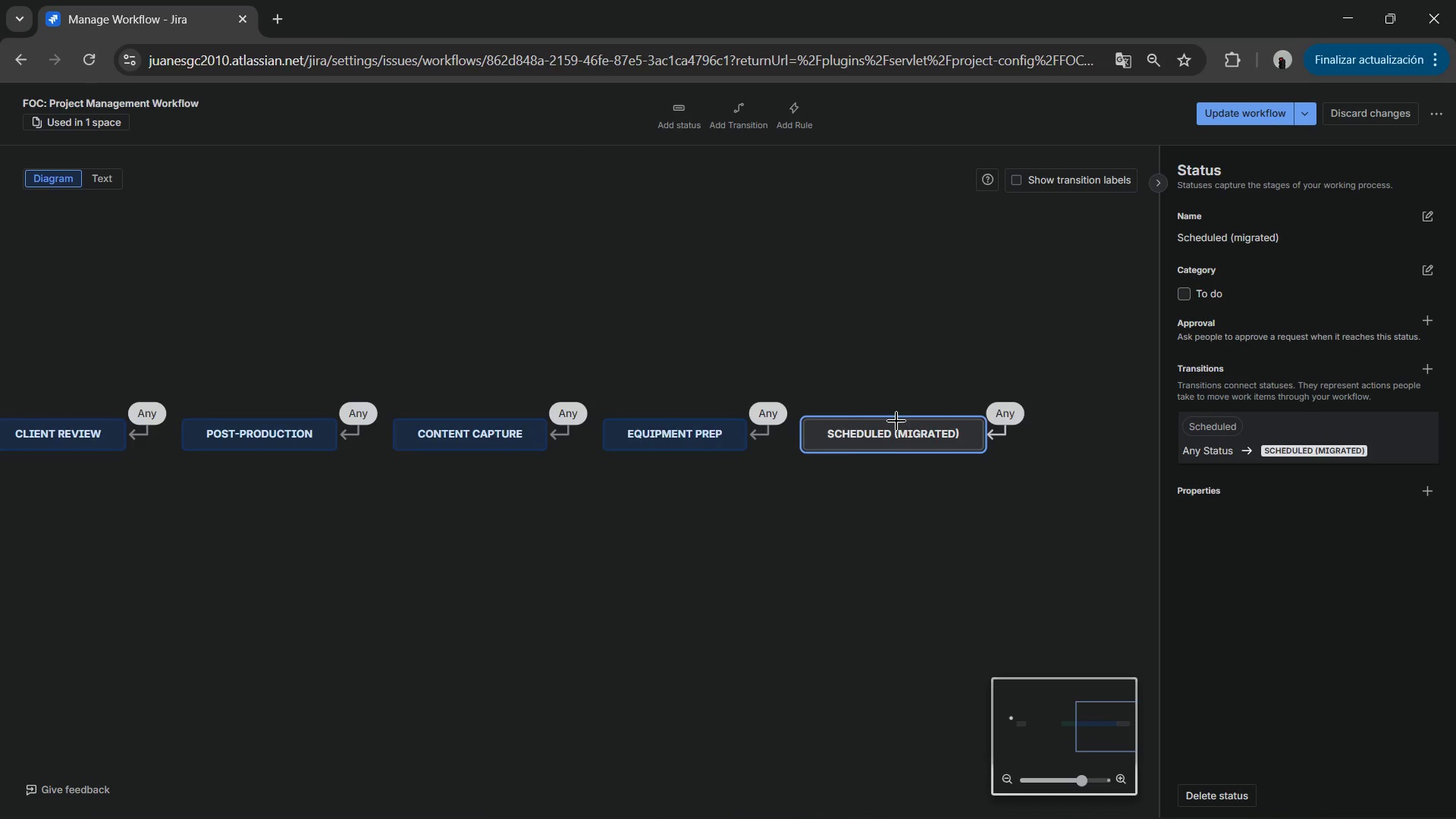 
left_click_drag(start_coordinate=[888, 431], to_coordinate=[40, 314])
 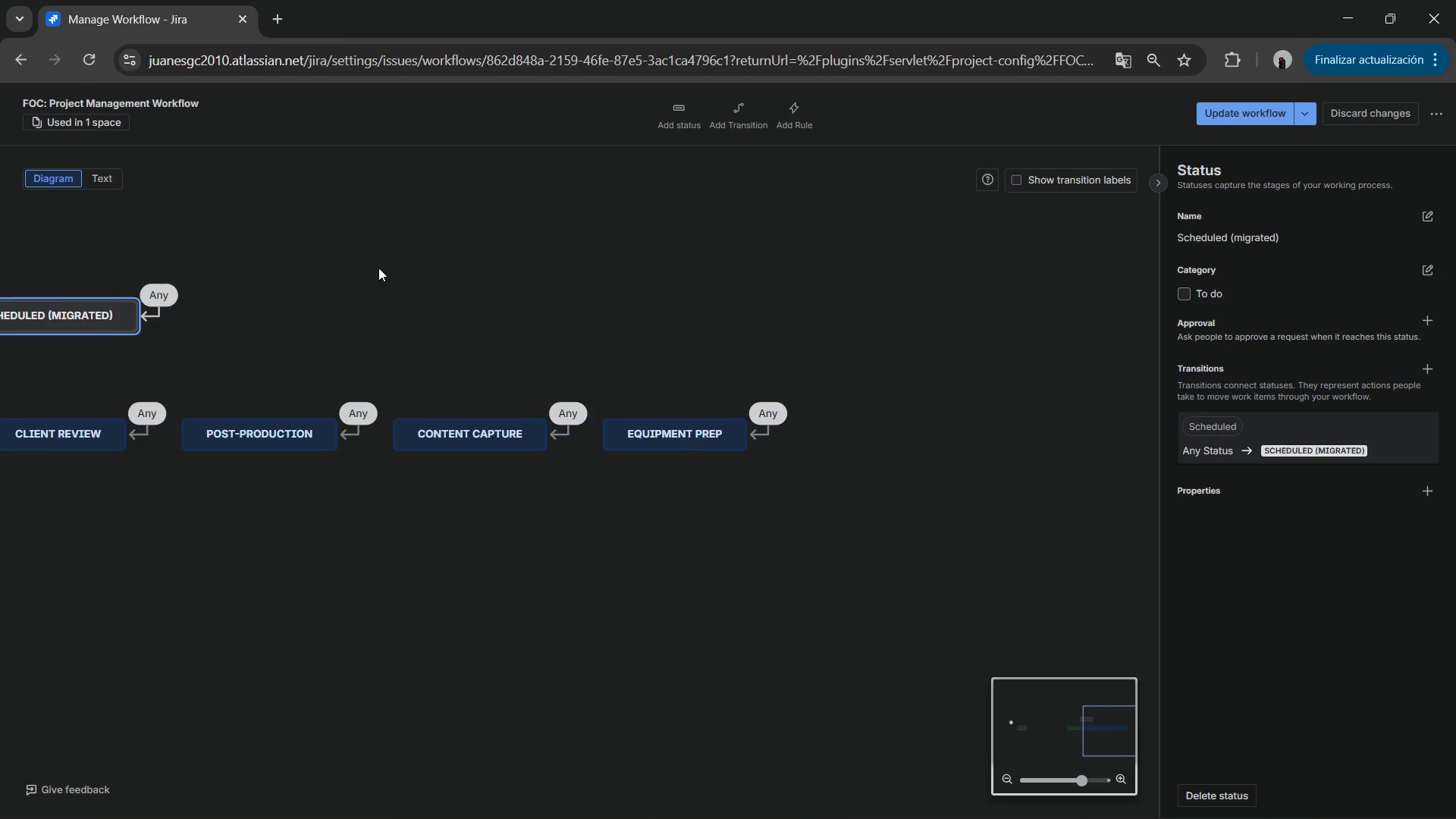 
left_click_drag(start_coordinate=[380, 267], to_coordinate=[1041, 268])
 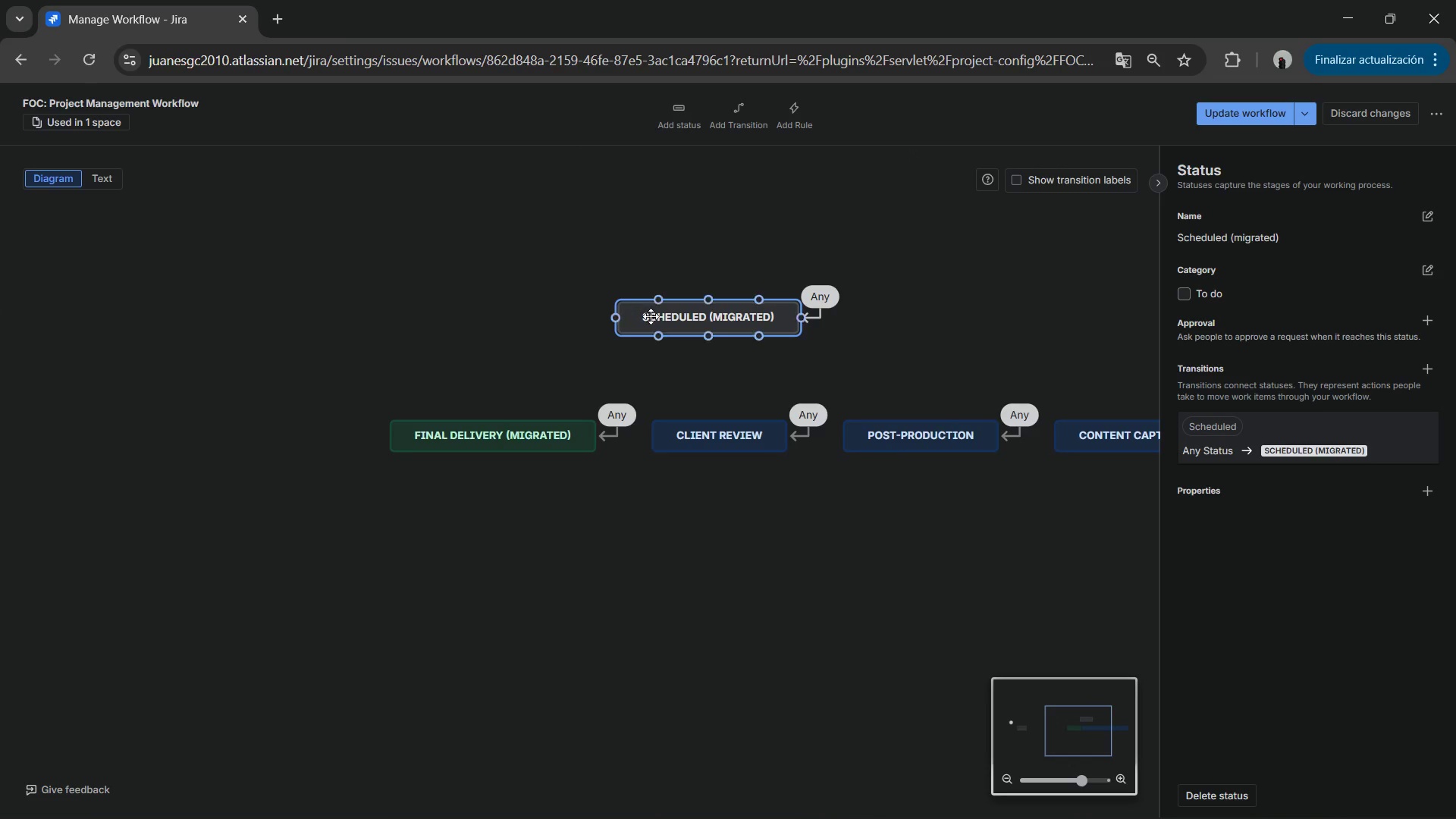 
left_click_drag(start_coordinate=[670, 318], to_coordinate=[213, 434])
 